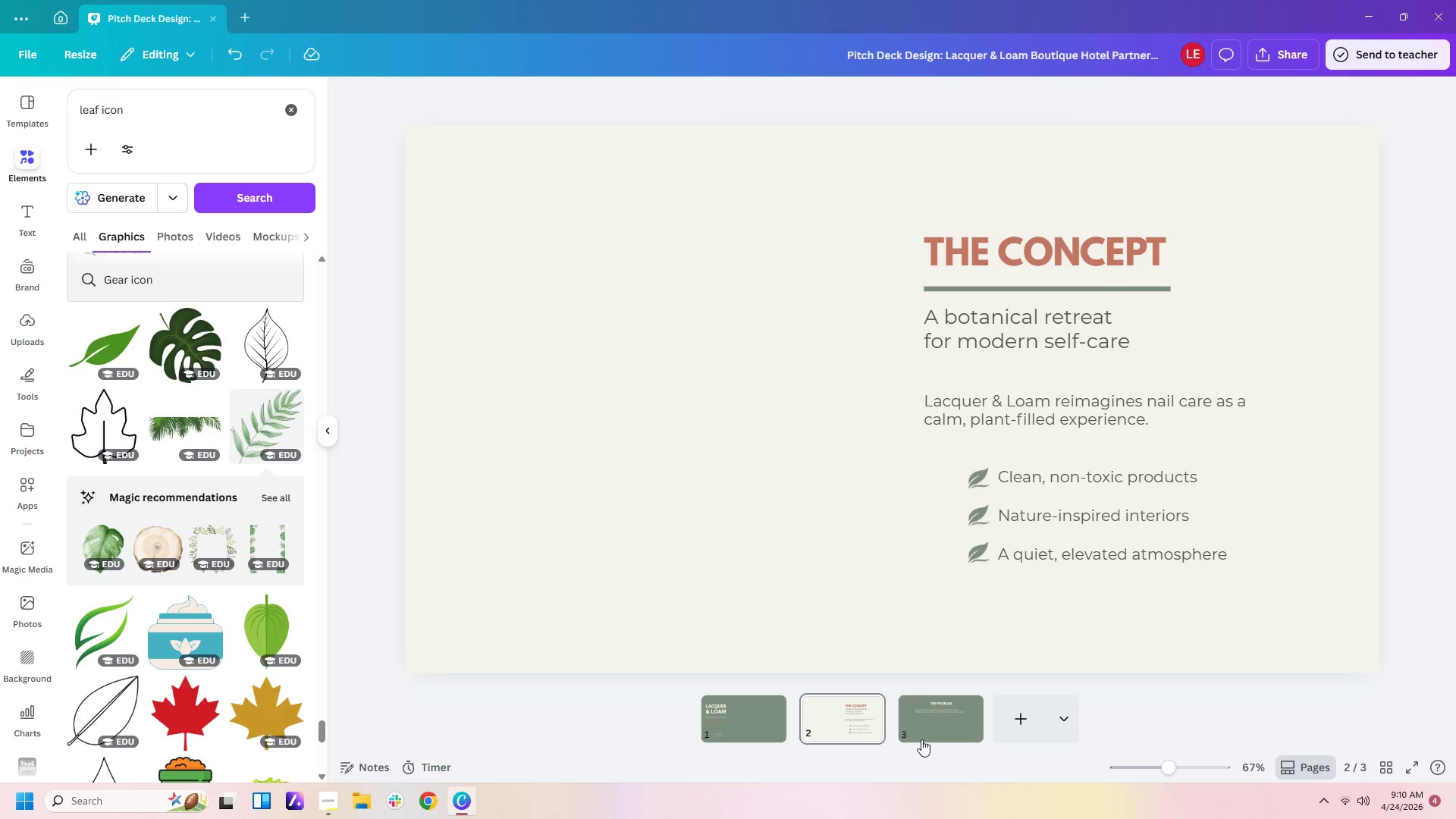 
left_click([914, 723])
 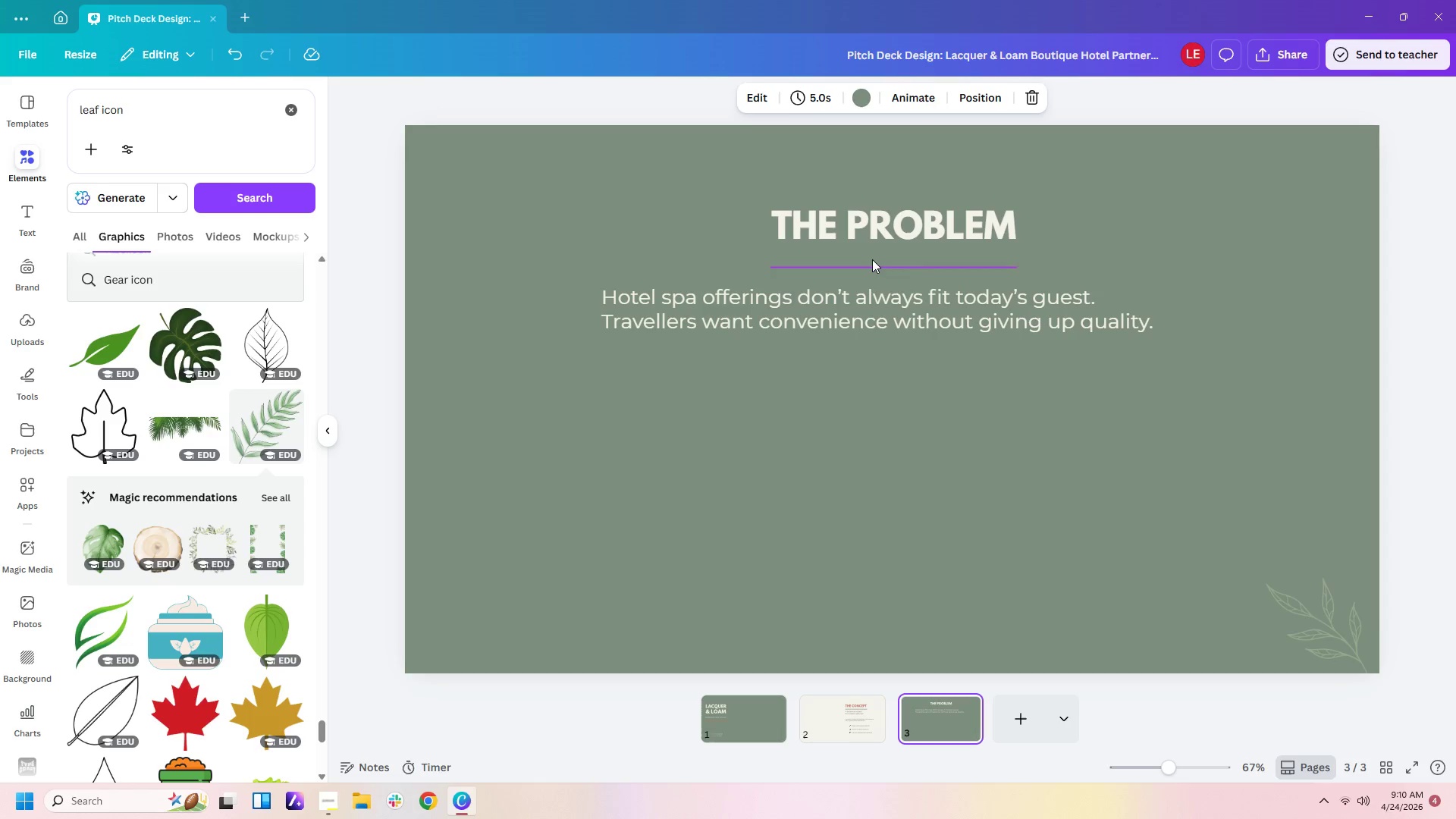 
left_click([875, 263])
 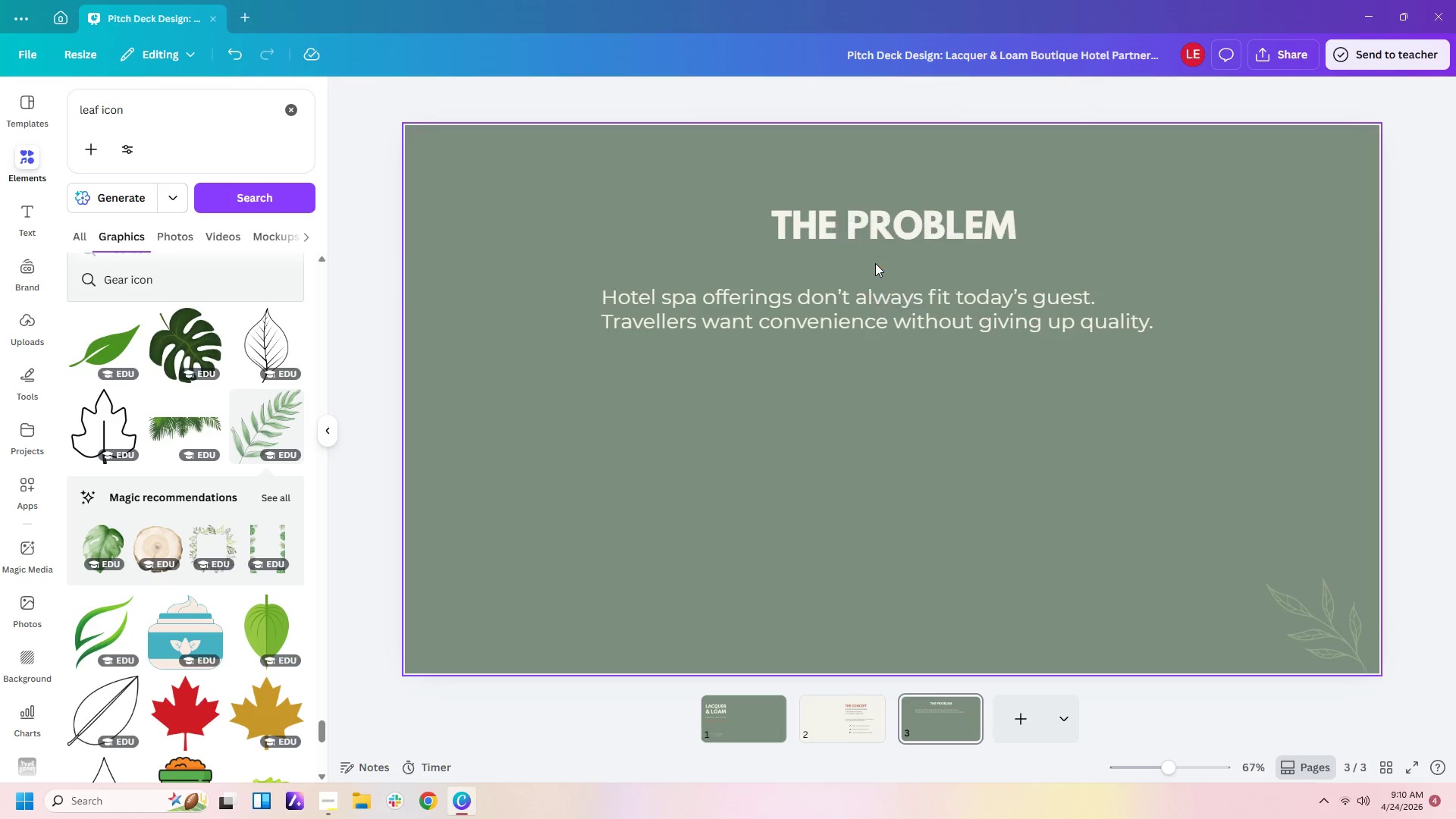 
key(Delete)
 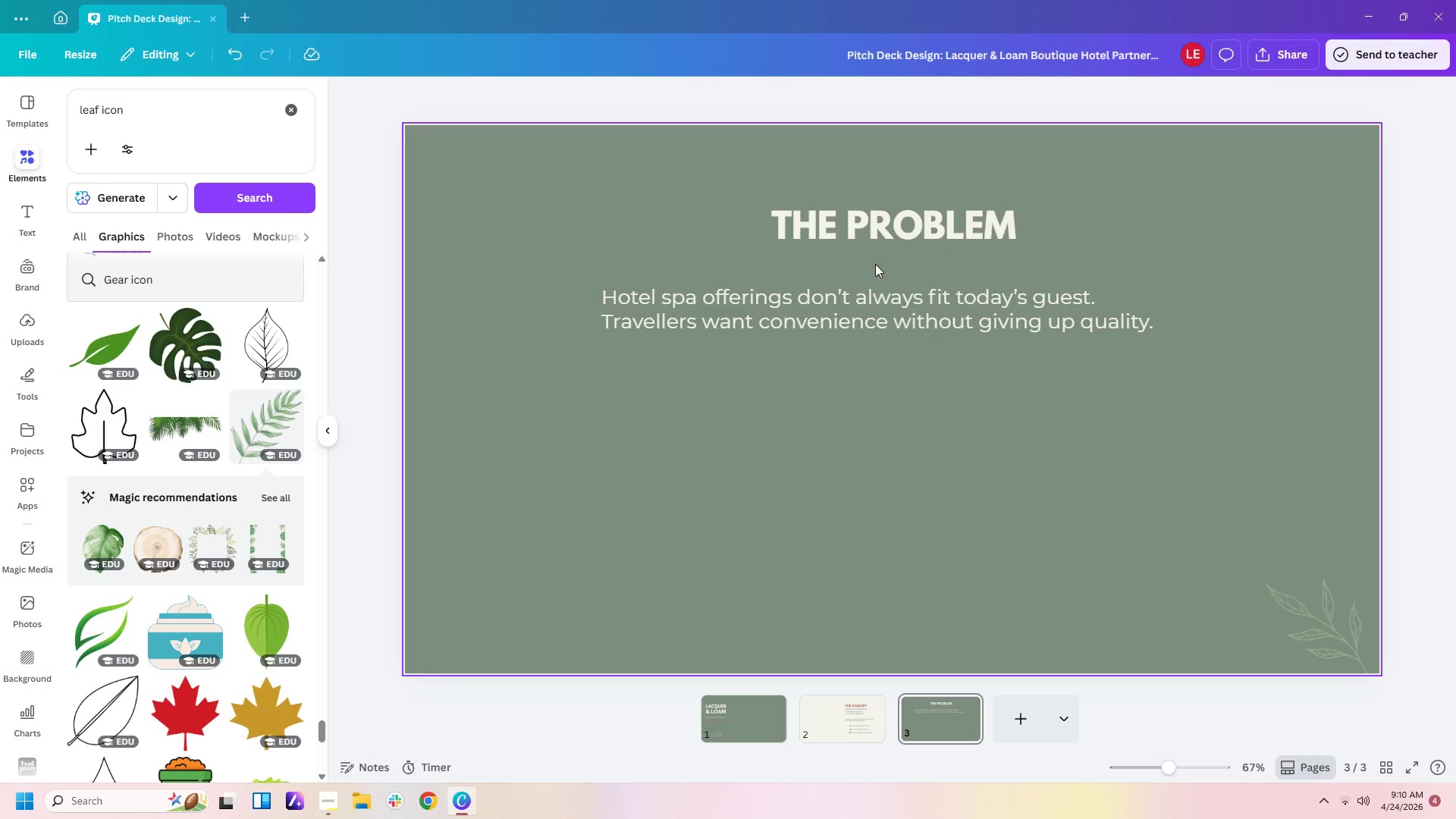 
key(Control+V)
 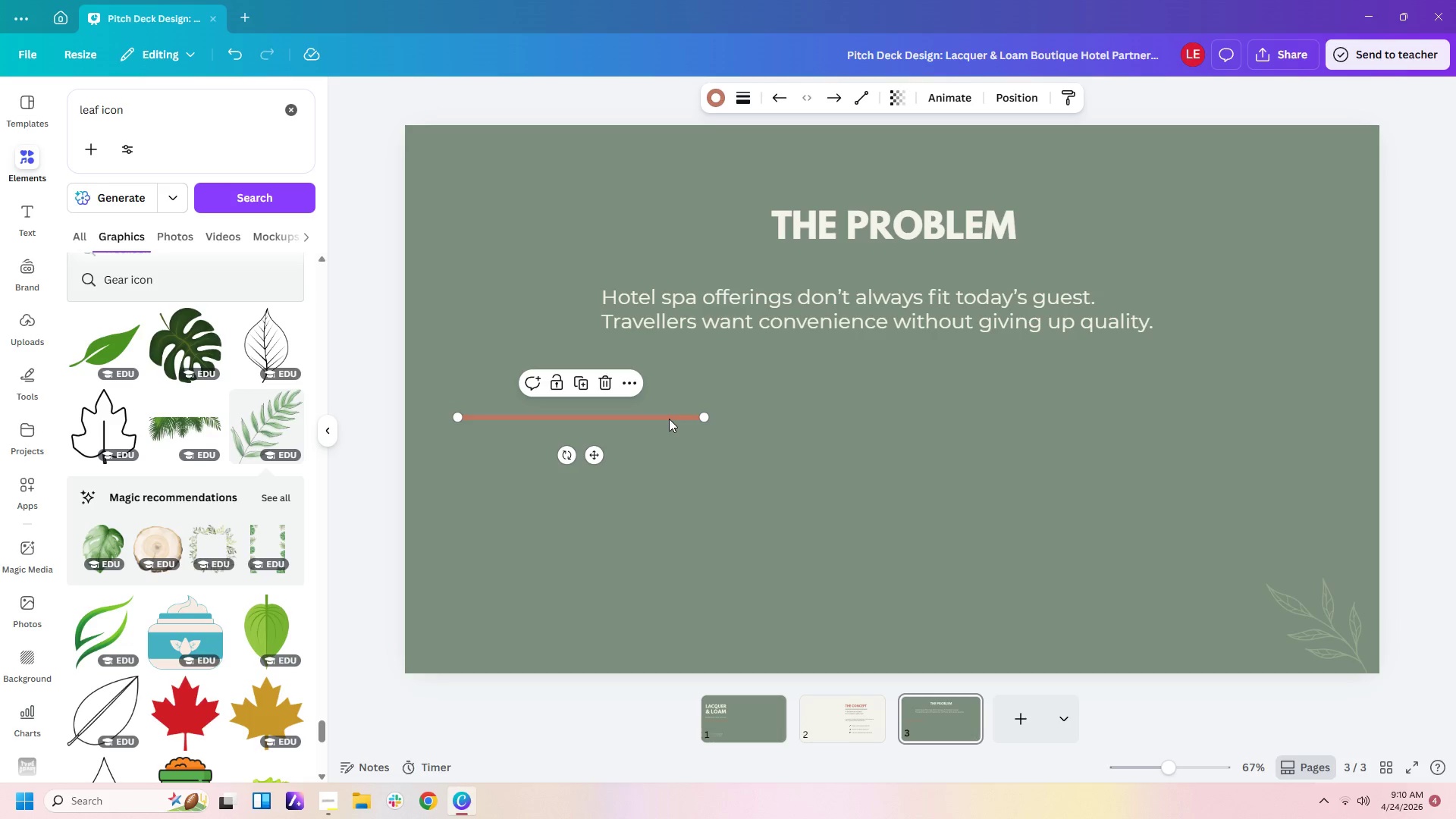 
left_click_drag(start_coordinate=[668, 419], to_coordinate=[985, 266])
 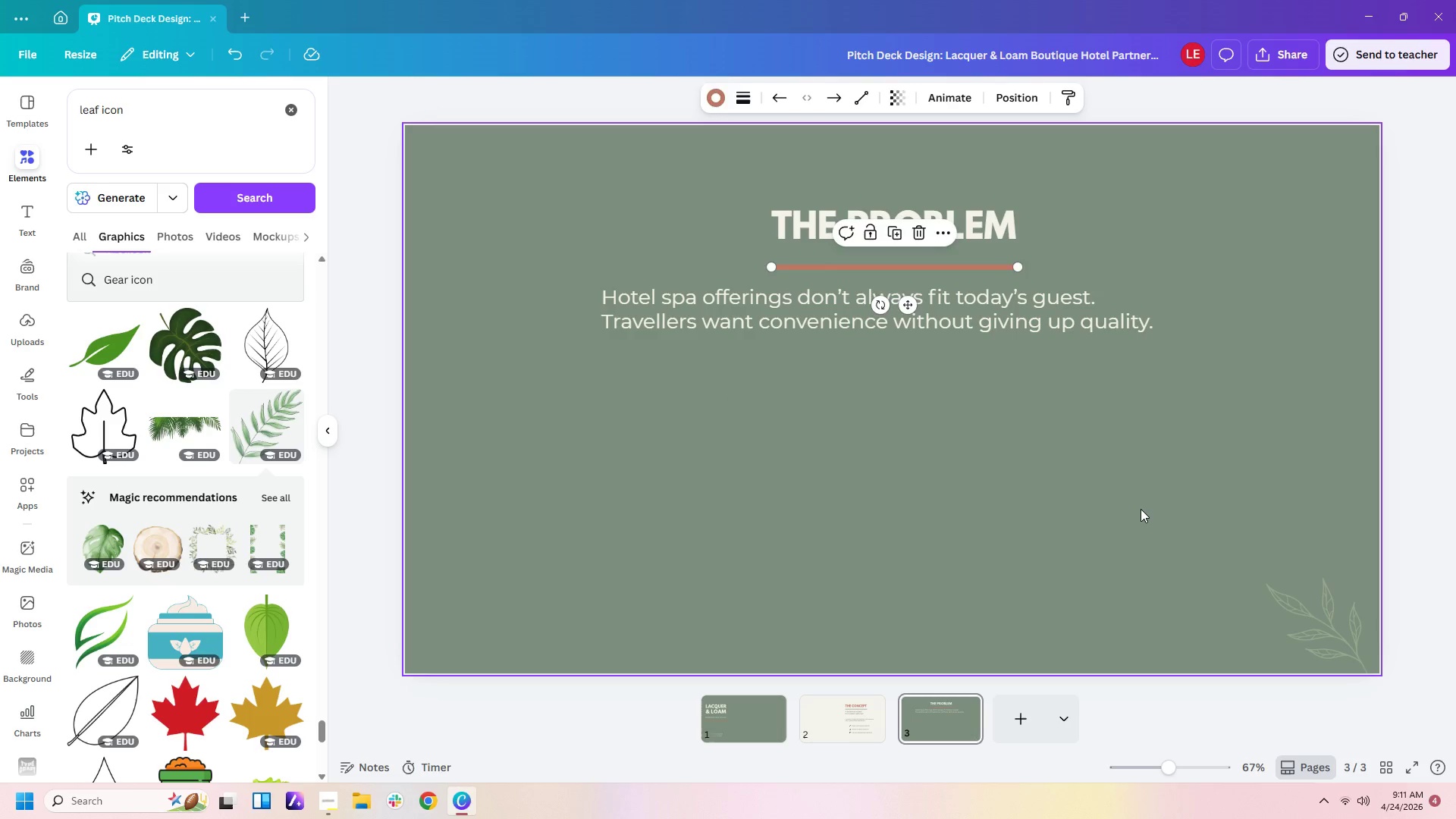 
left_click([1141, 509])
 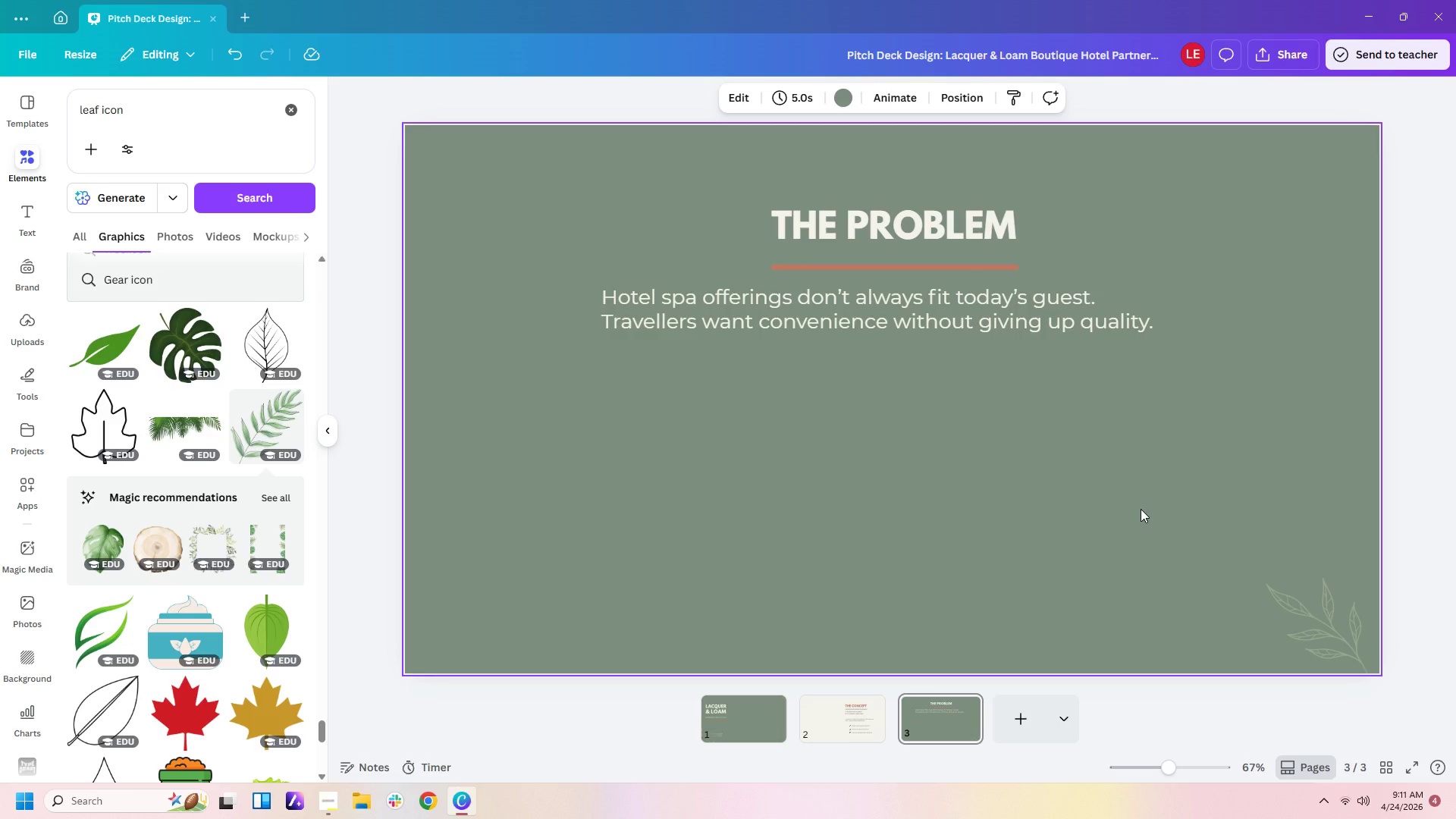 
wait(5.86)
 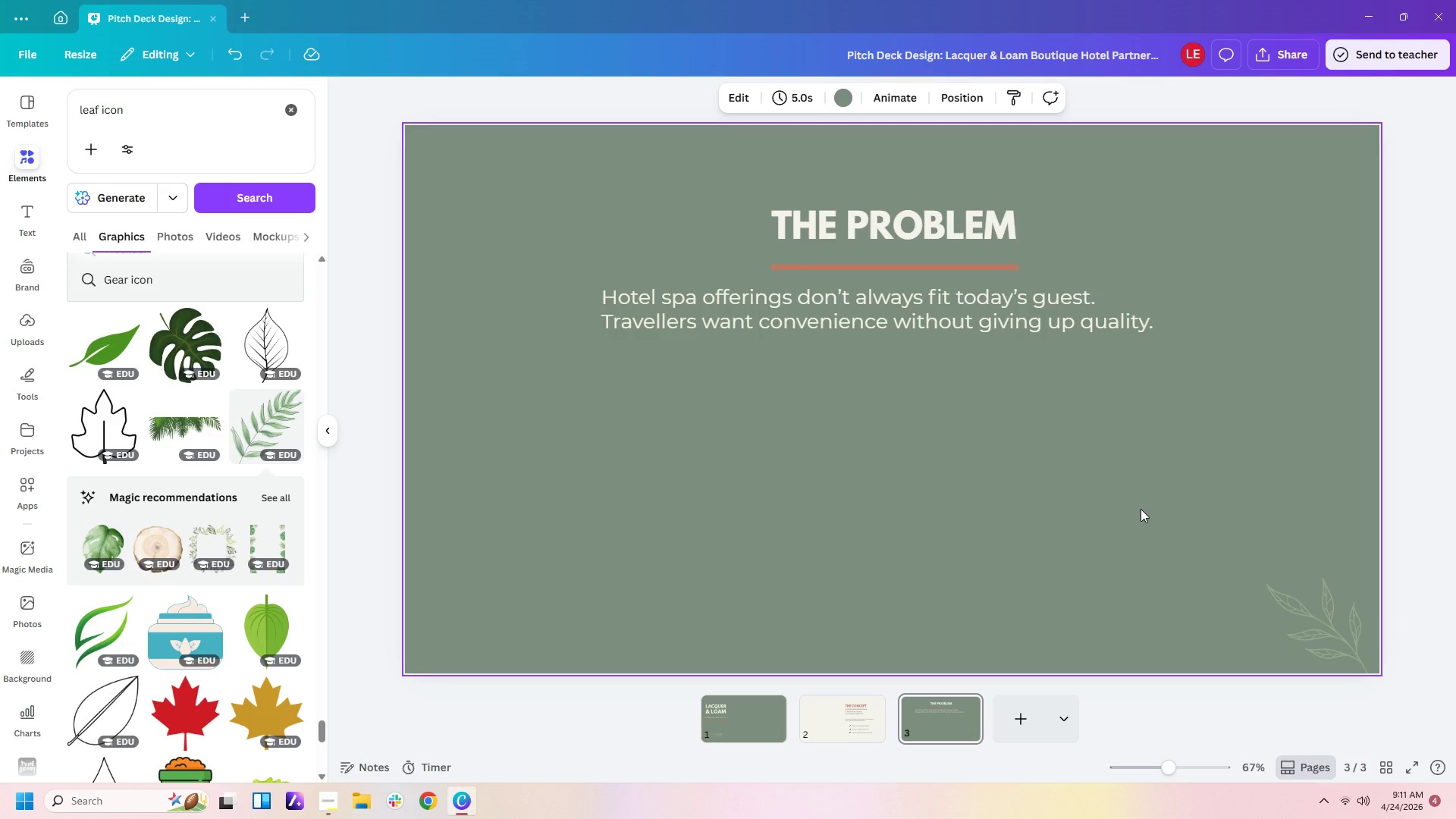 
left_click([1156, 320])
 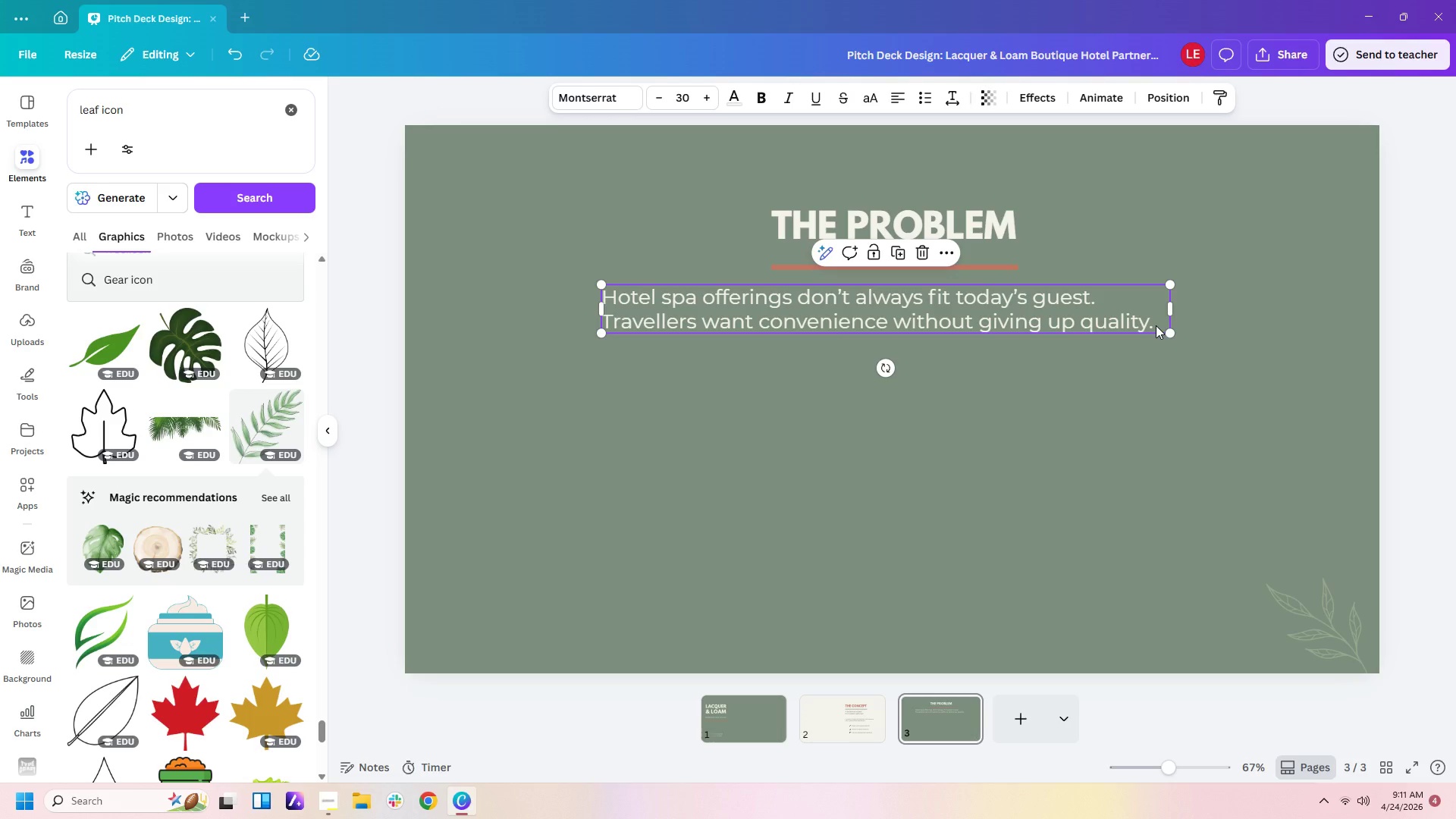 
left_click([1156, 325])
 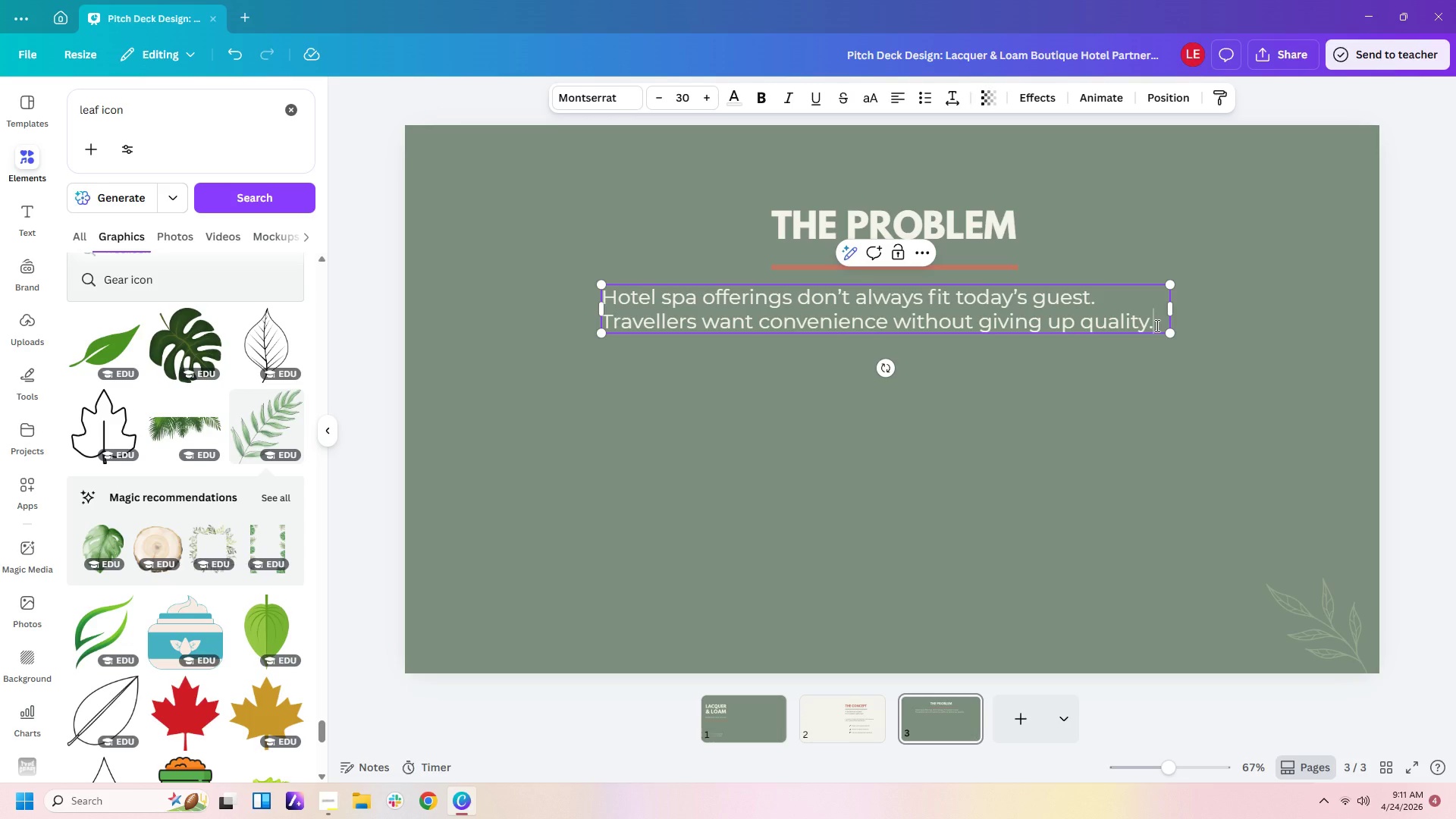 
left_click_drag(start_coordinate=[1156, 325], to_coordinate=[604, 328])
 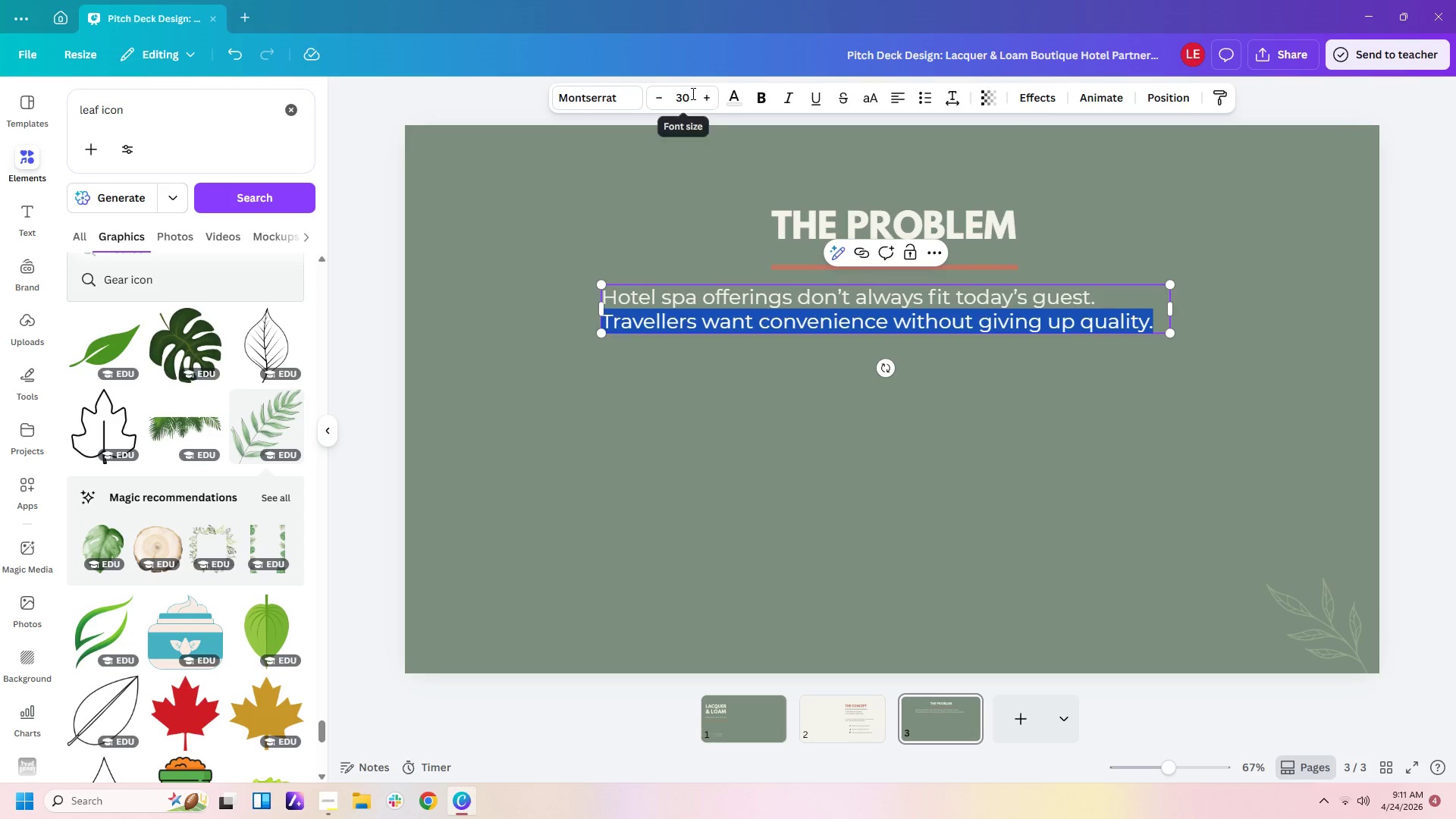 
left_click([692, 95])
 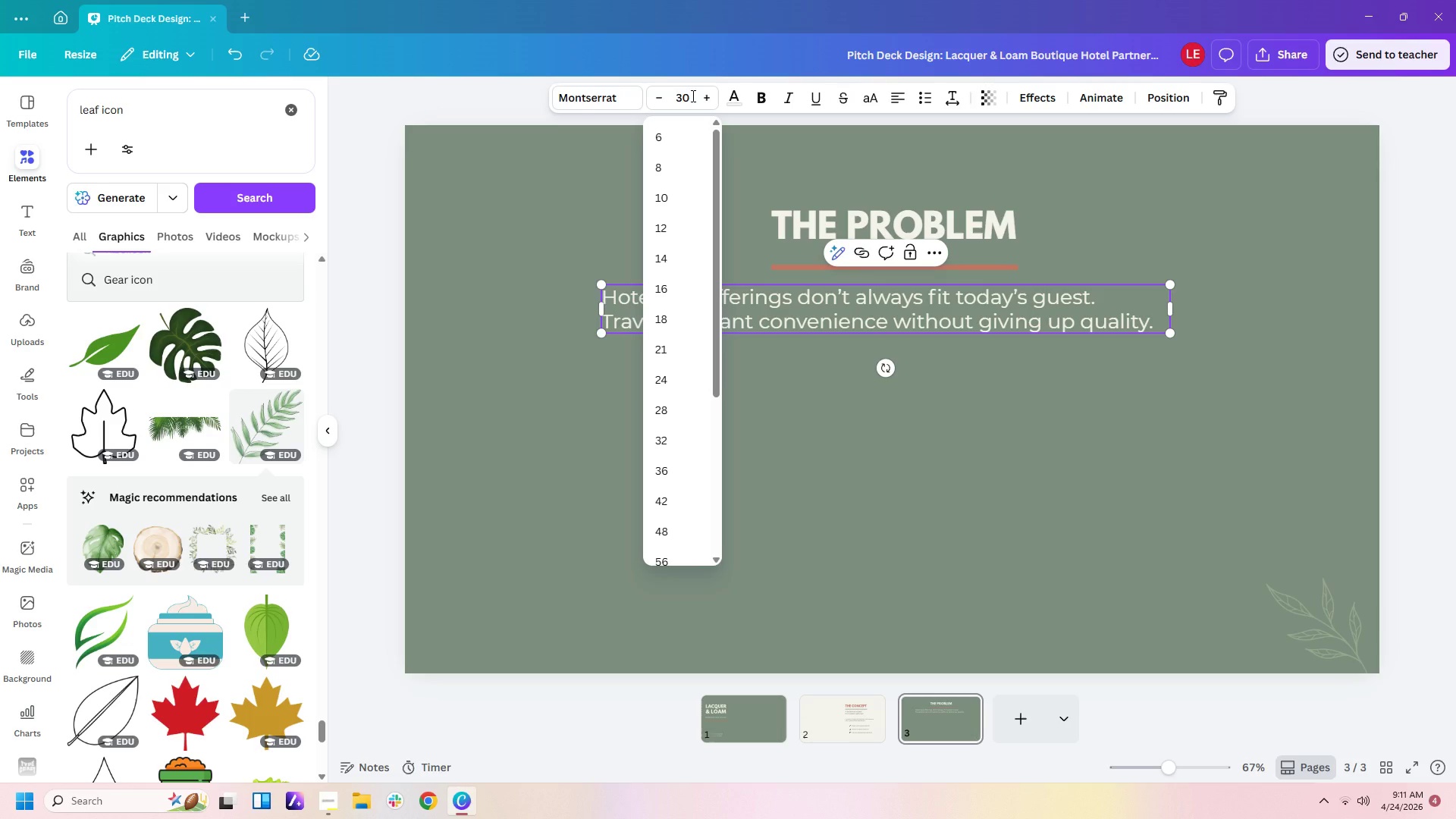 
key(Backspace)
 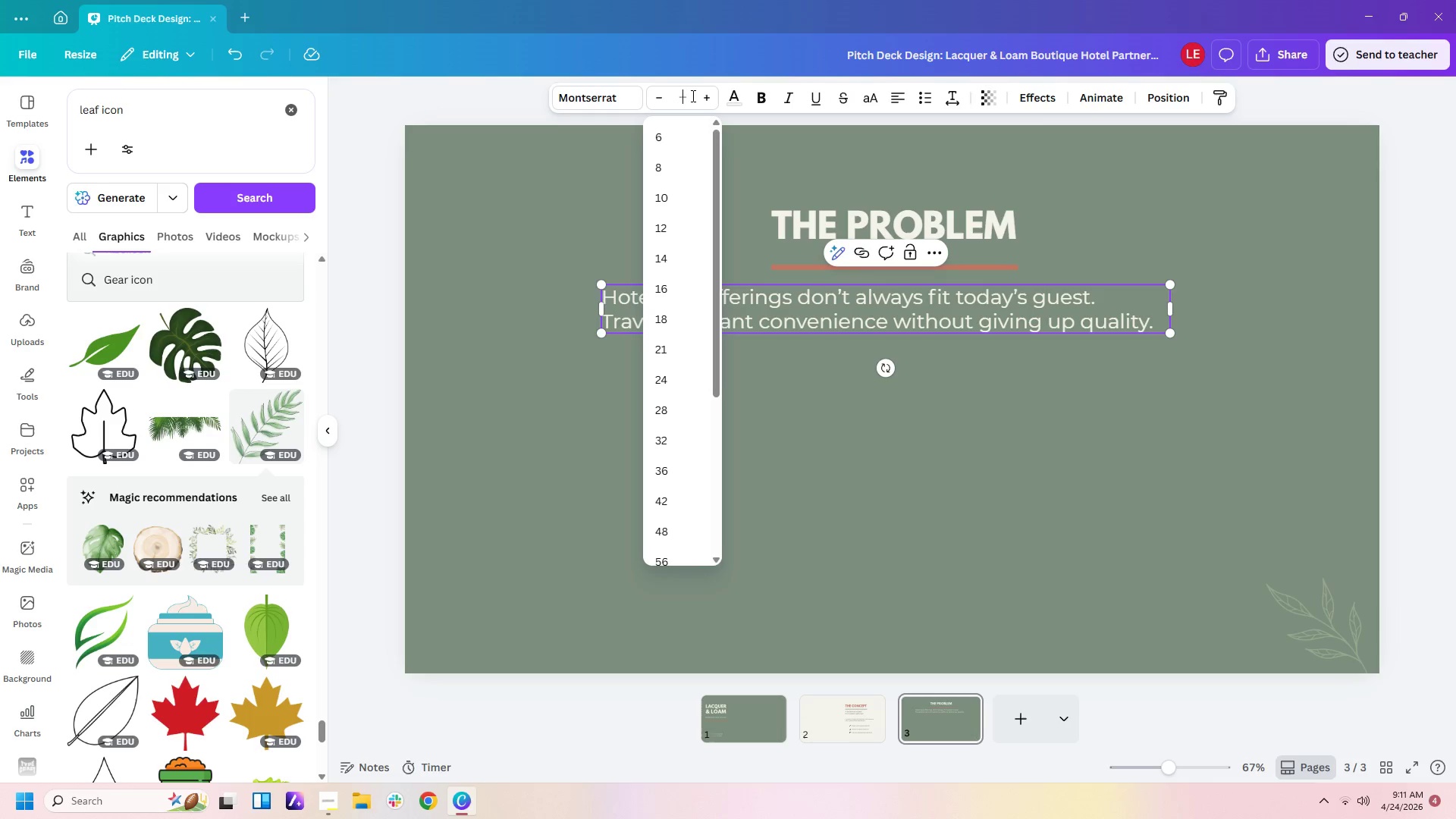 
key(Backspace)
 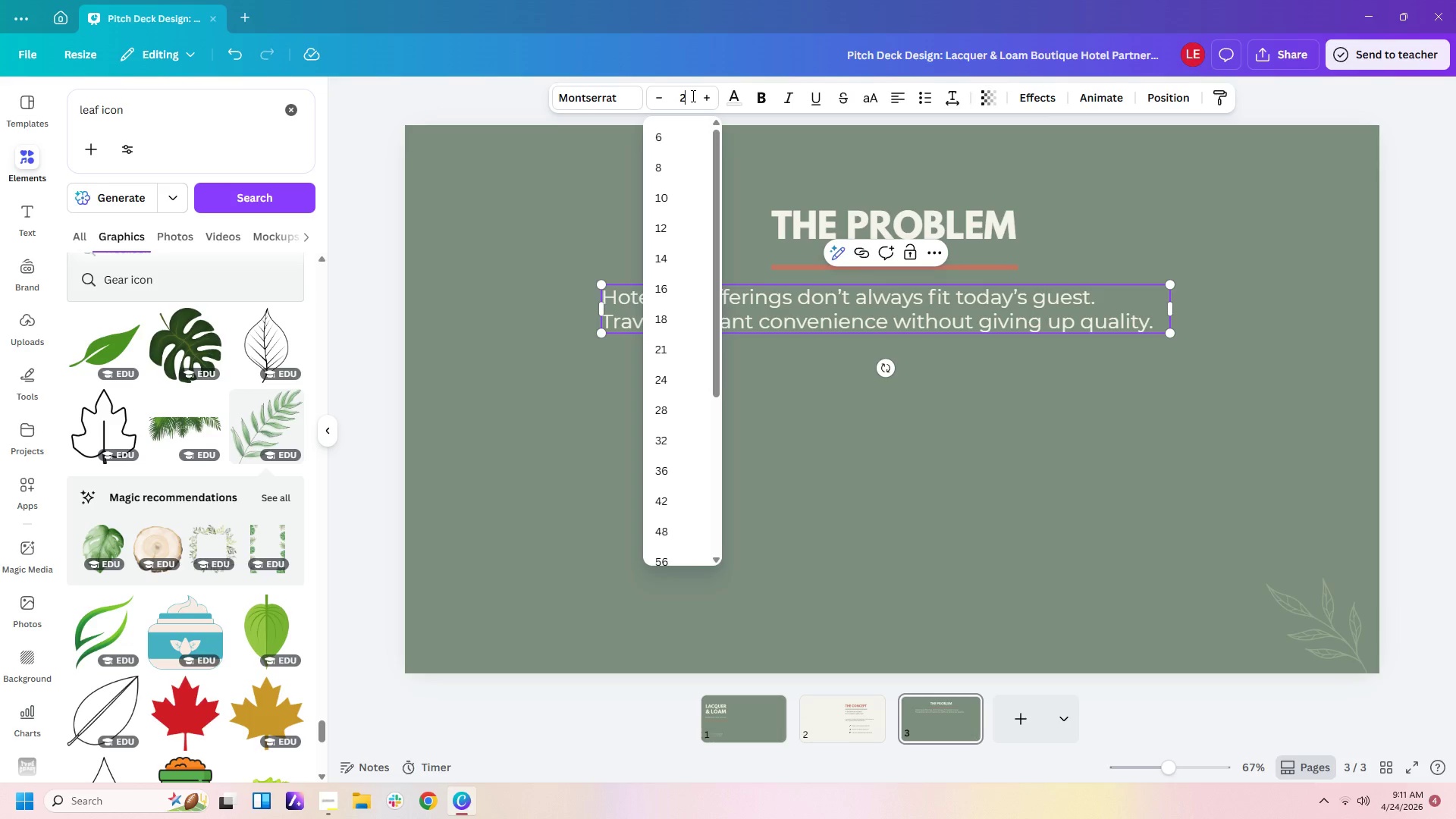 
key(Numpad2)
 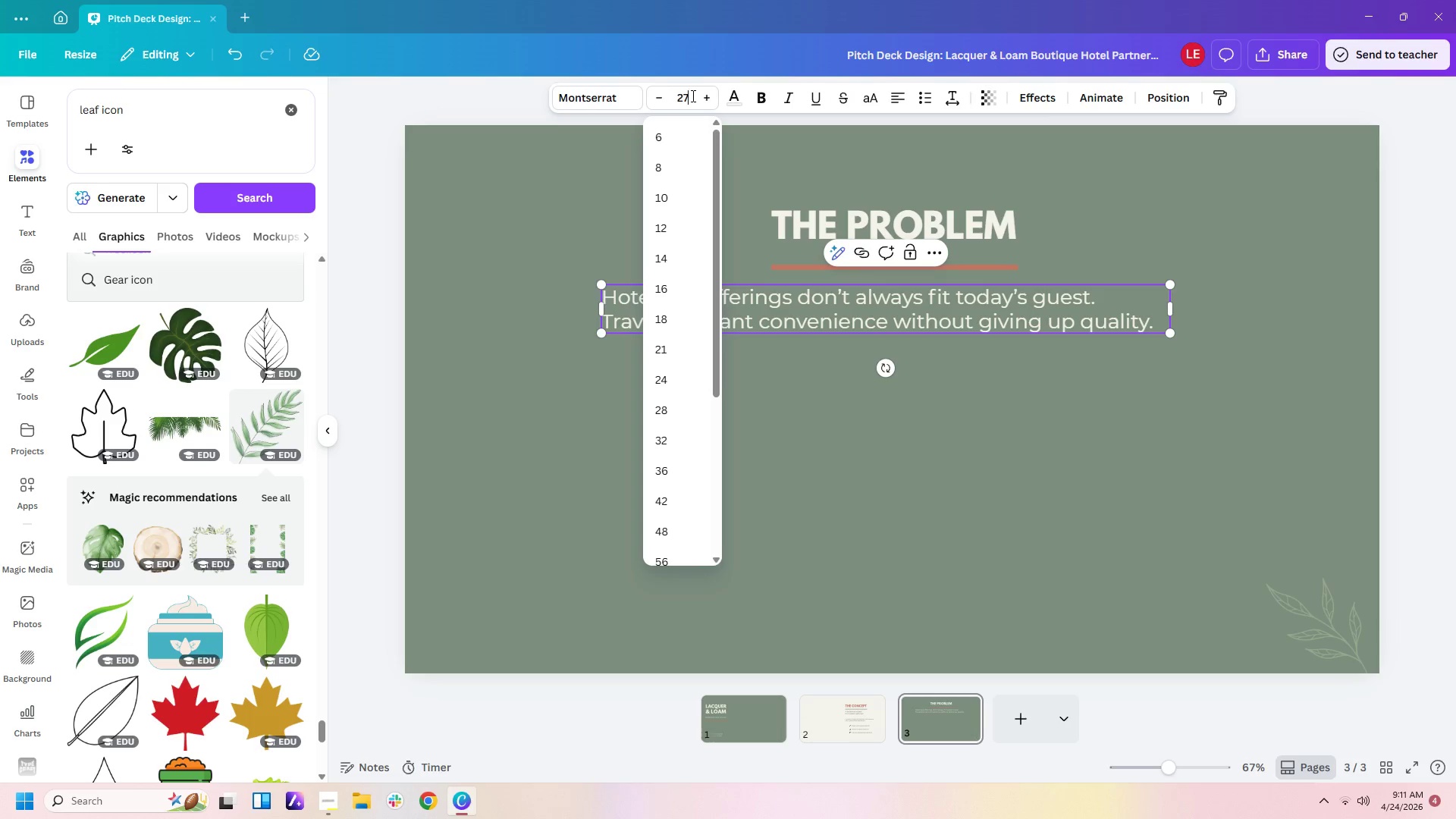 
key(Numpad7)
 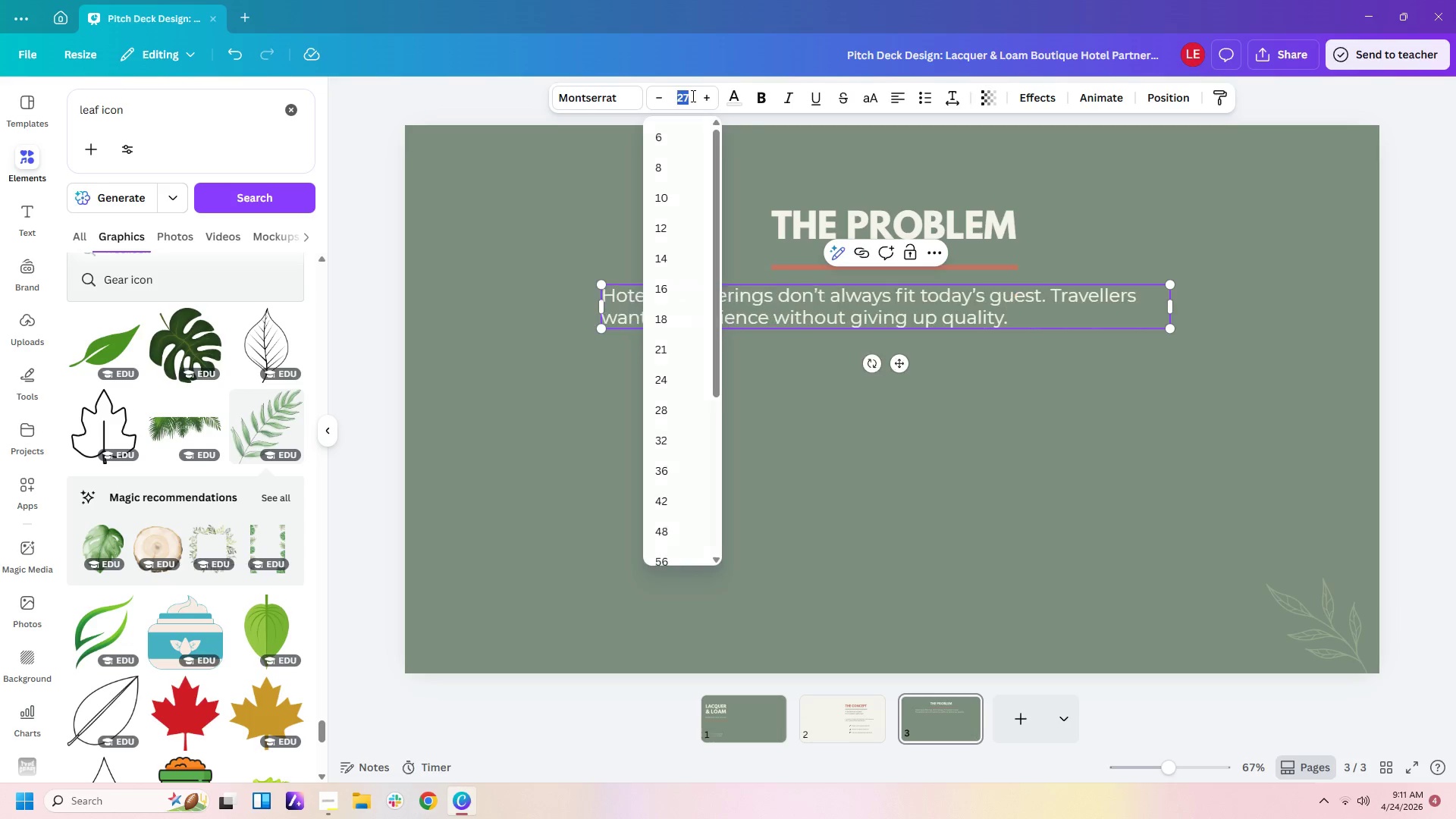 
key(Enter)
 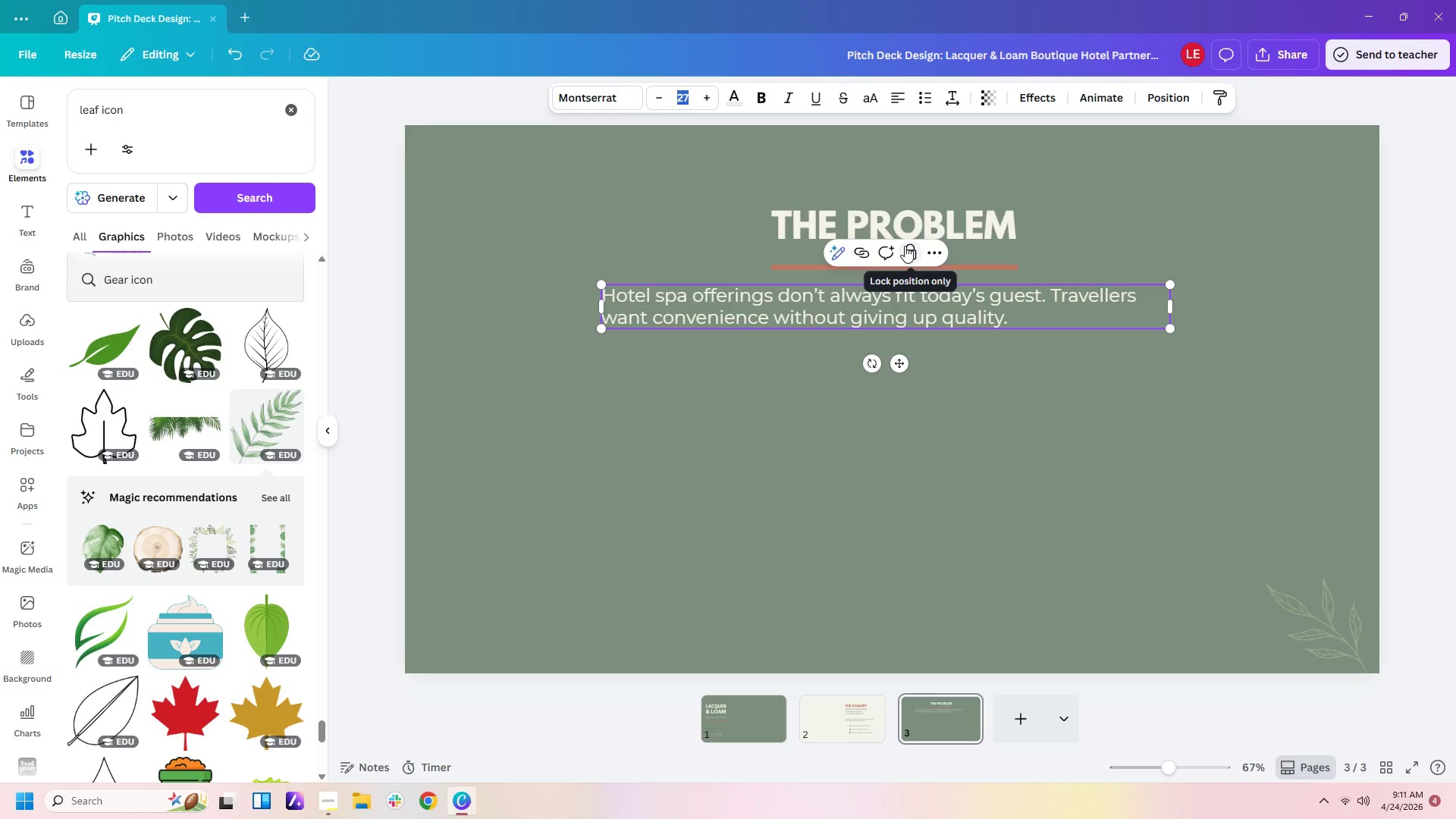 
wait(5.94)
 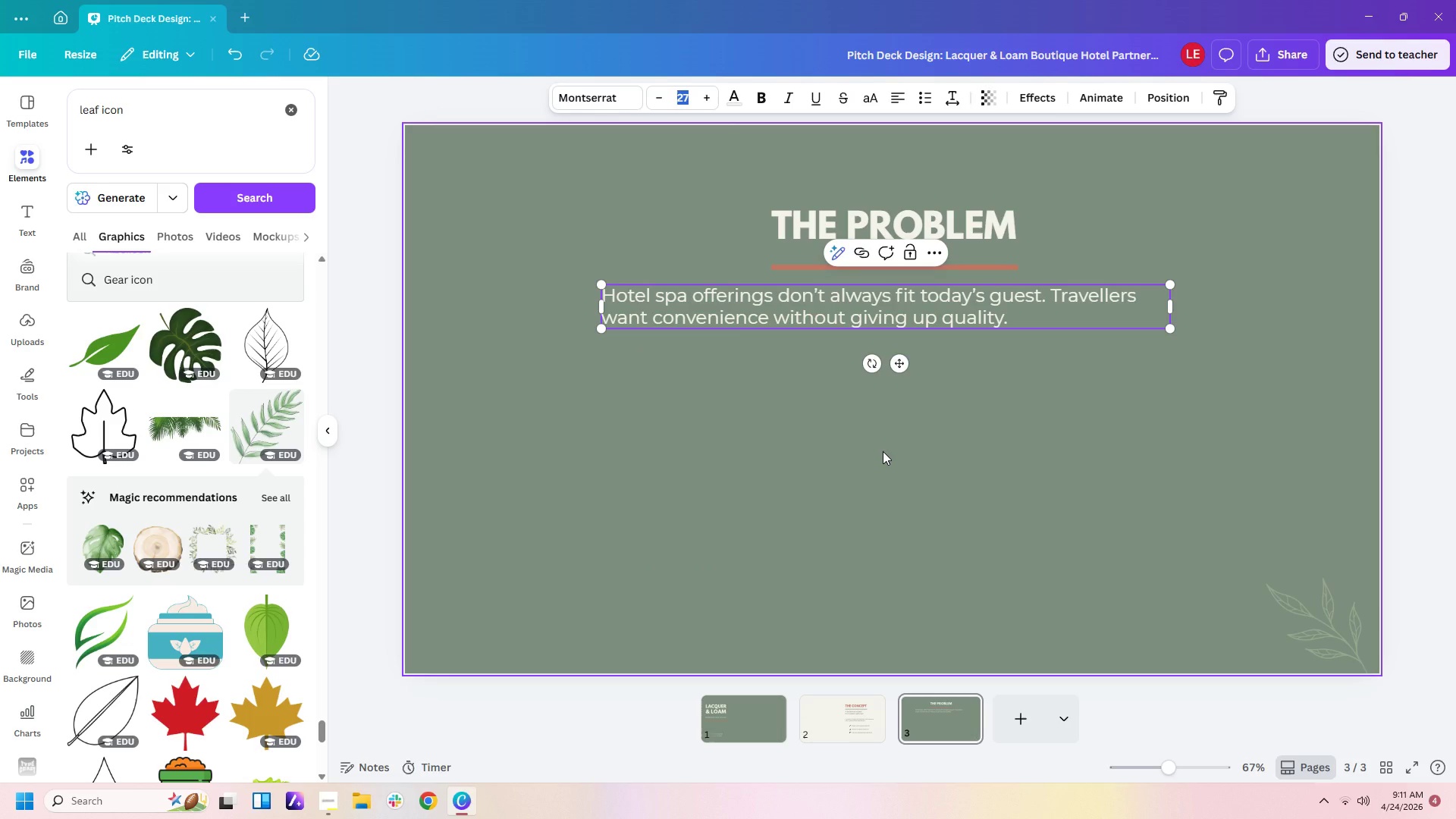 
left_click([1057, 291])
 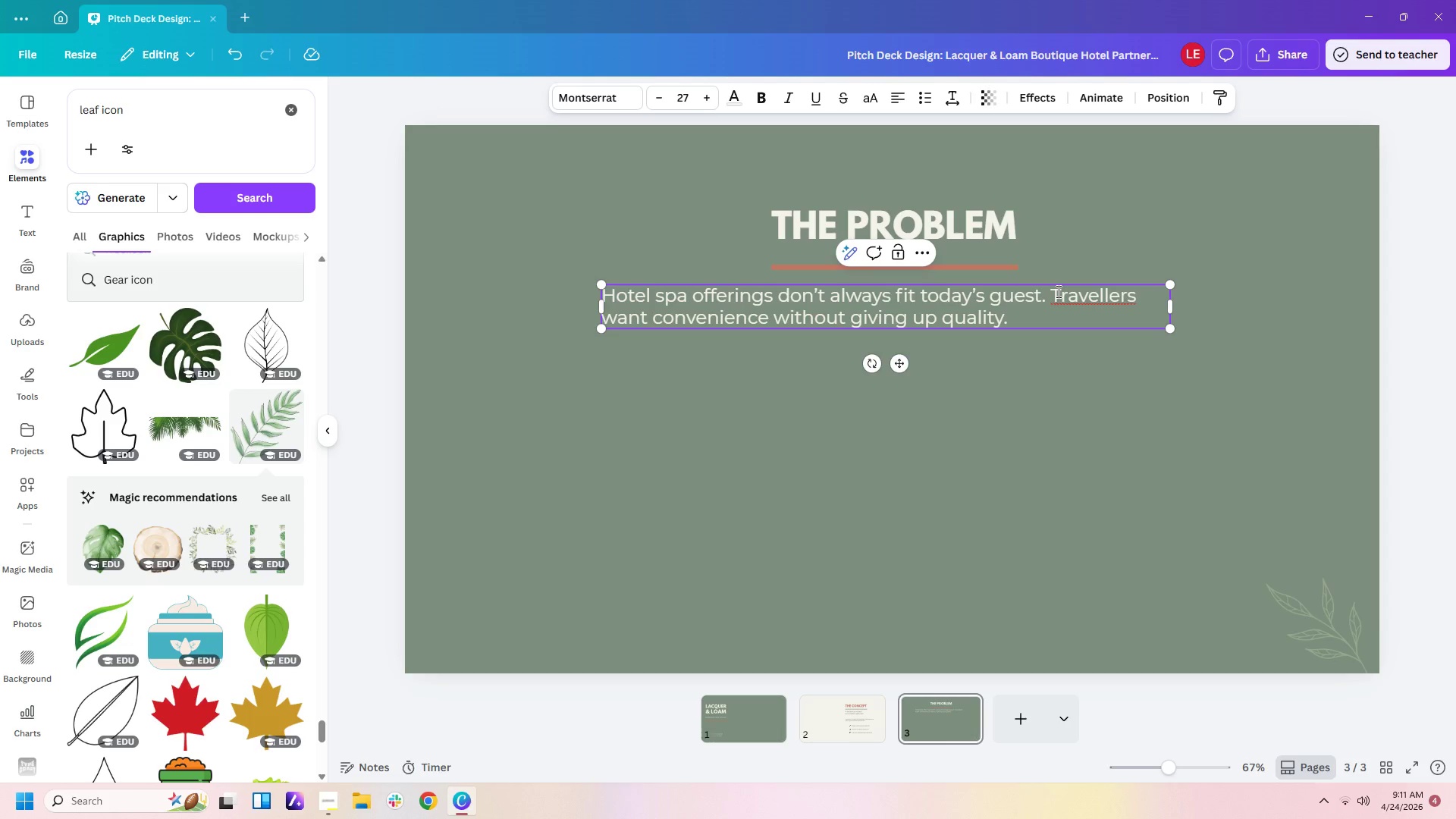 
key(ArrowLeft)
 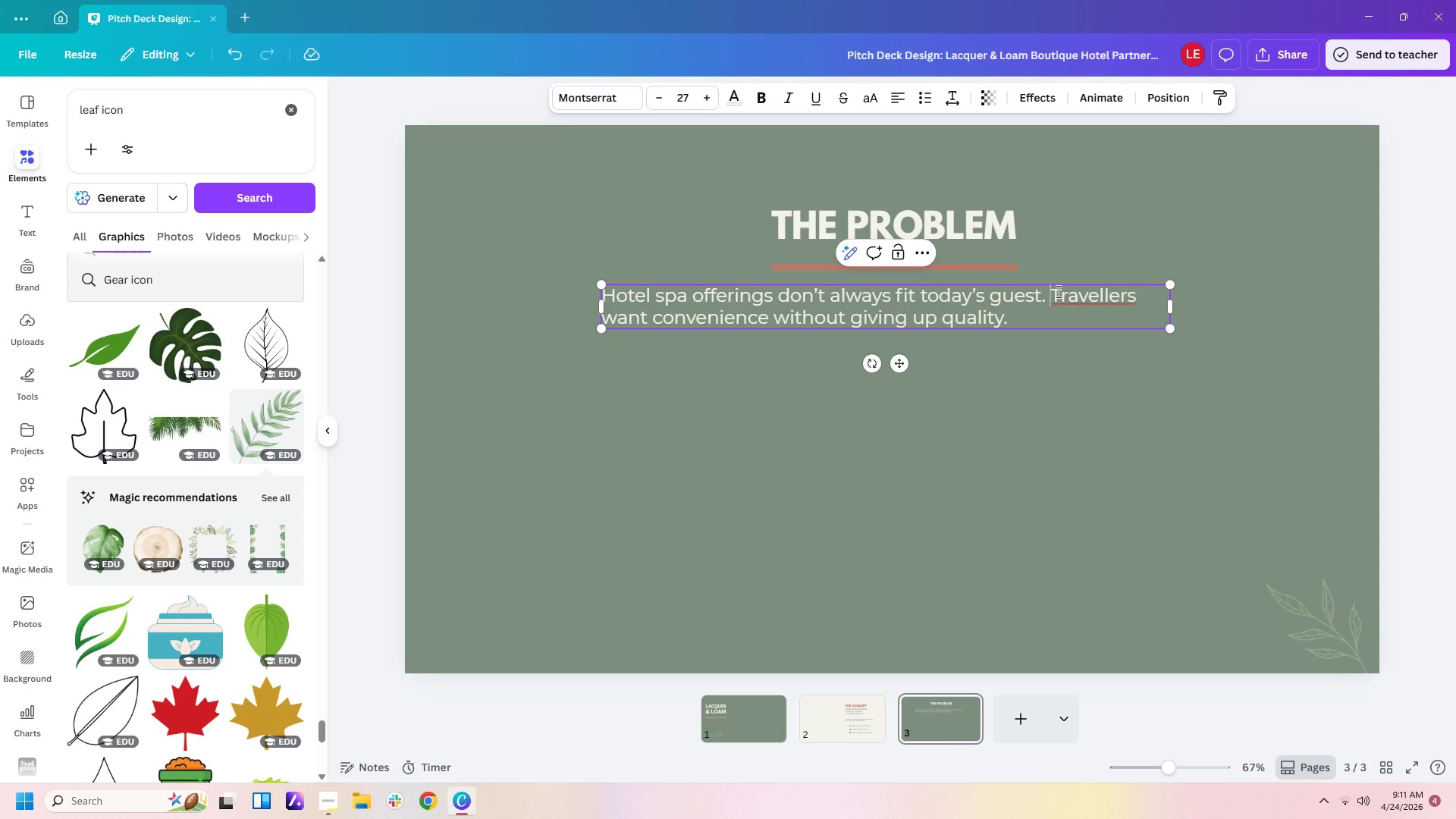 
key(Backspace)
 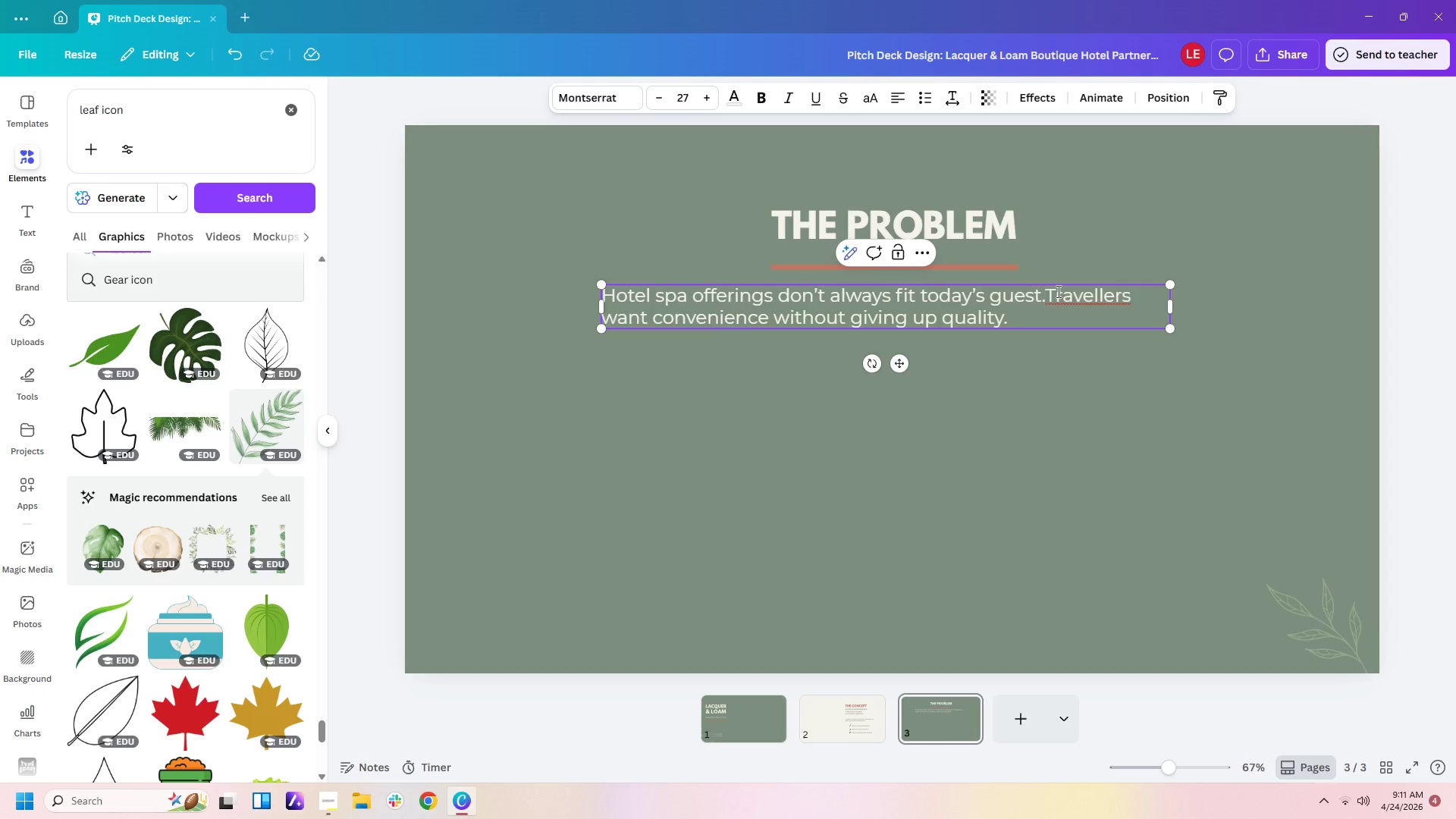 
key(Enter)
 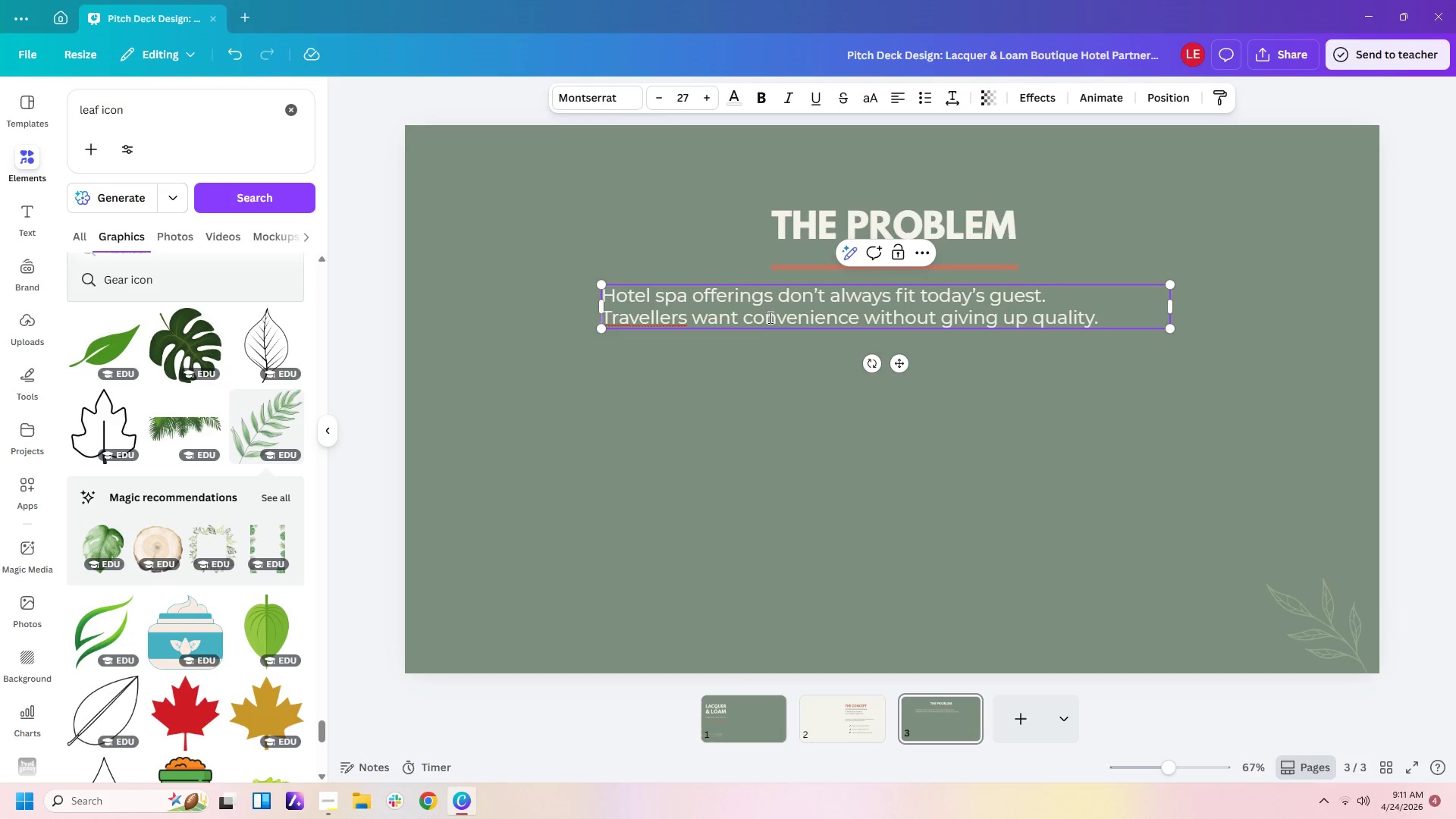 
double_click([733, 368])
 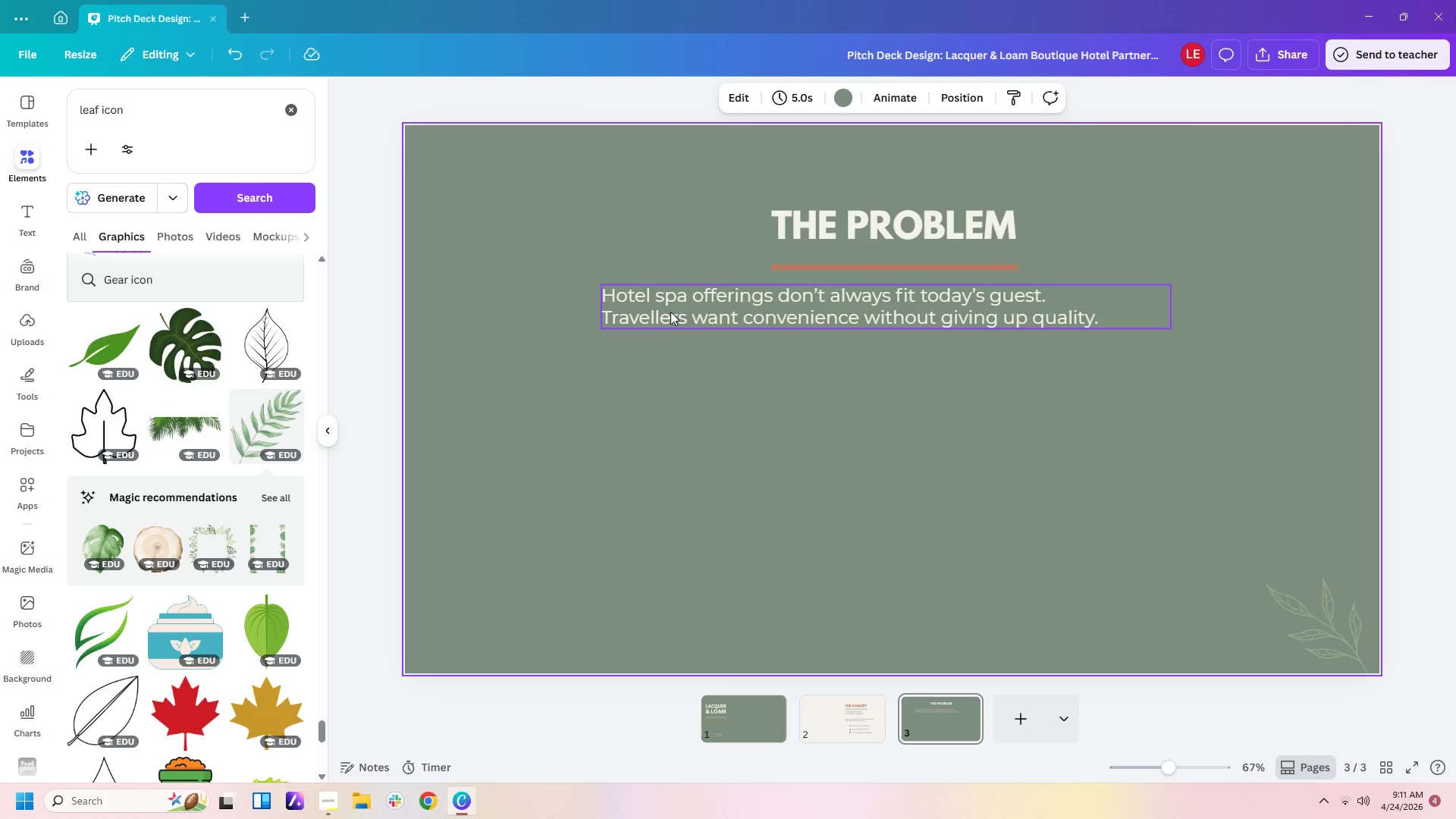 
left_click([667, 326])
 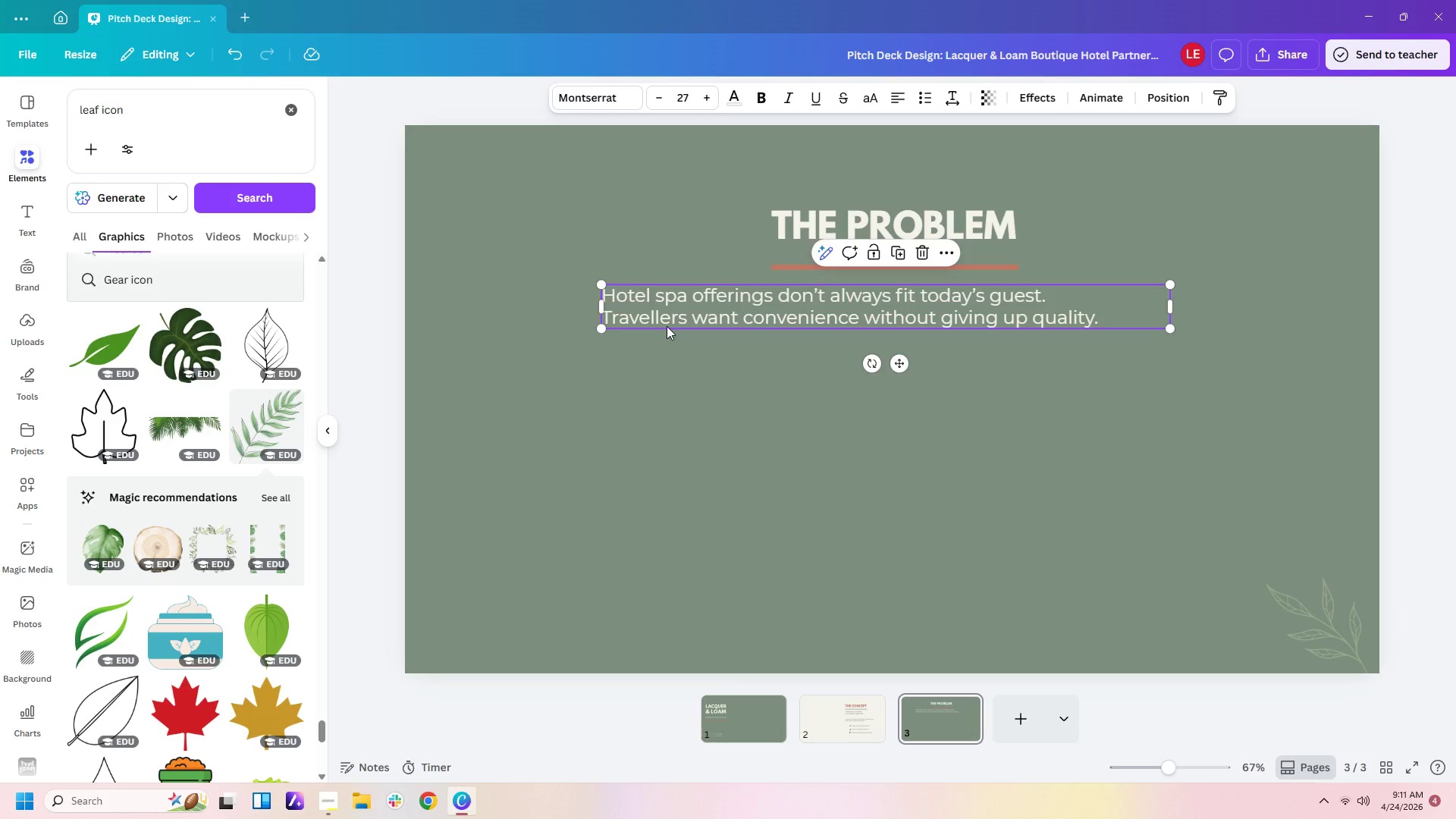 
double_click([651, 322])
 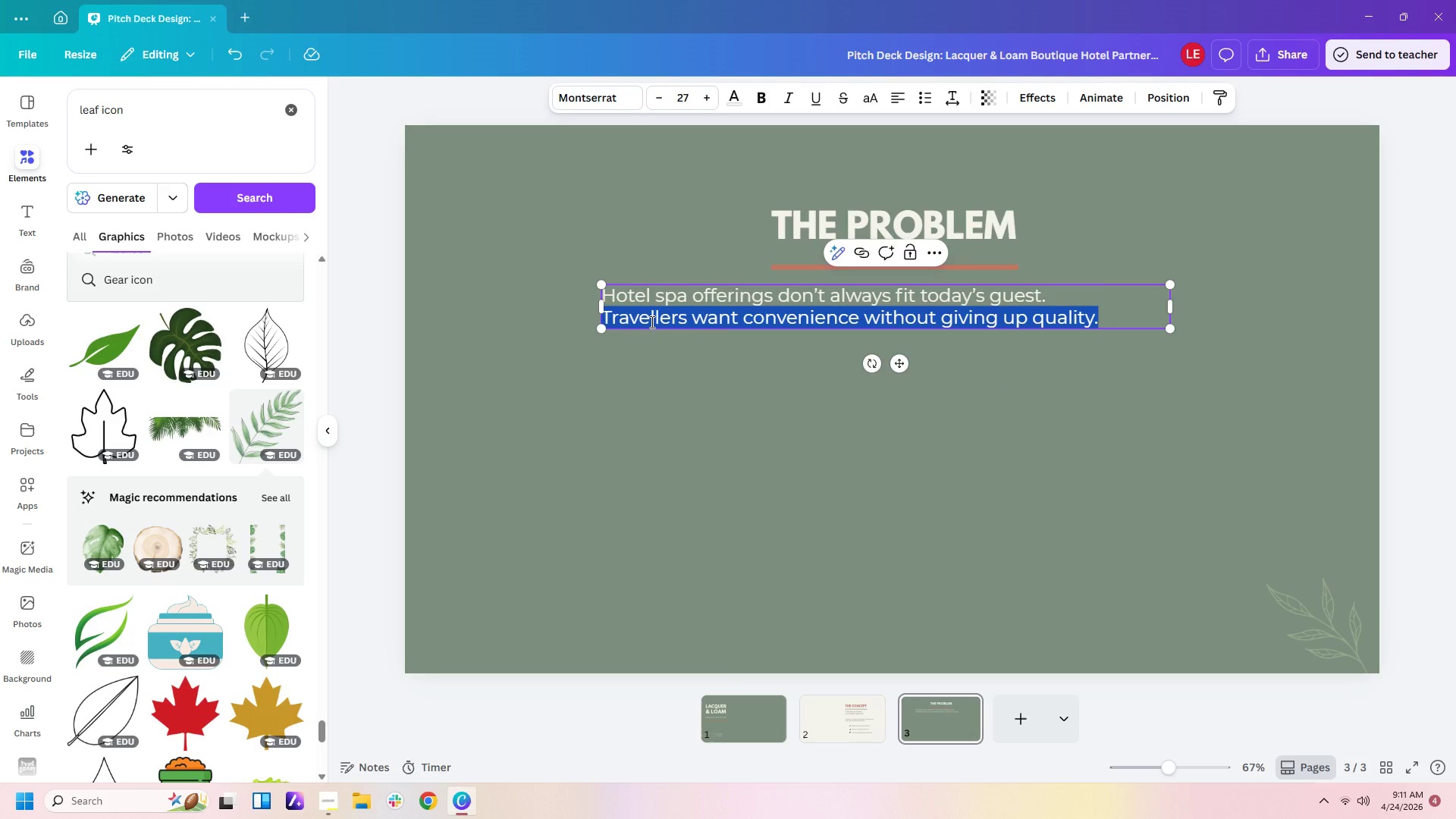 
triple_click([651, 322])
 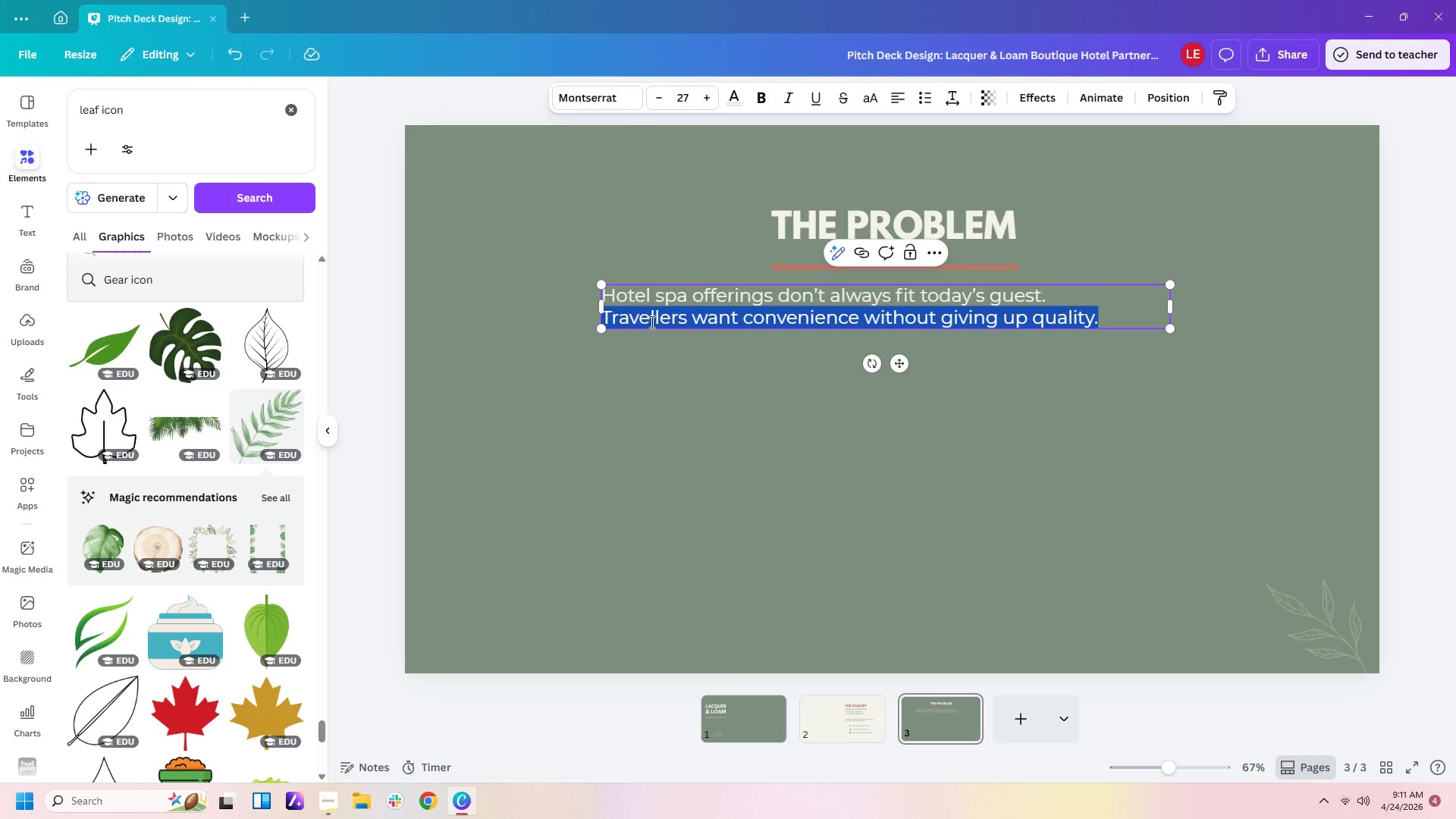 
triple_click([651, 322])
 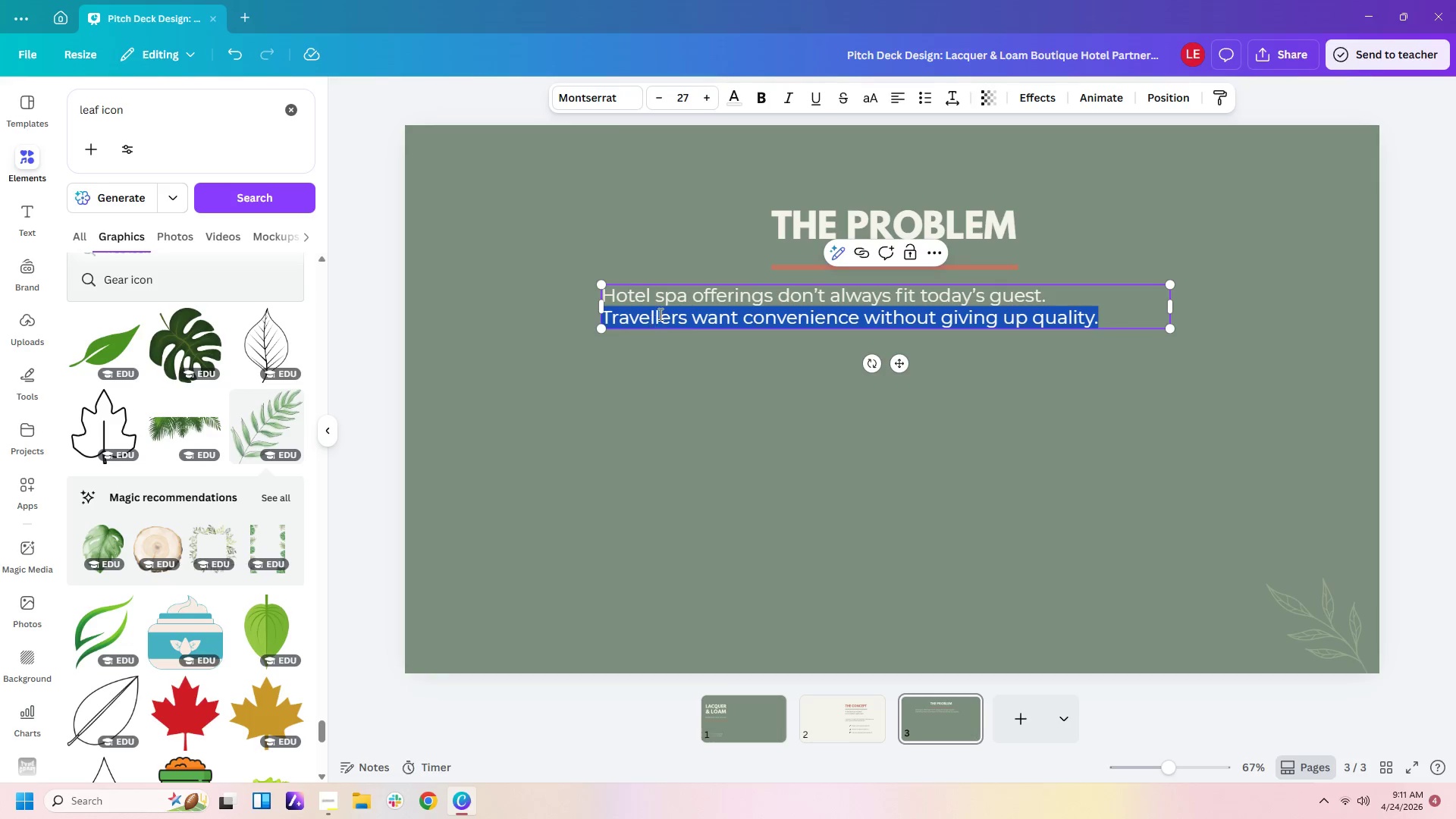 
triple_click([659, 314])
 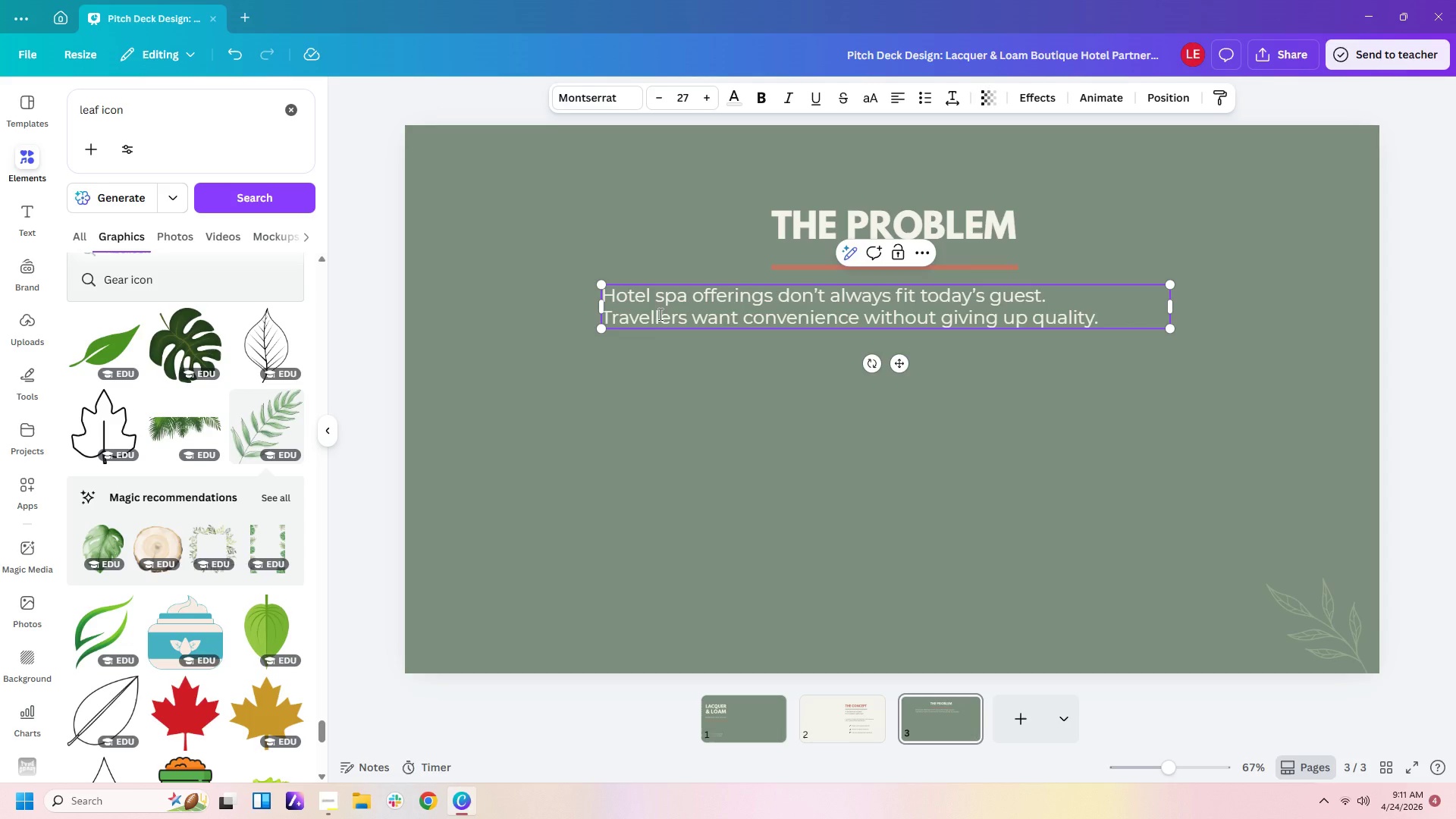 
key(Backspace)
 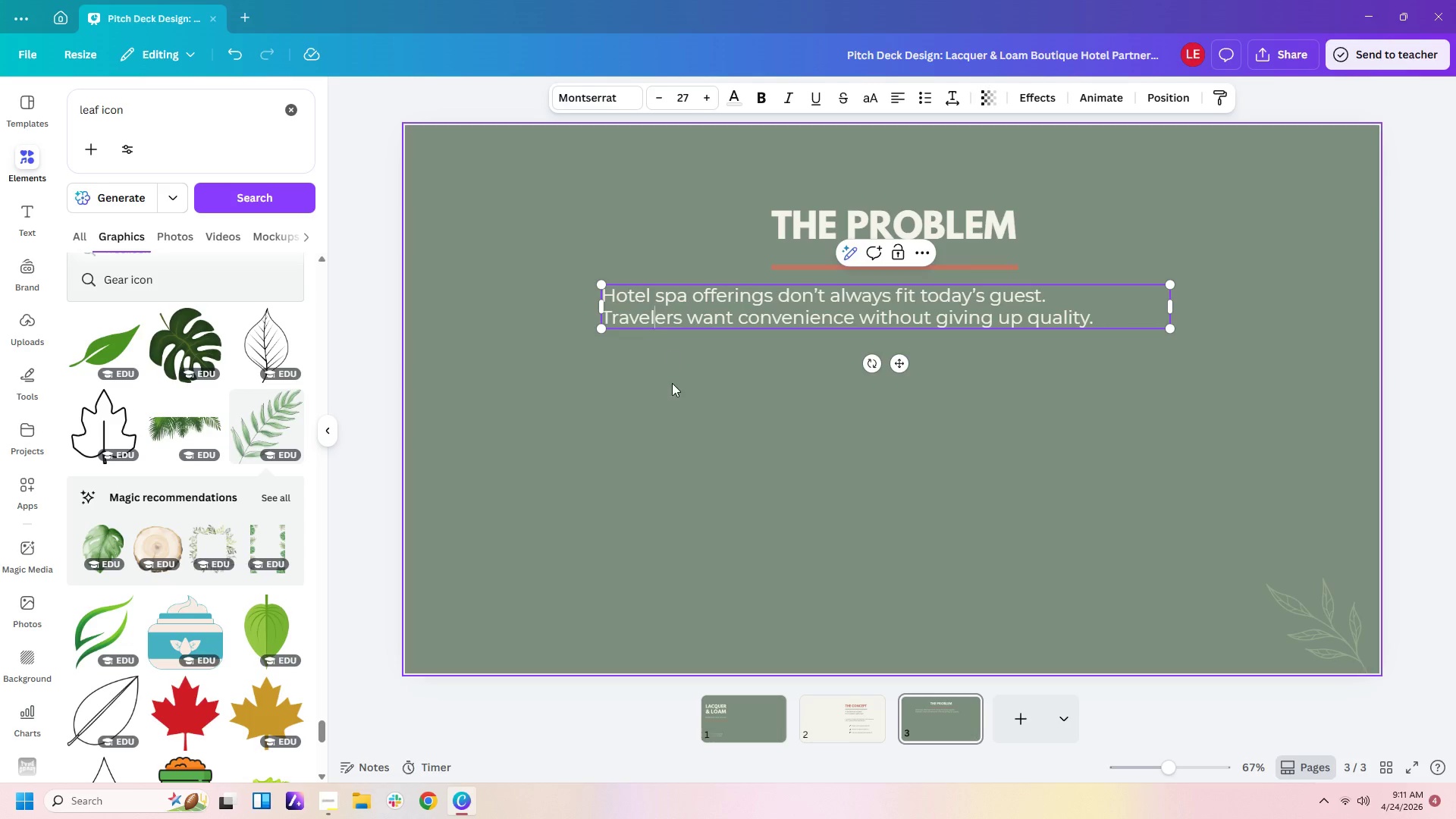 
left_click([672, 383])
 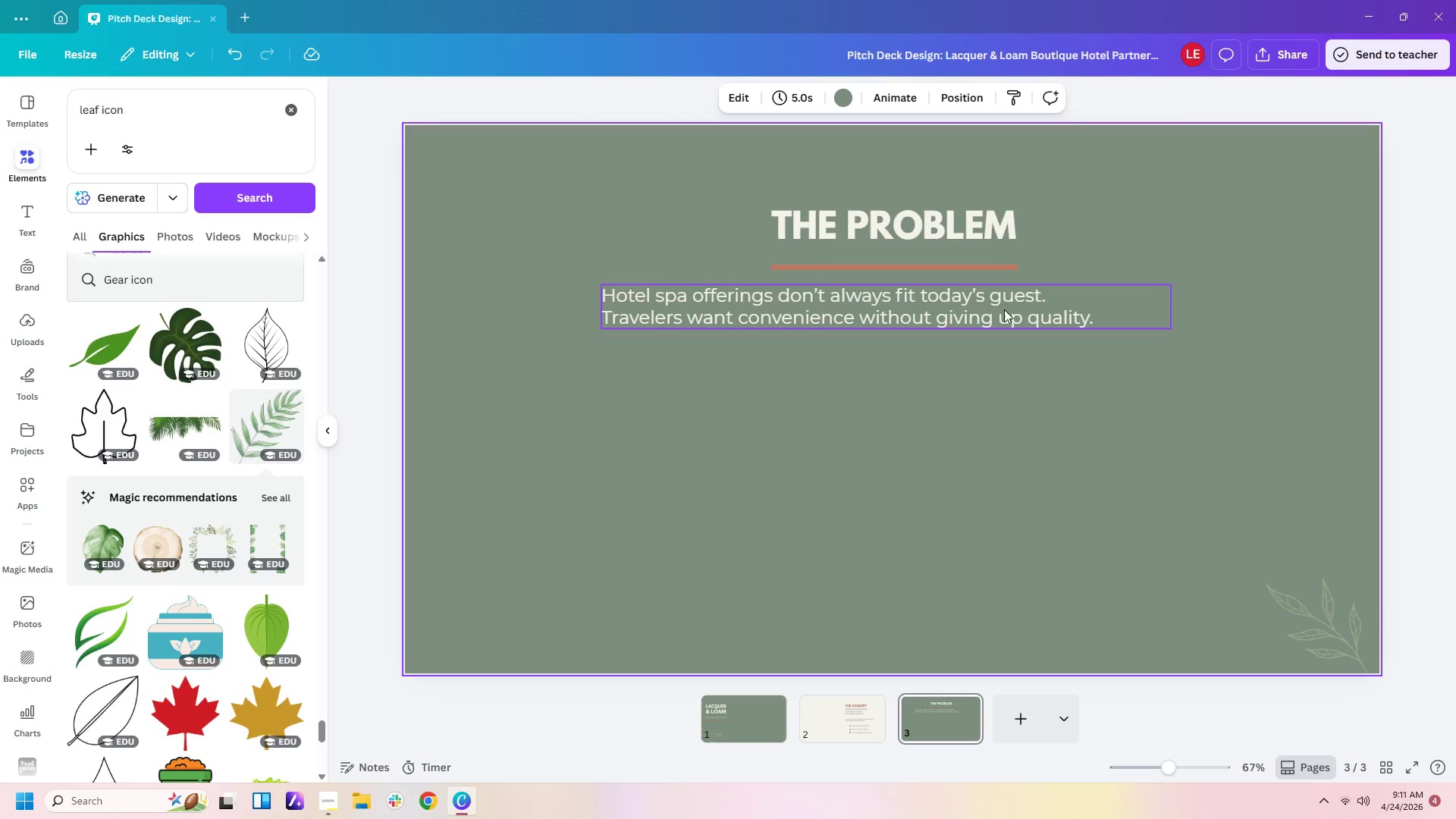 
left_click([994, 321])
 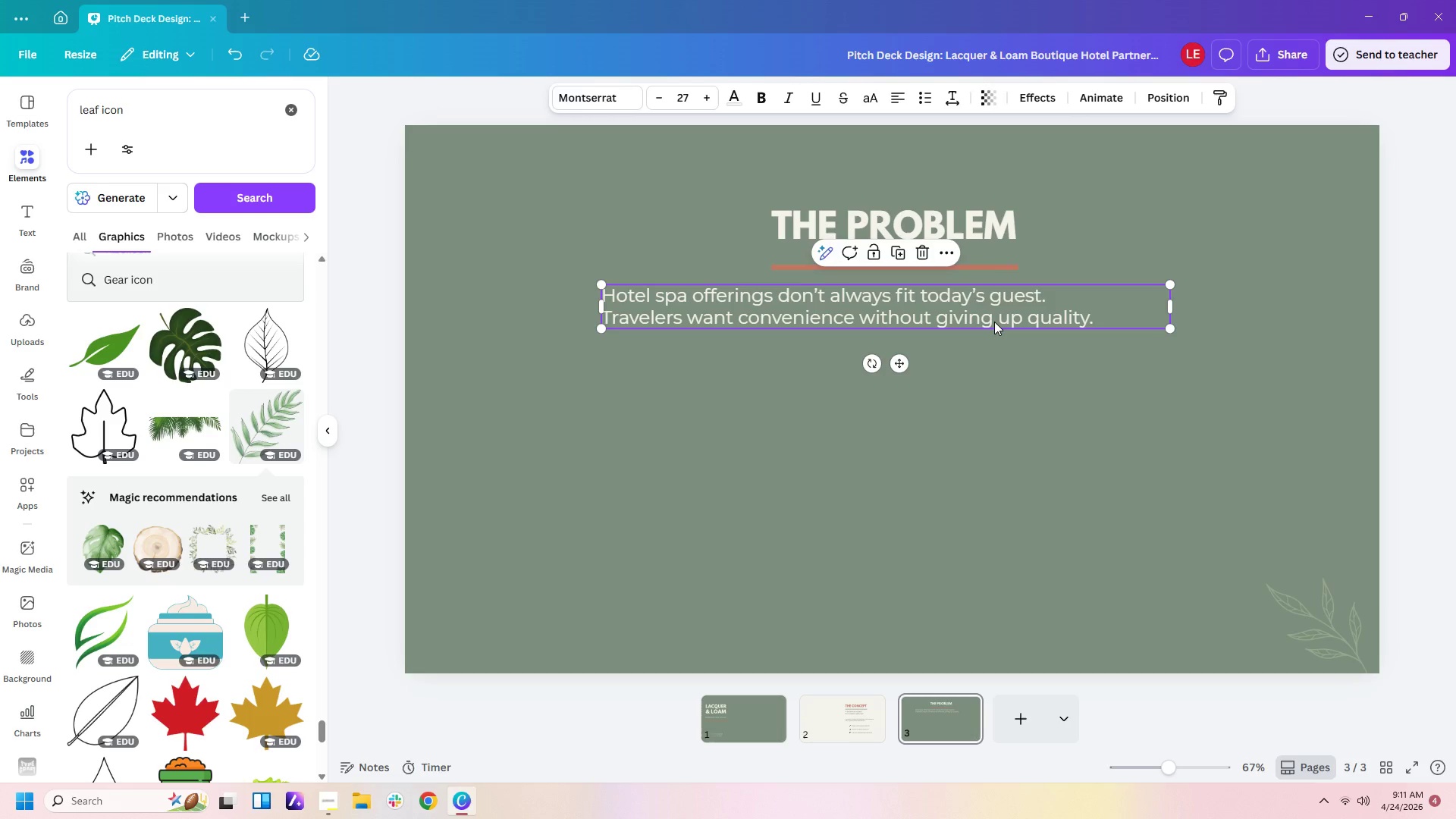 
left_click([994, 322])
 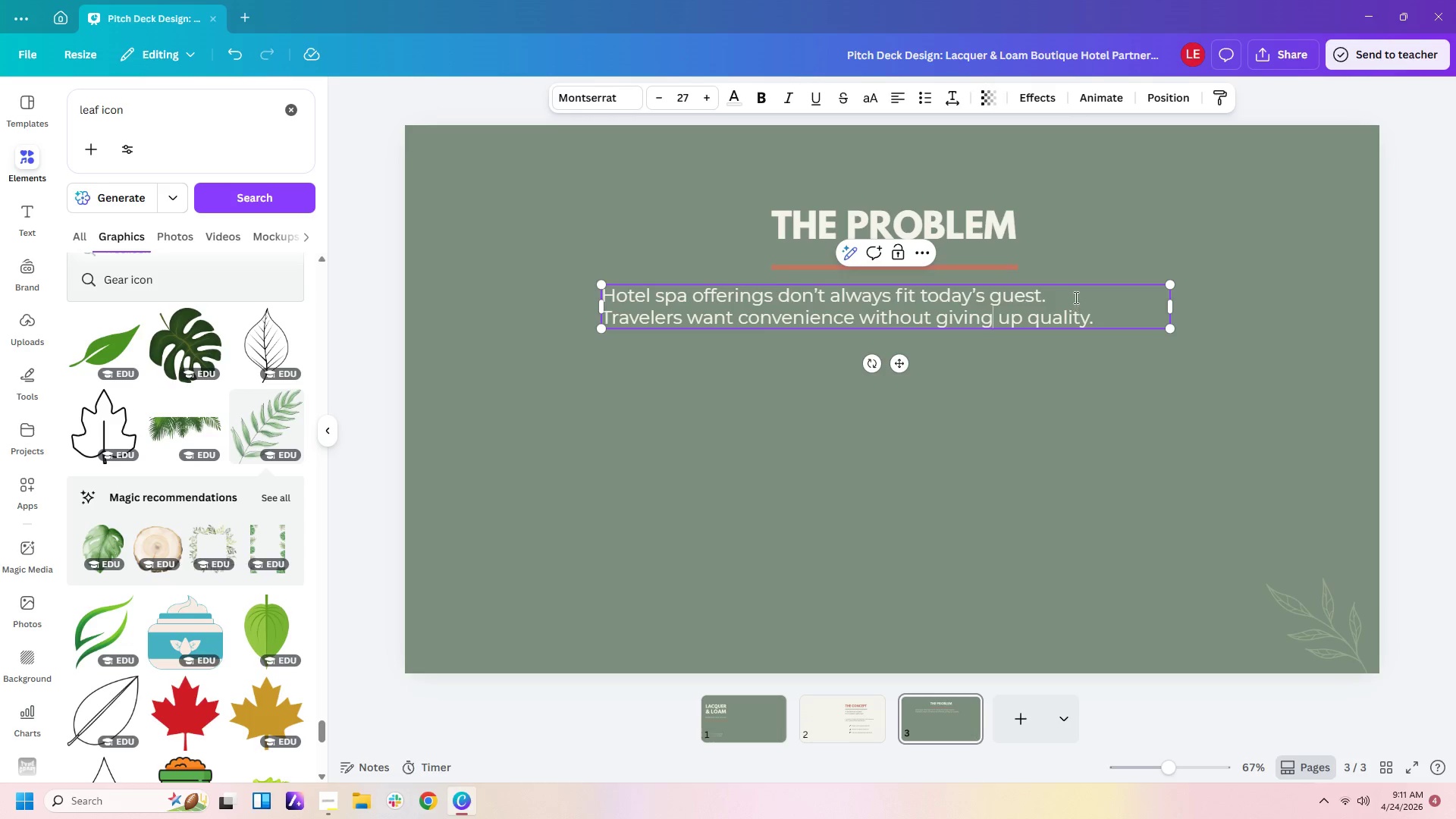 
left_click([1075, 293])
 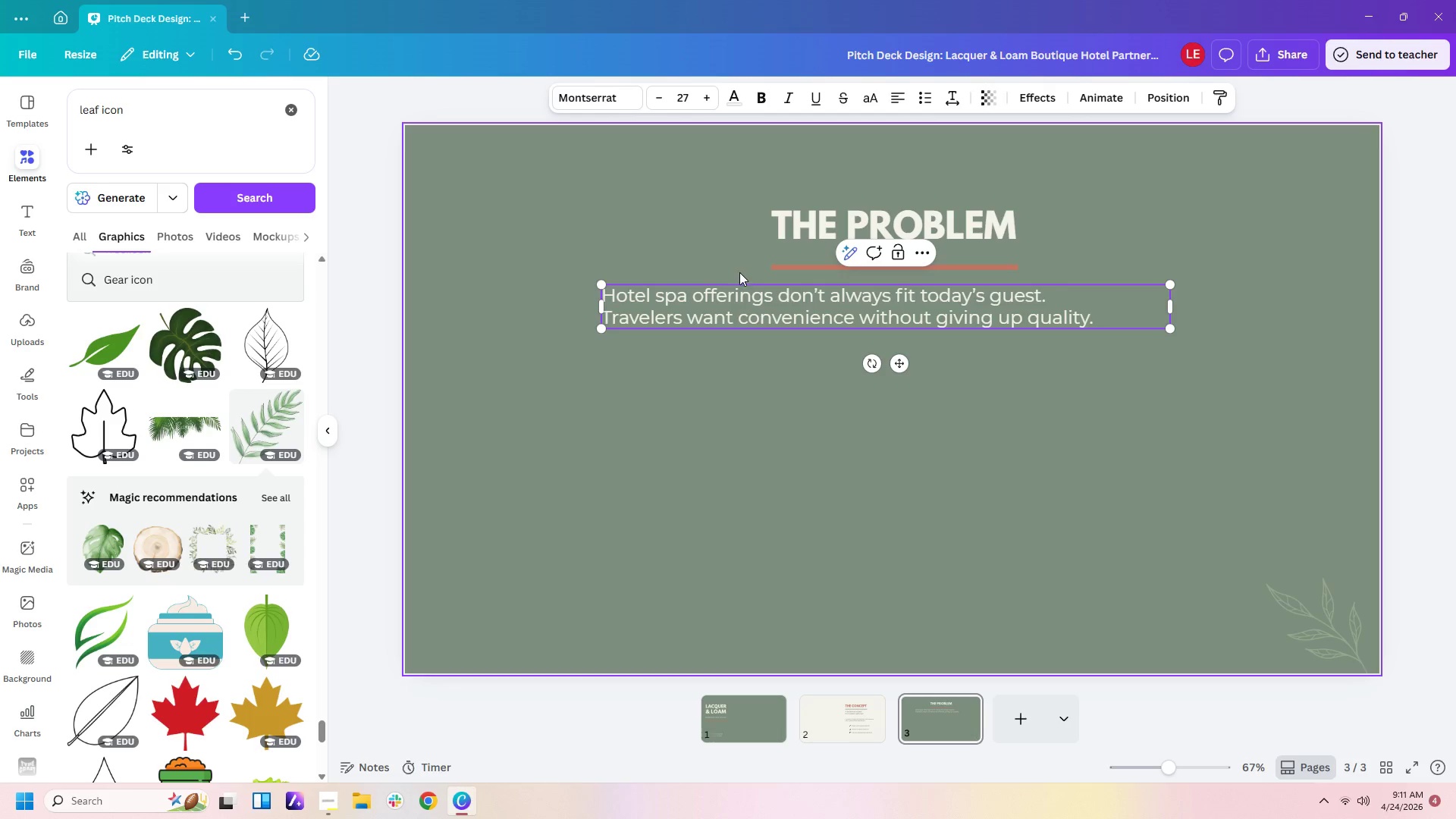 
left_click([715, 180])
 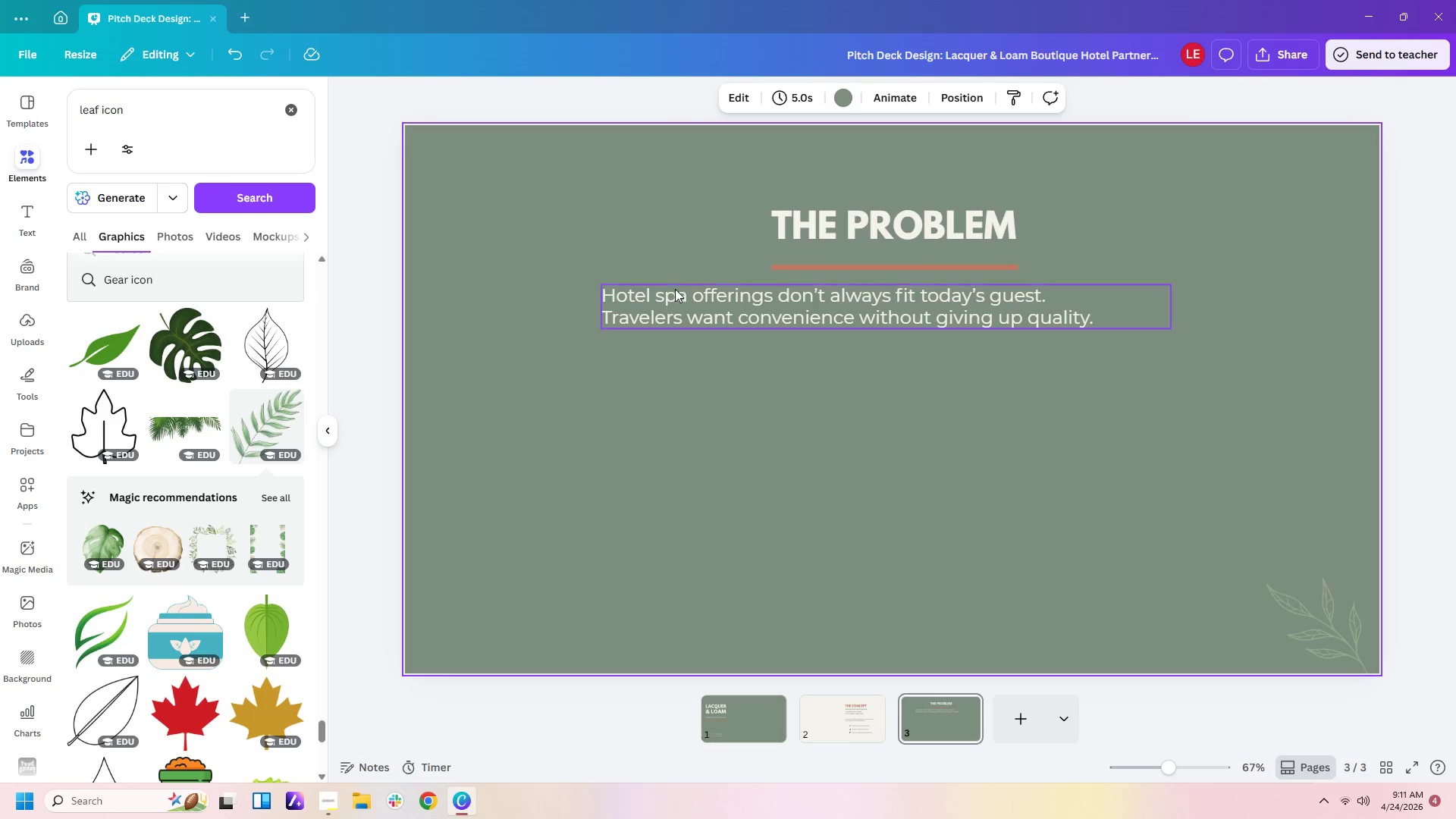 
left_click([670, 300])
 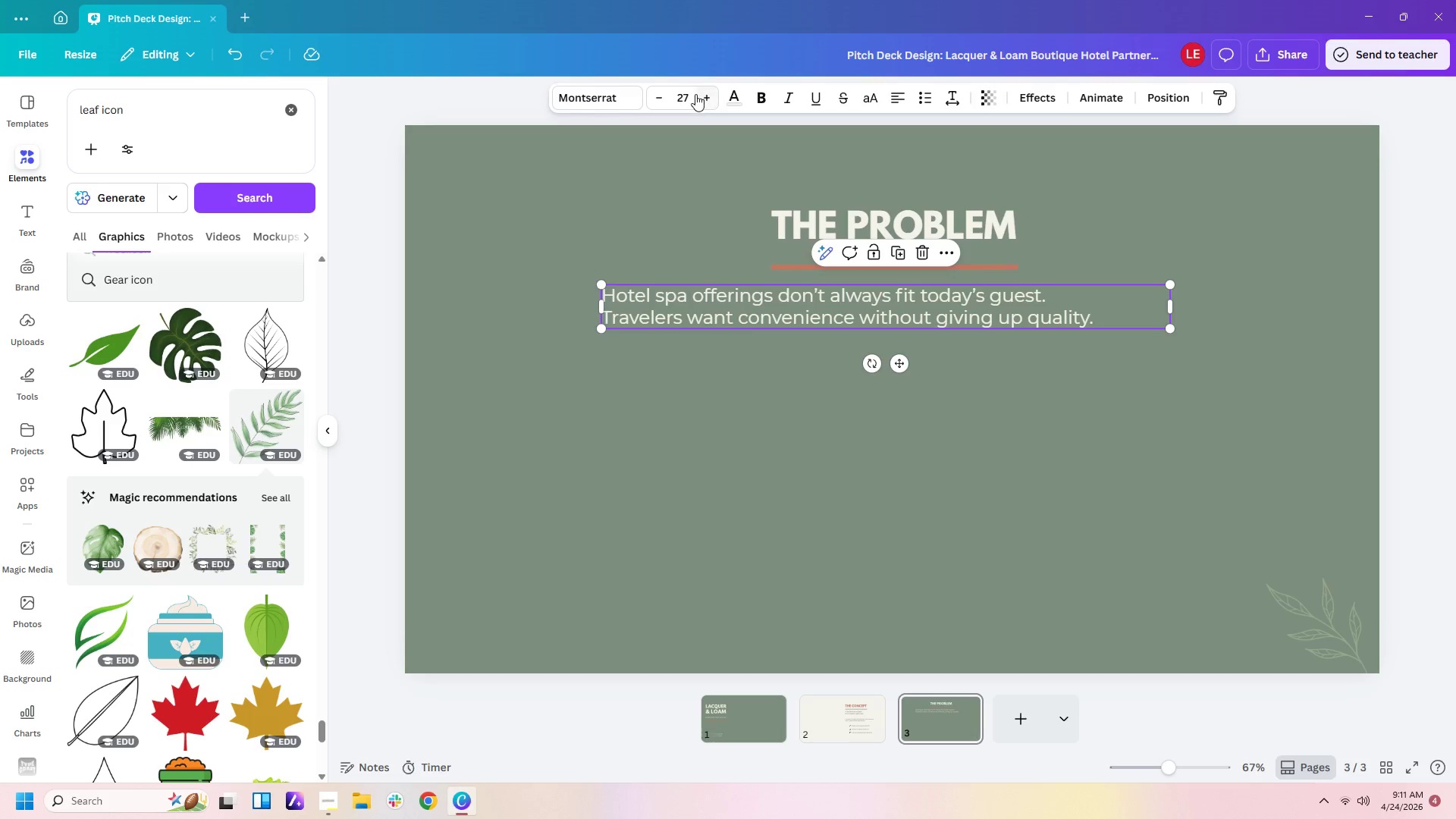 
left_click([695, 94])
 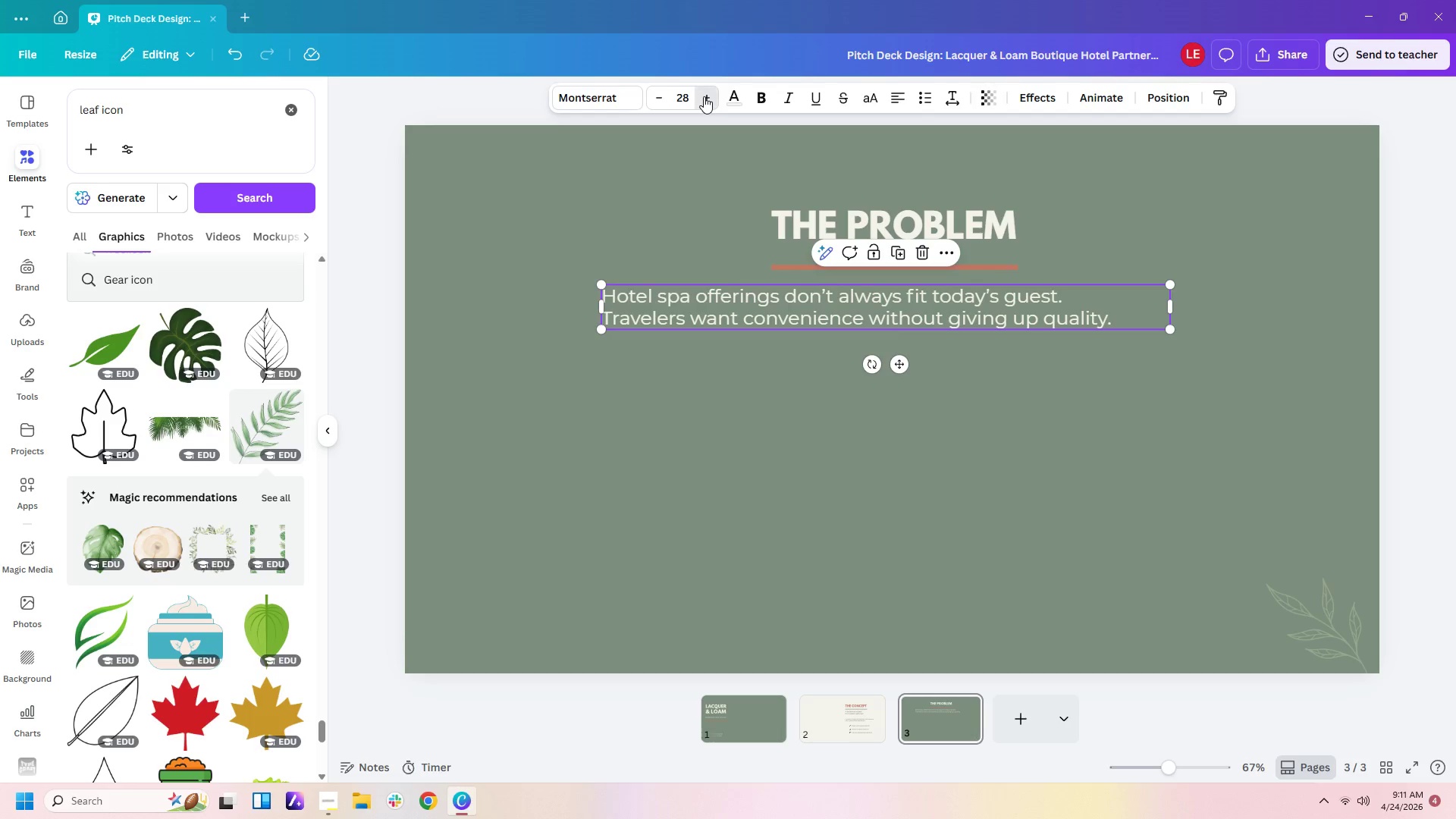 
double_click([704, 96])
 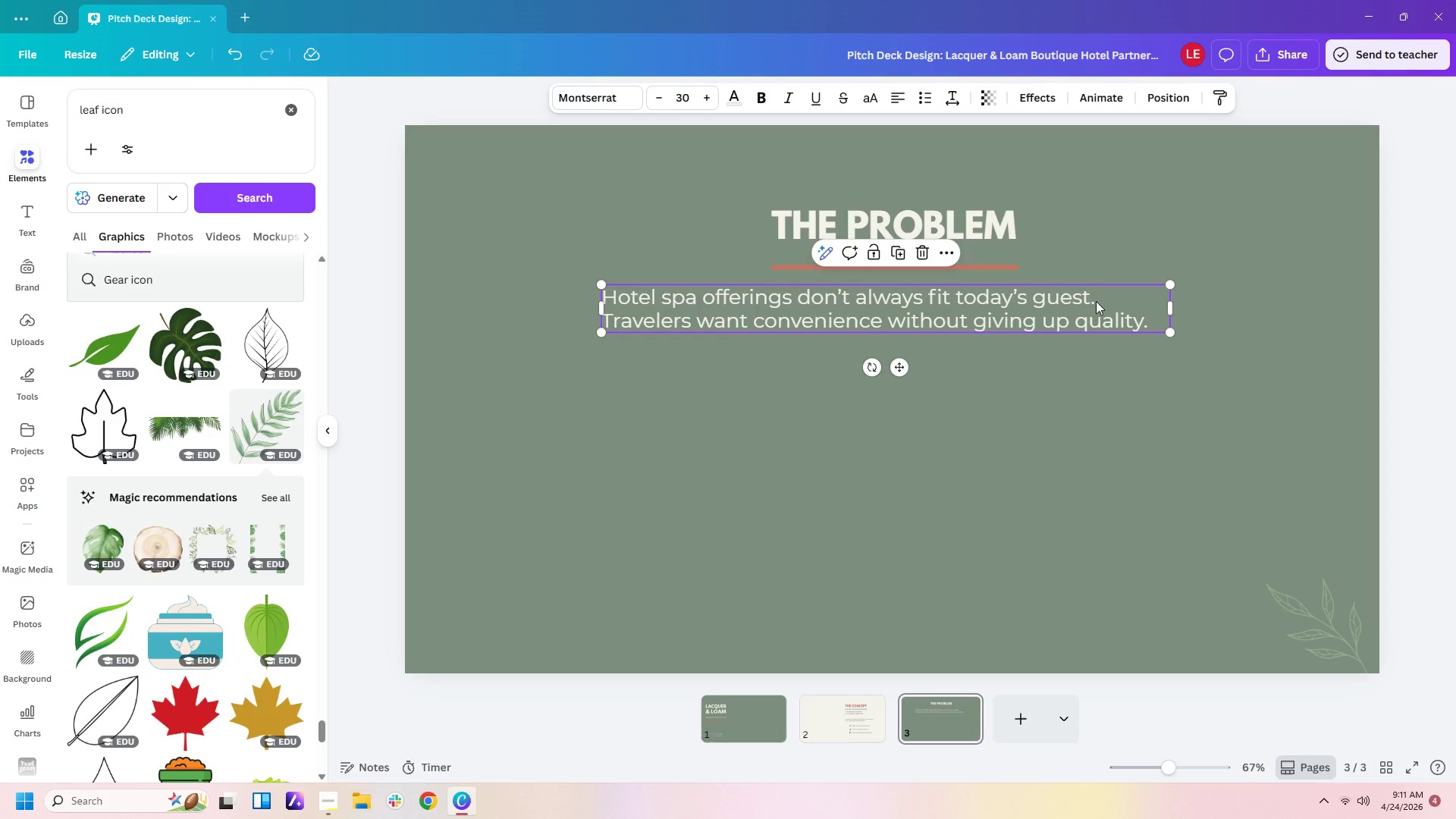 
left_click([1102, 311])
 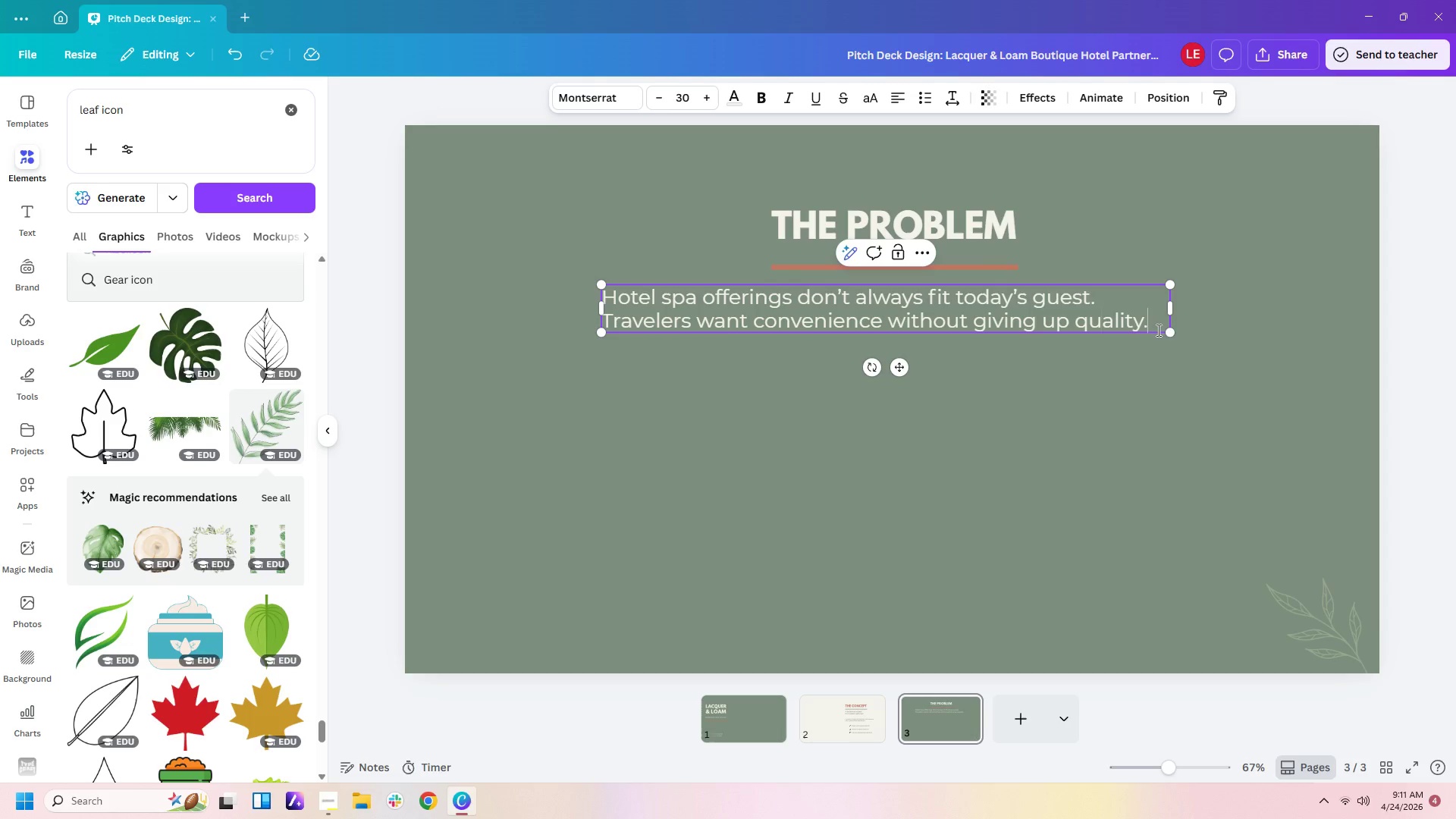 
left_click_drag(start_coordinate=[1157, 330], to_coordinate=[607, 329])
 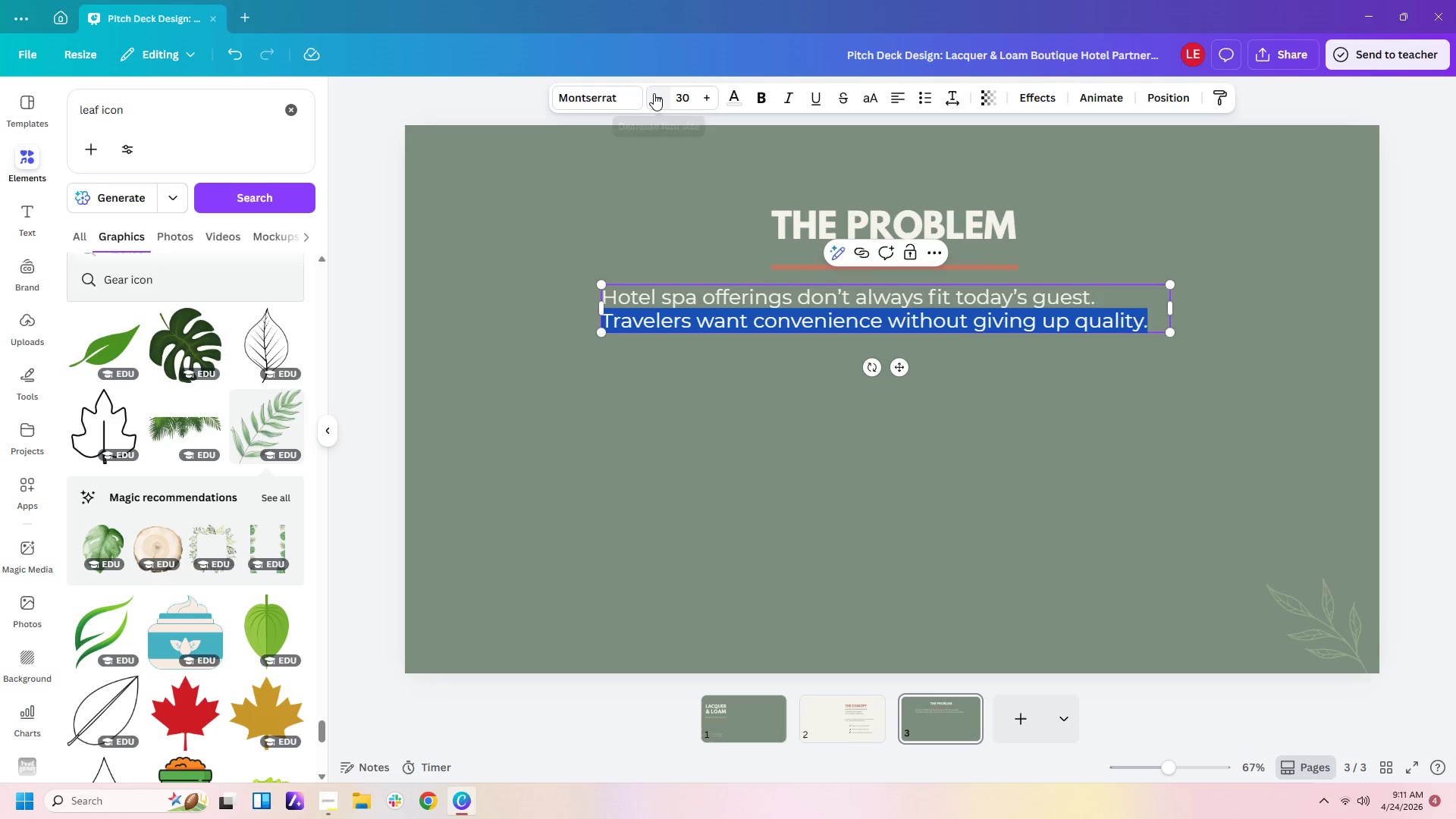 
double_click([654, 93])
 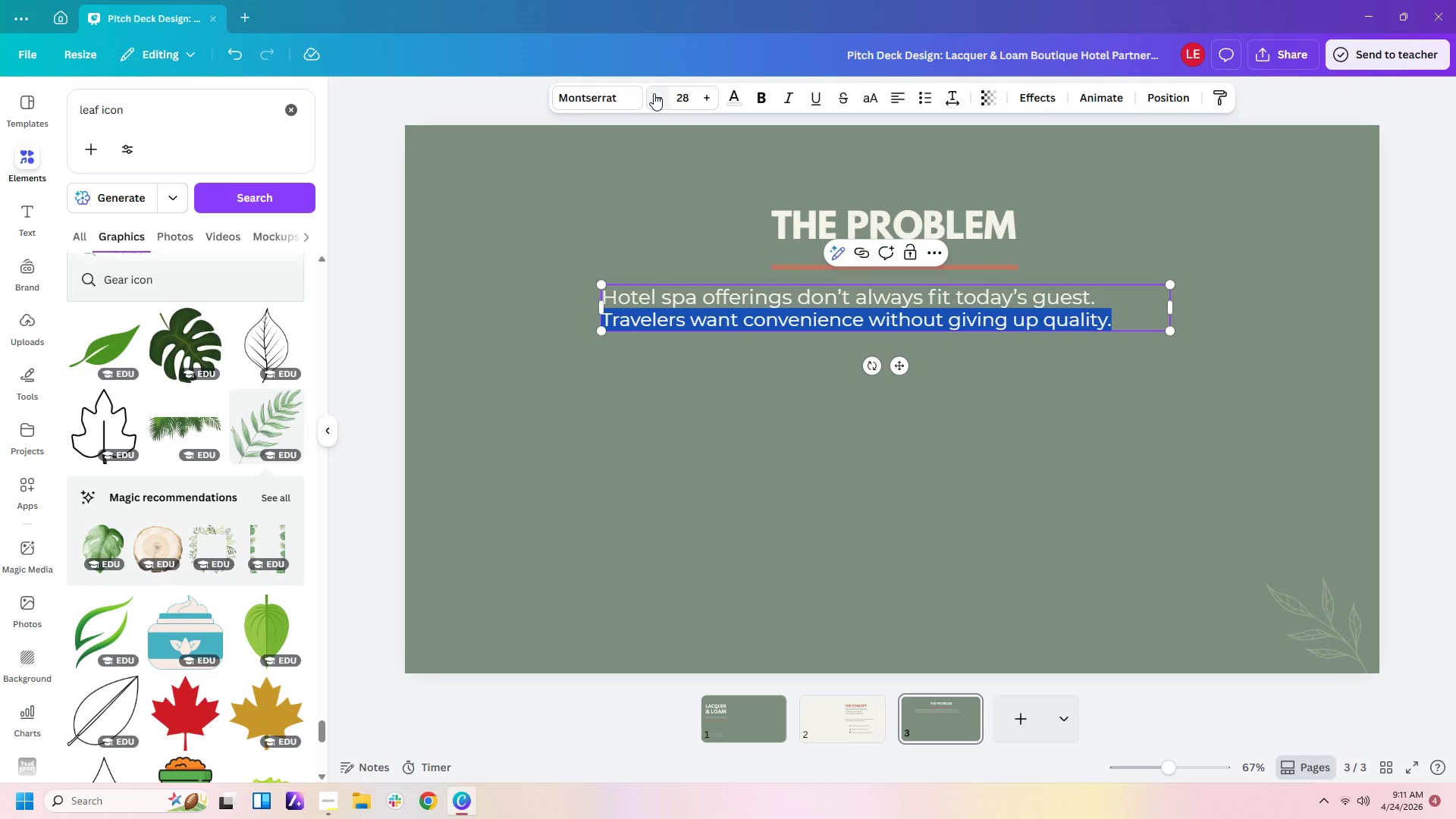 
left_click([654, 93])
 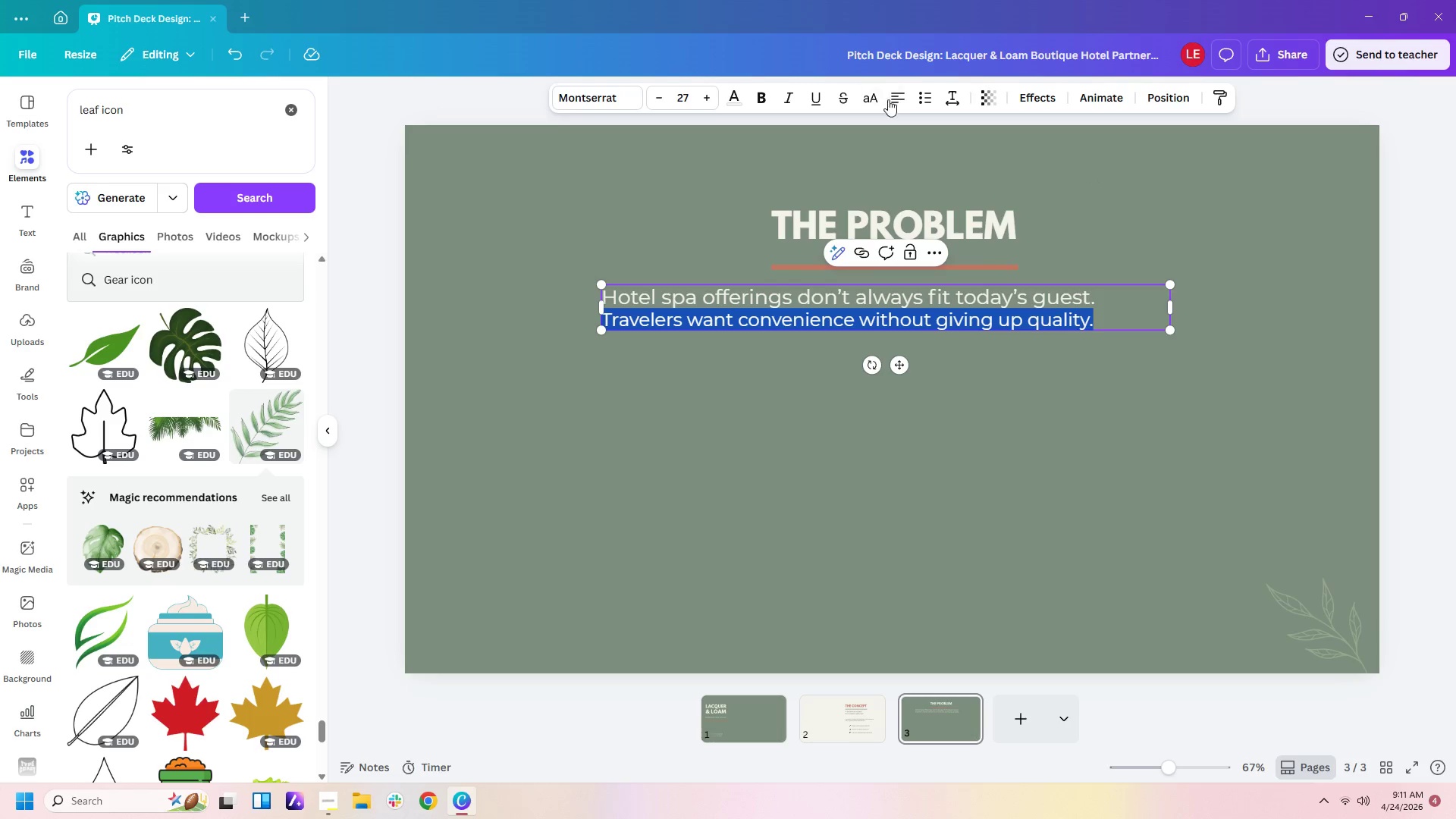 
left_click([891, 100])
 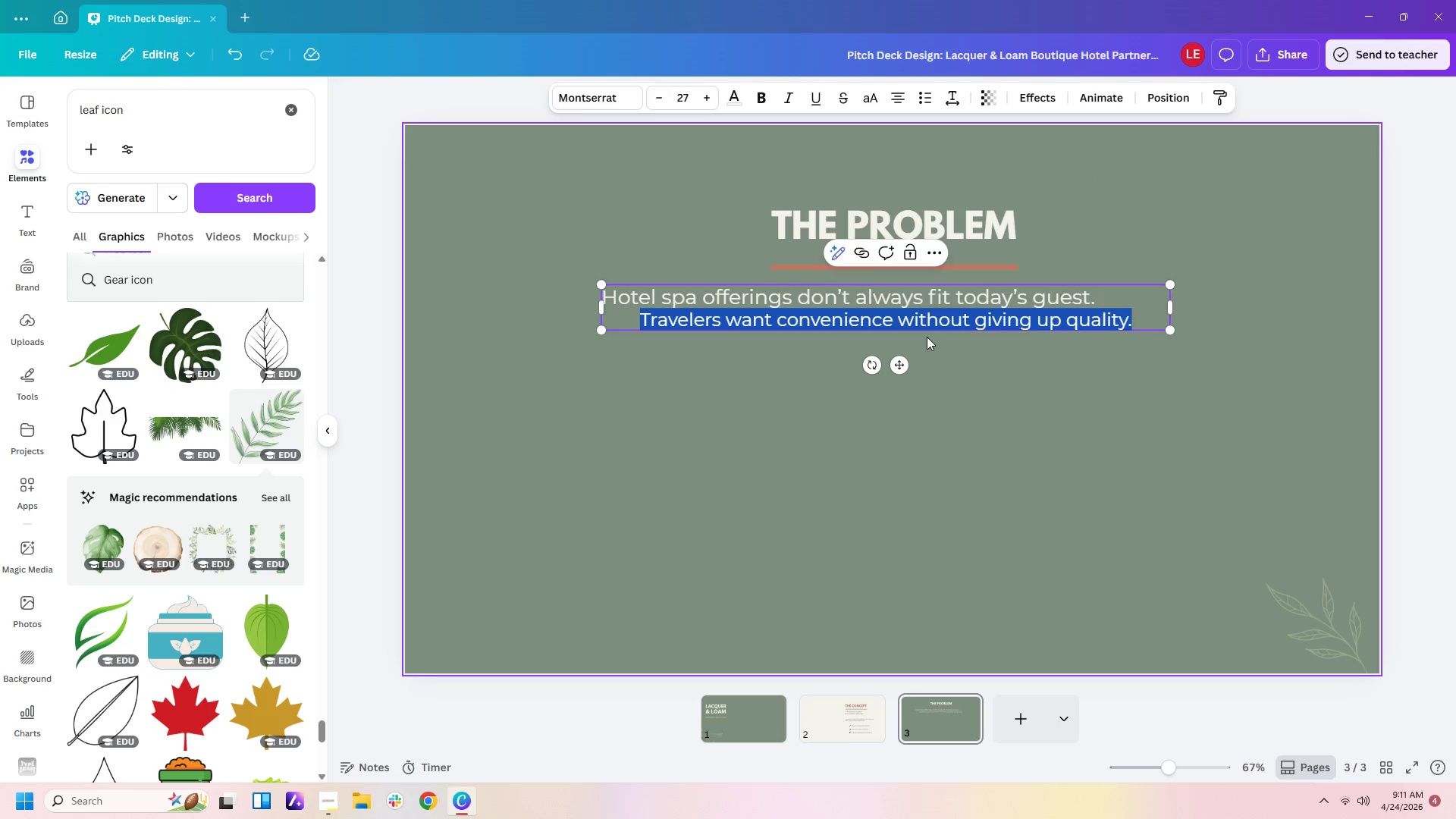 
left_click([928, 295])
 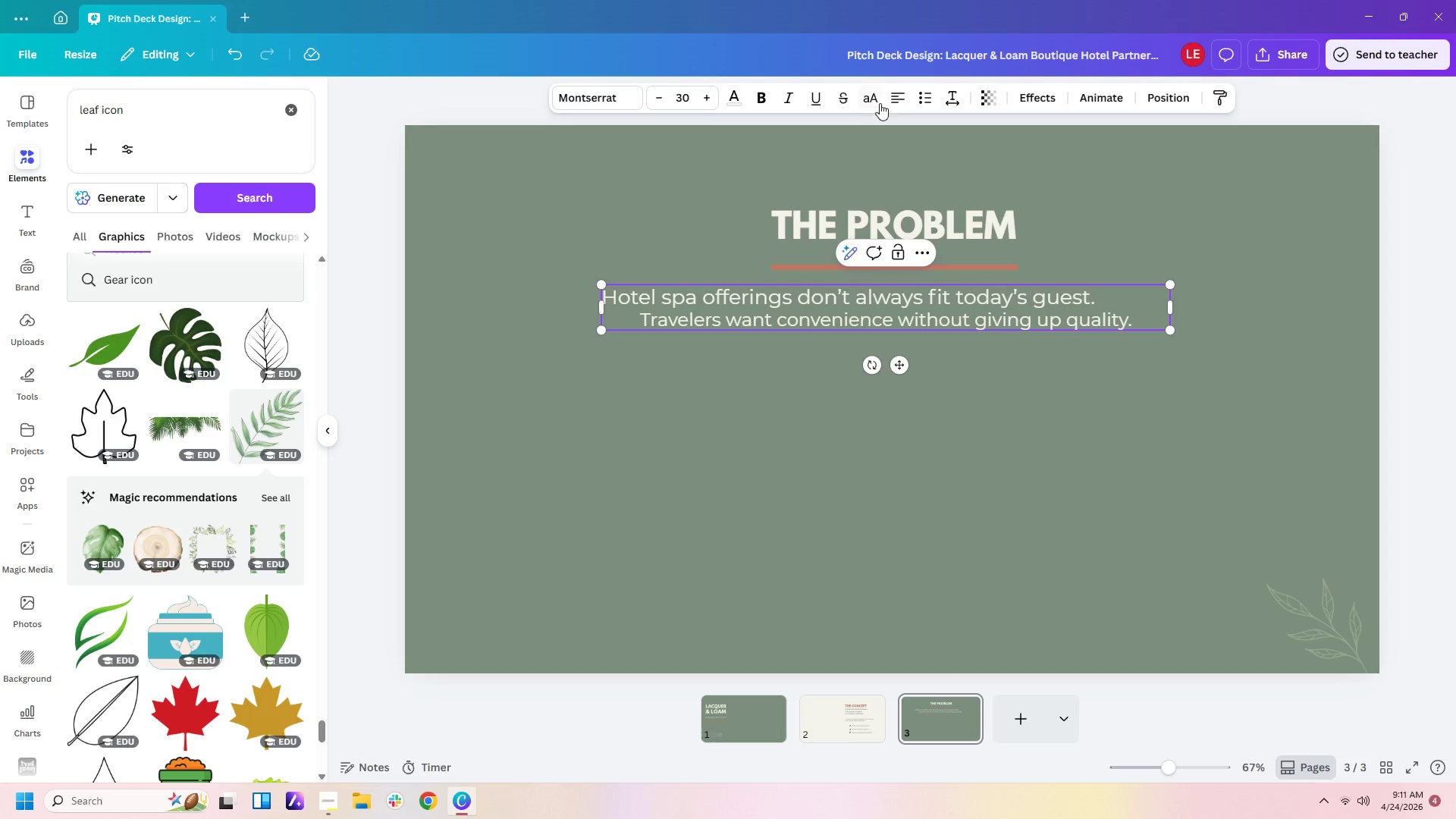 
left_click([897, 101])
 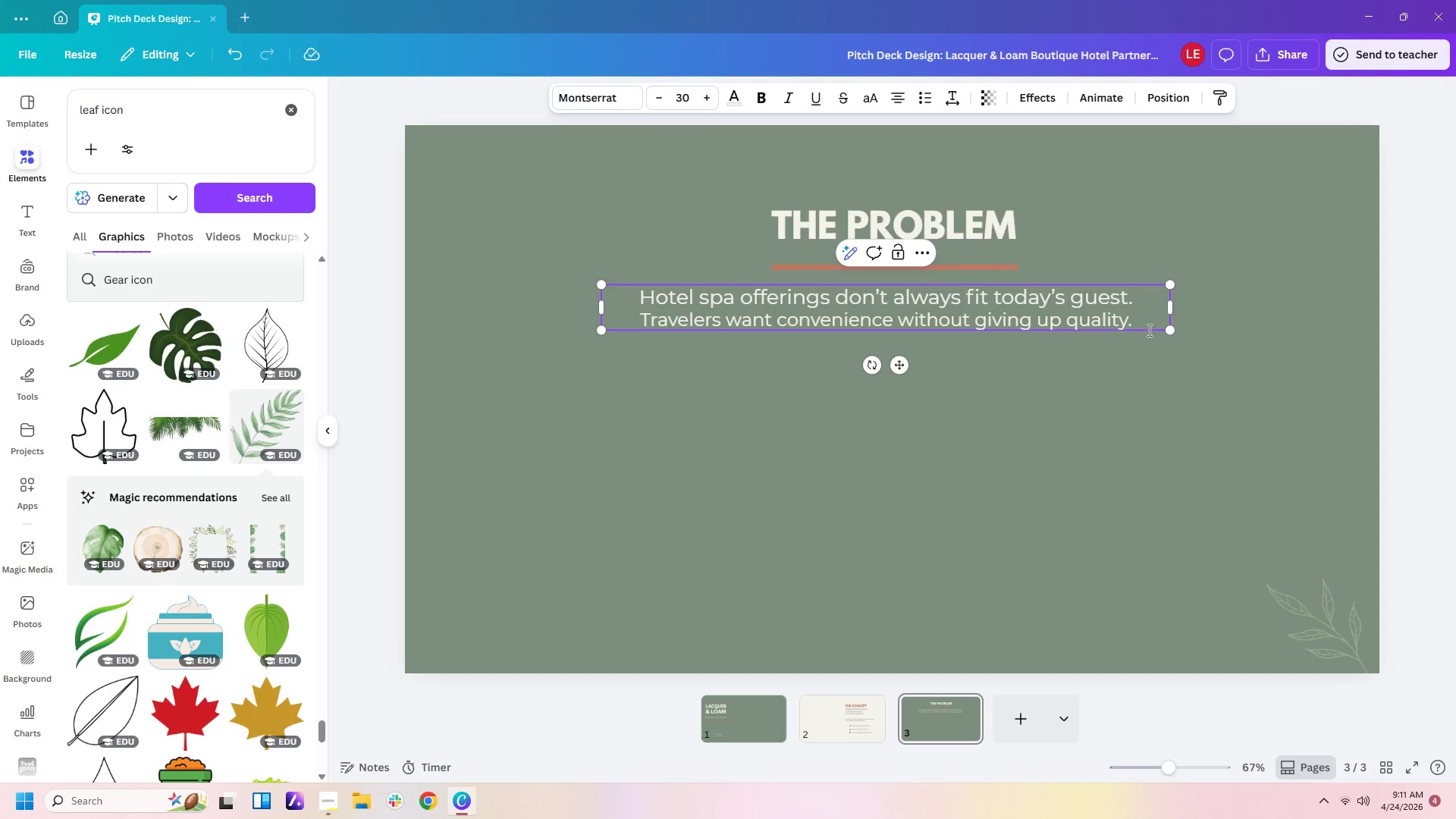 
left_click([1165, 375])
 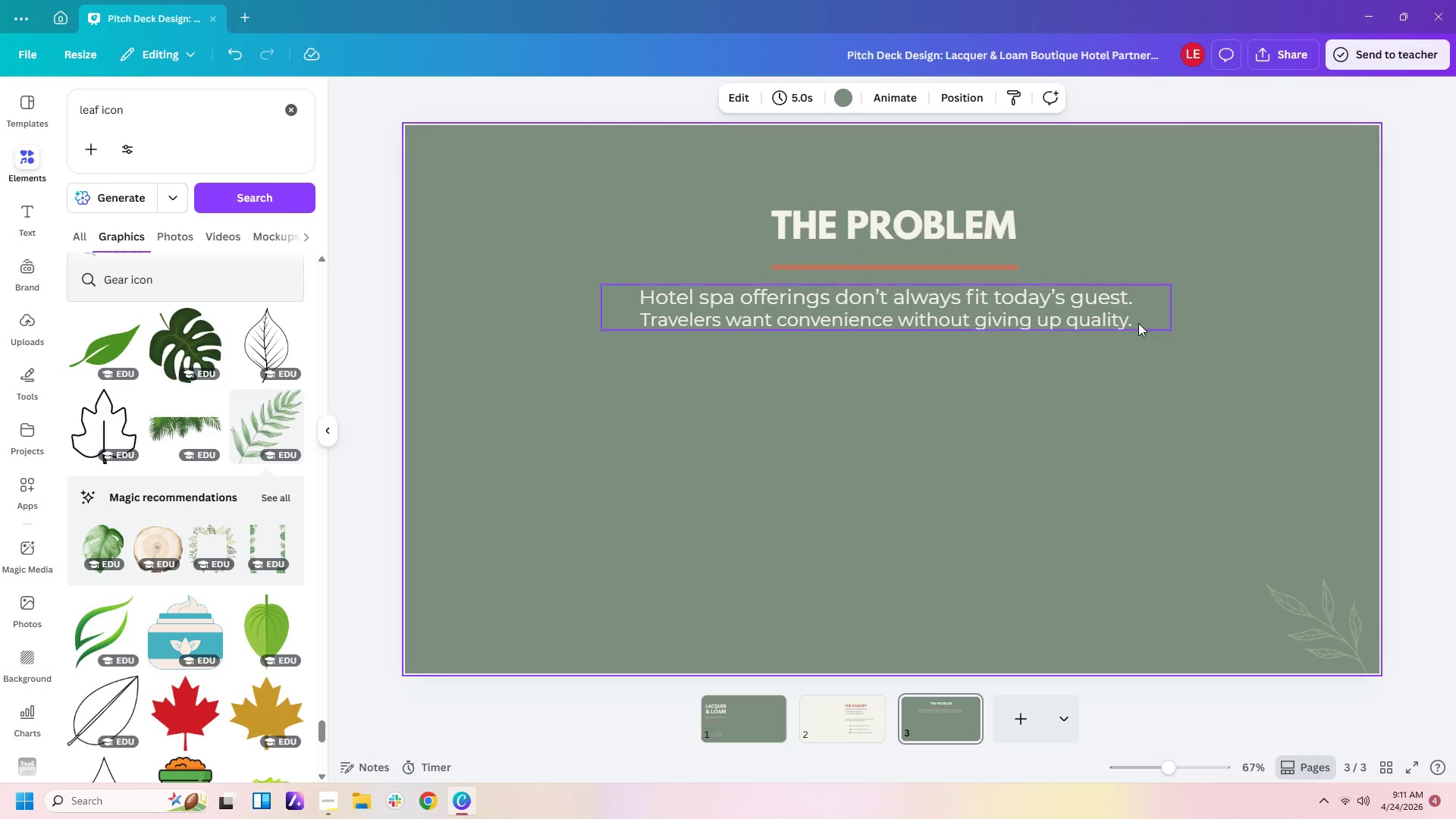 
left_click([1081, 375])
 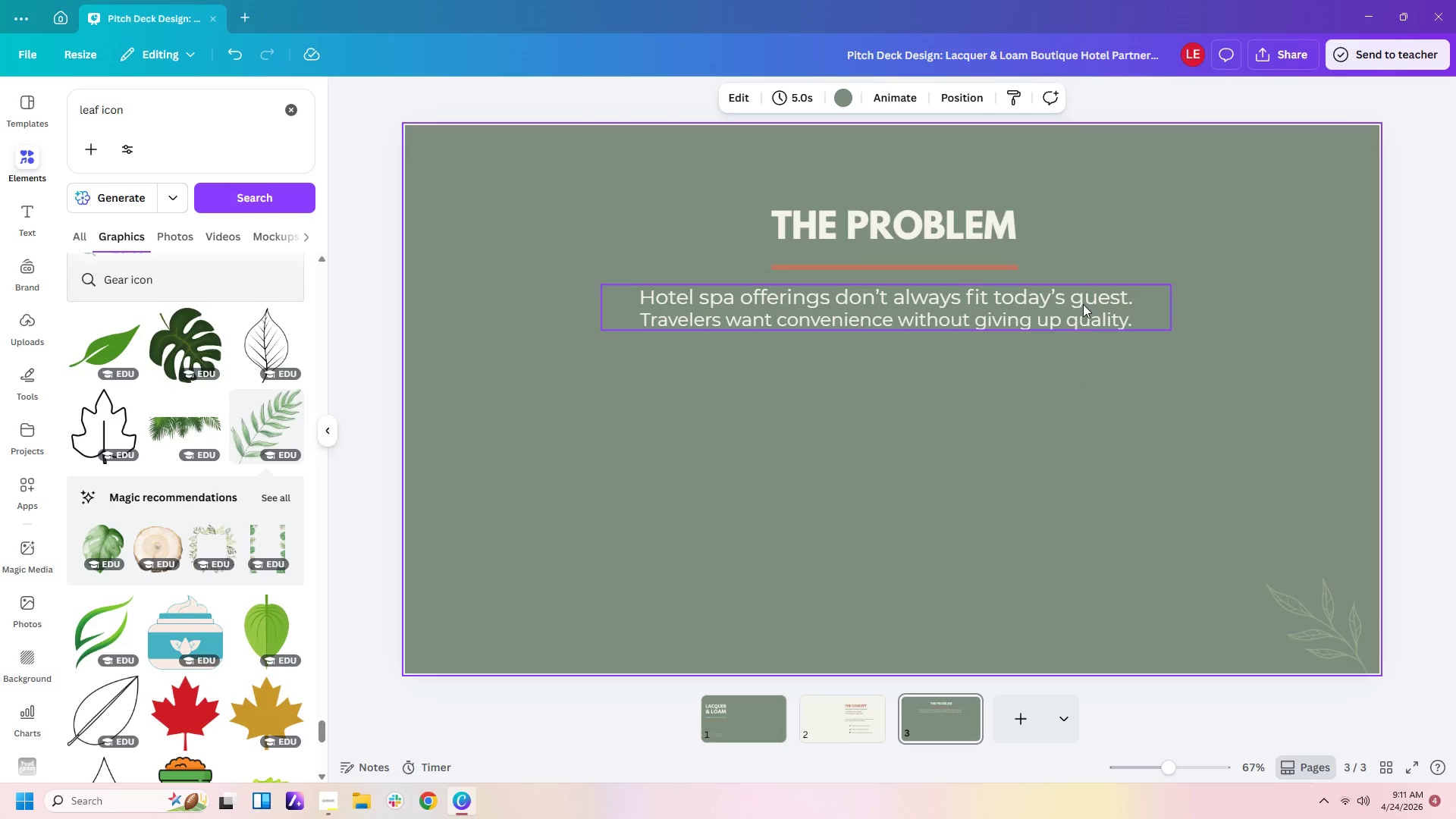 
wait(5.17)
 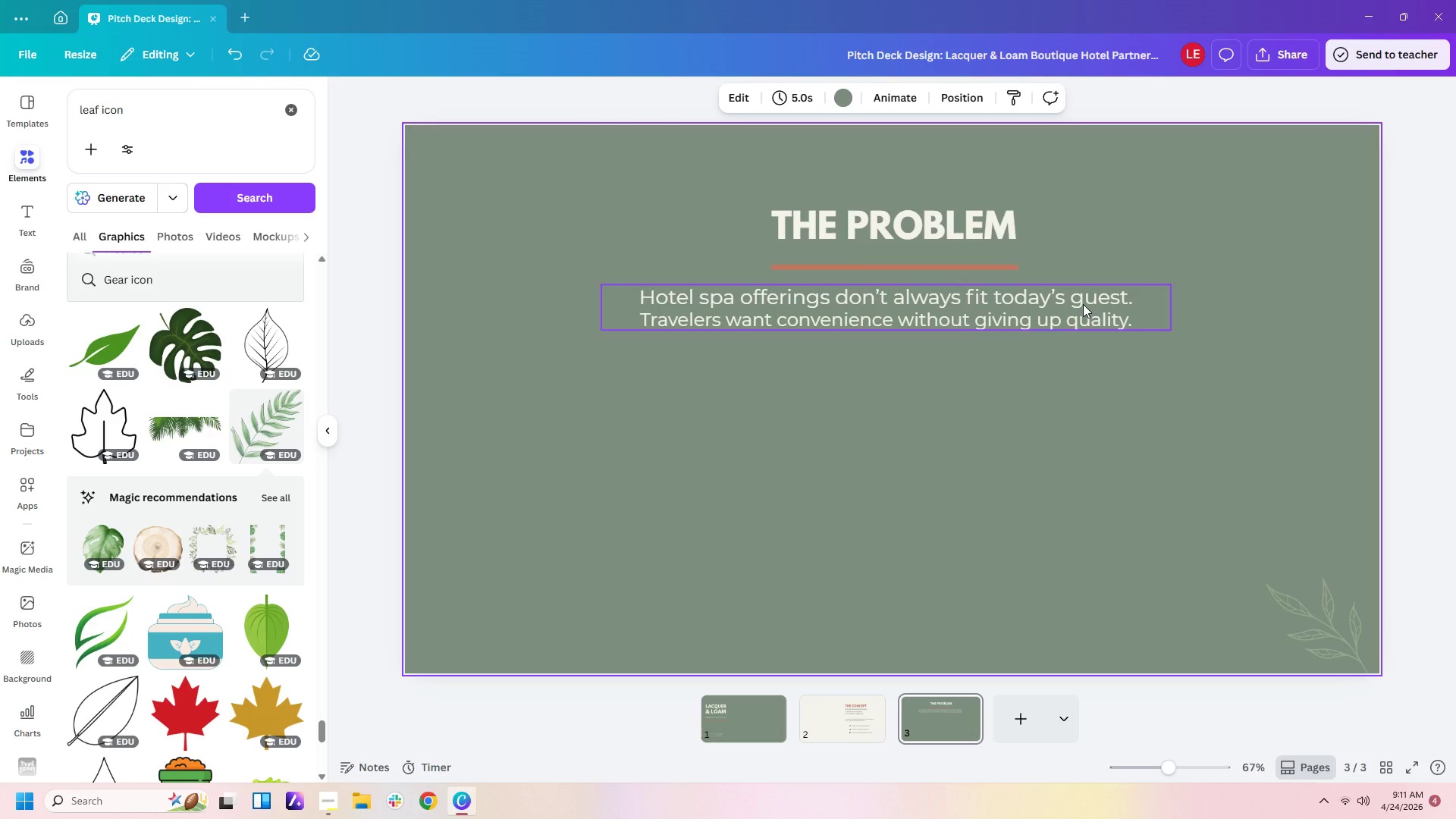 
left_click([1078, 320])
 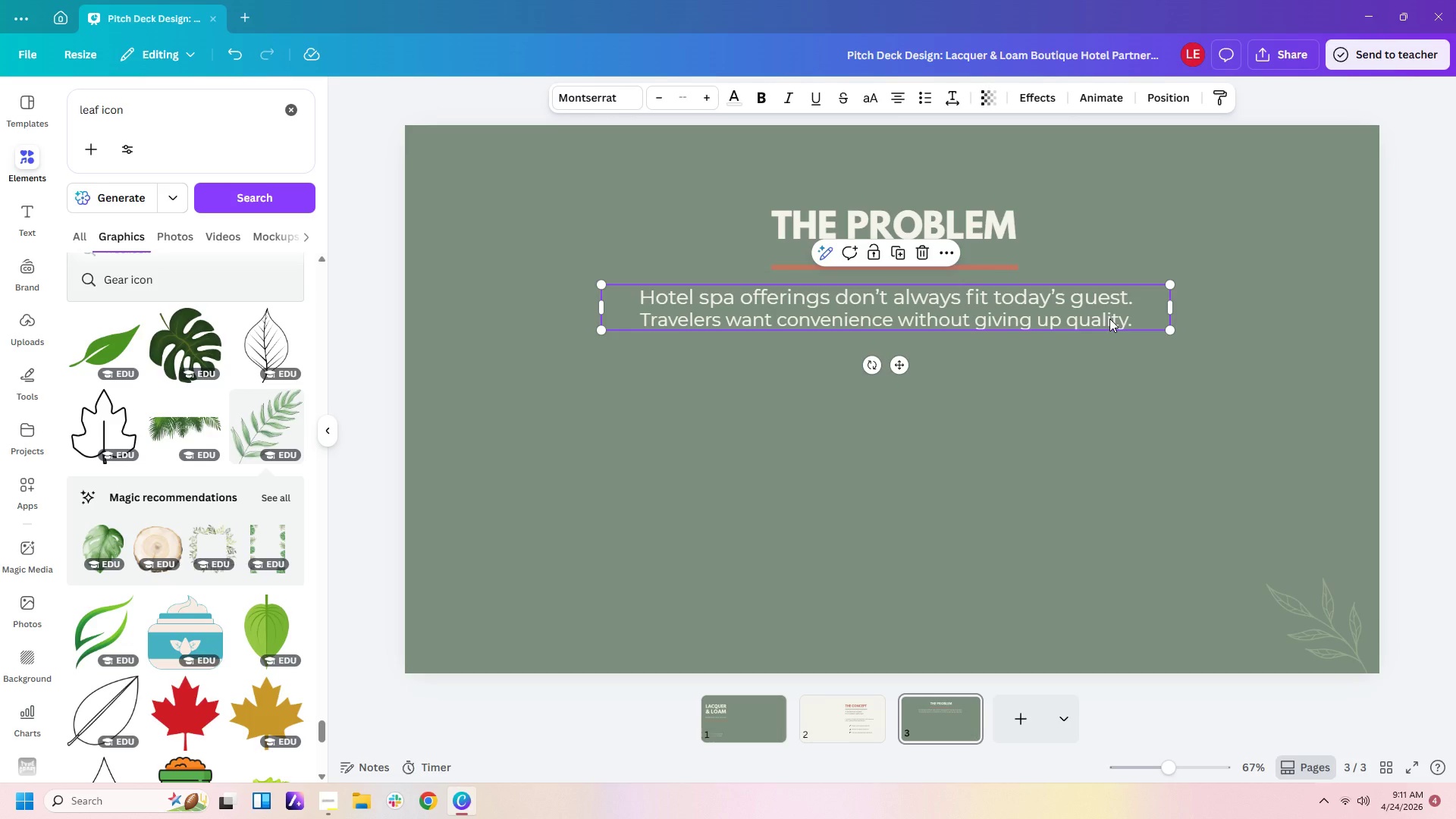 
double_click([1109, 318])
 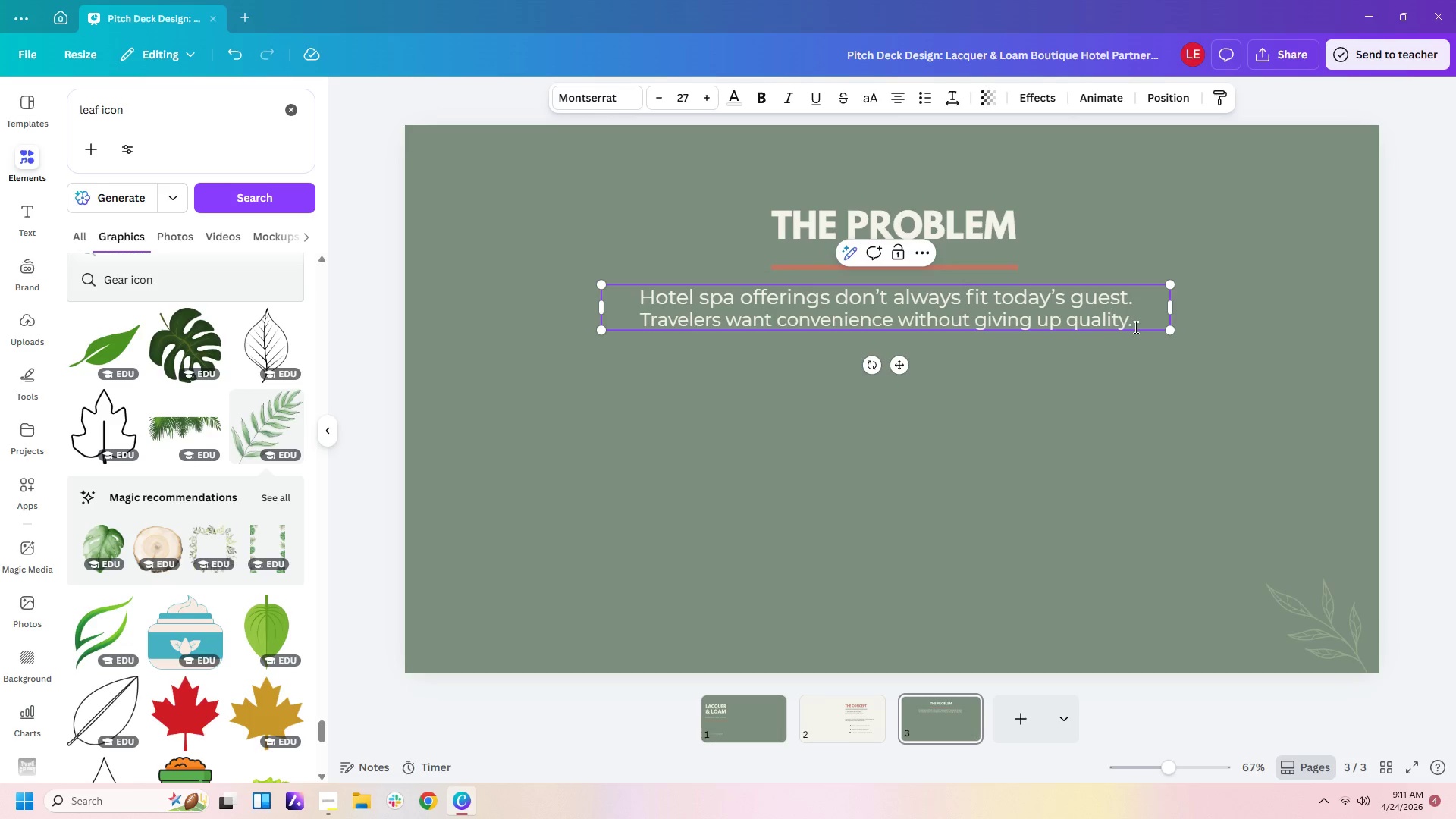 
left_click_drag(start_coordinate=[1134, 327], to_coordinate=[611, 318])
 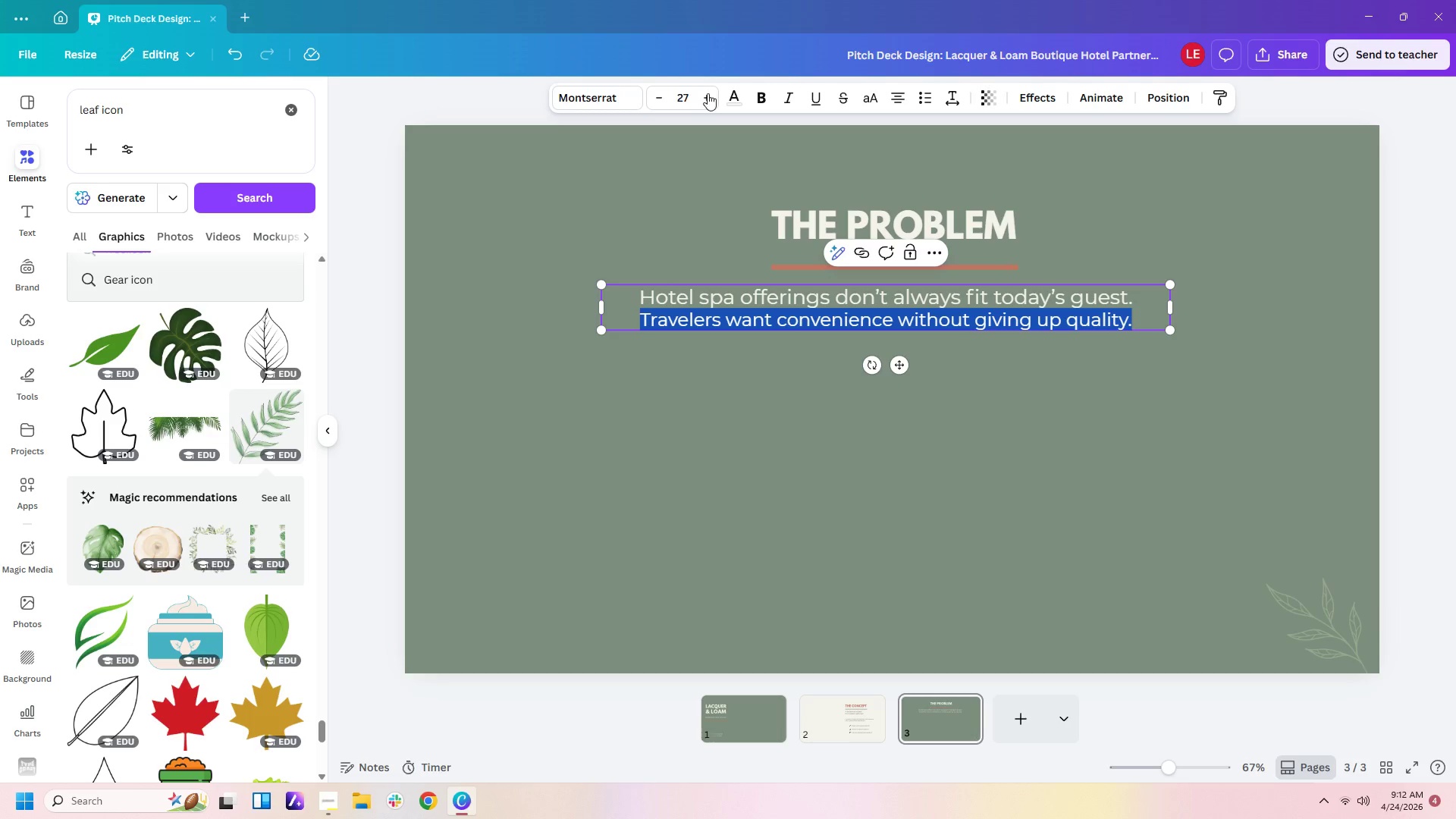 
left_click([710, 99])
 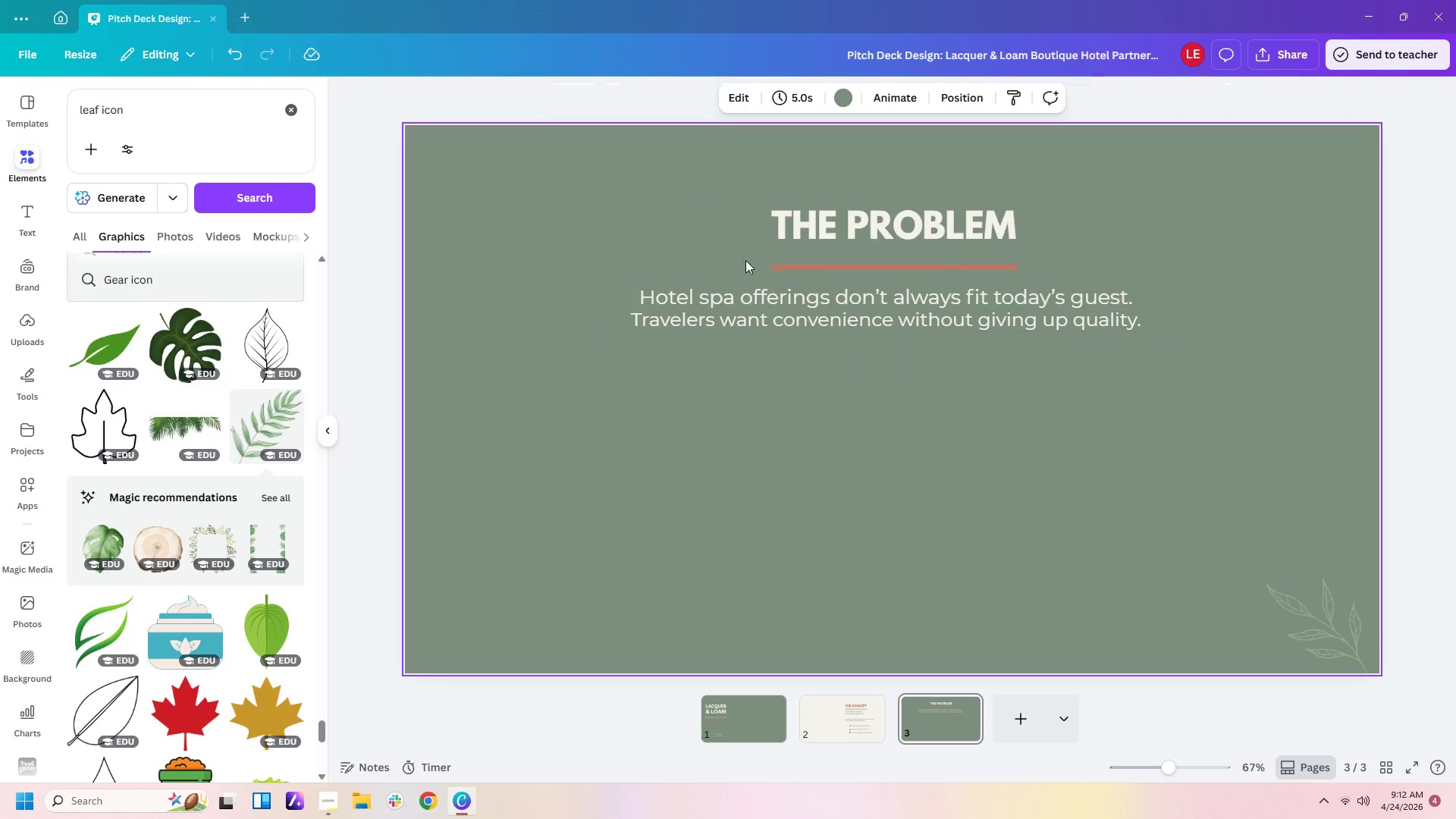 
double_click([885, 412])
 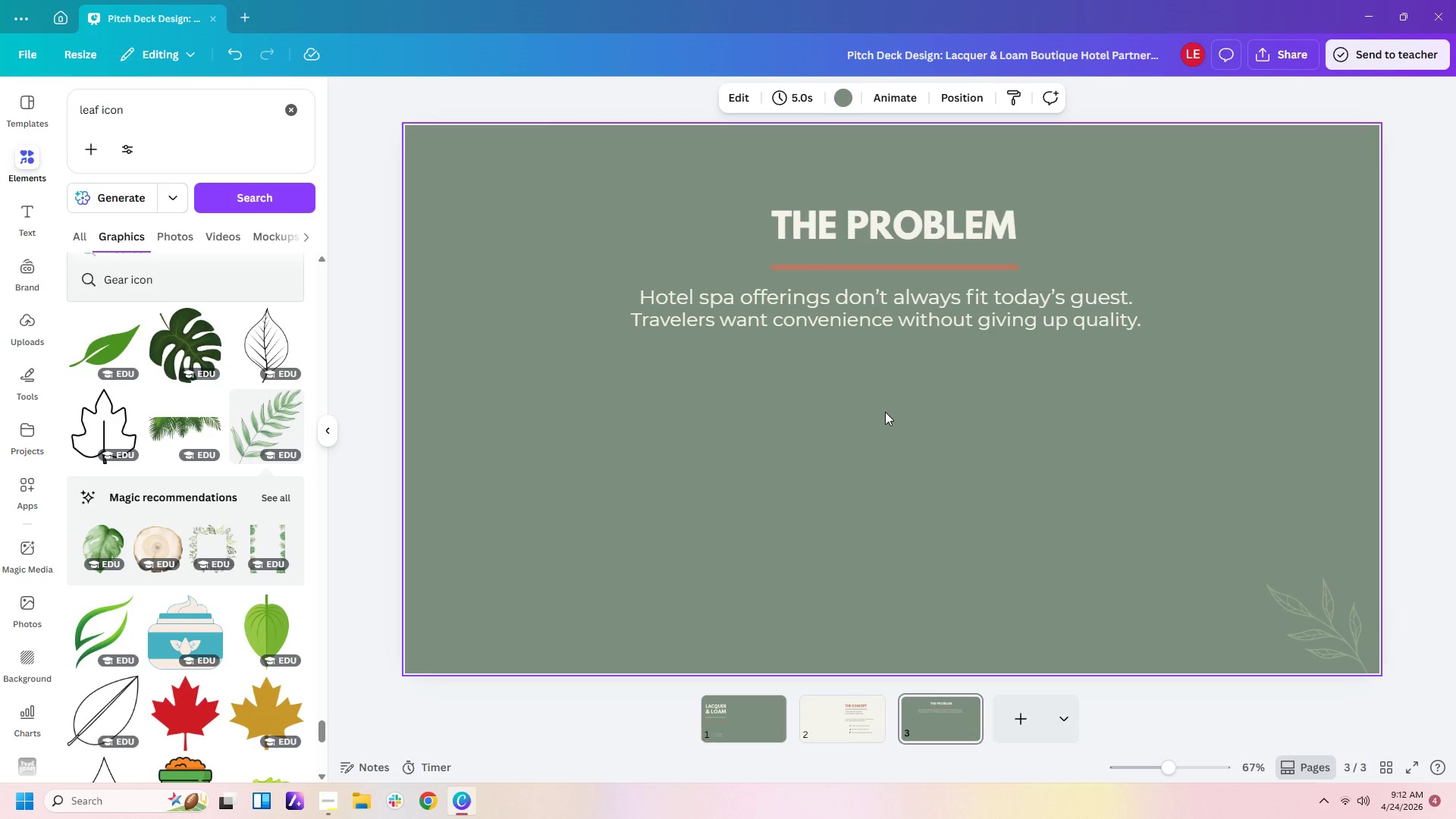 
wait(8.09)
 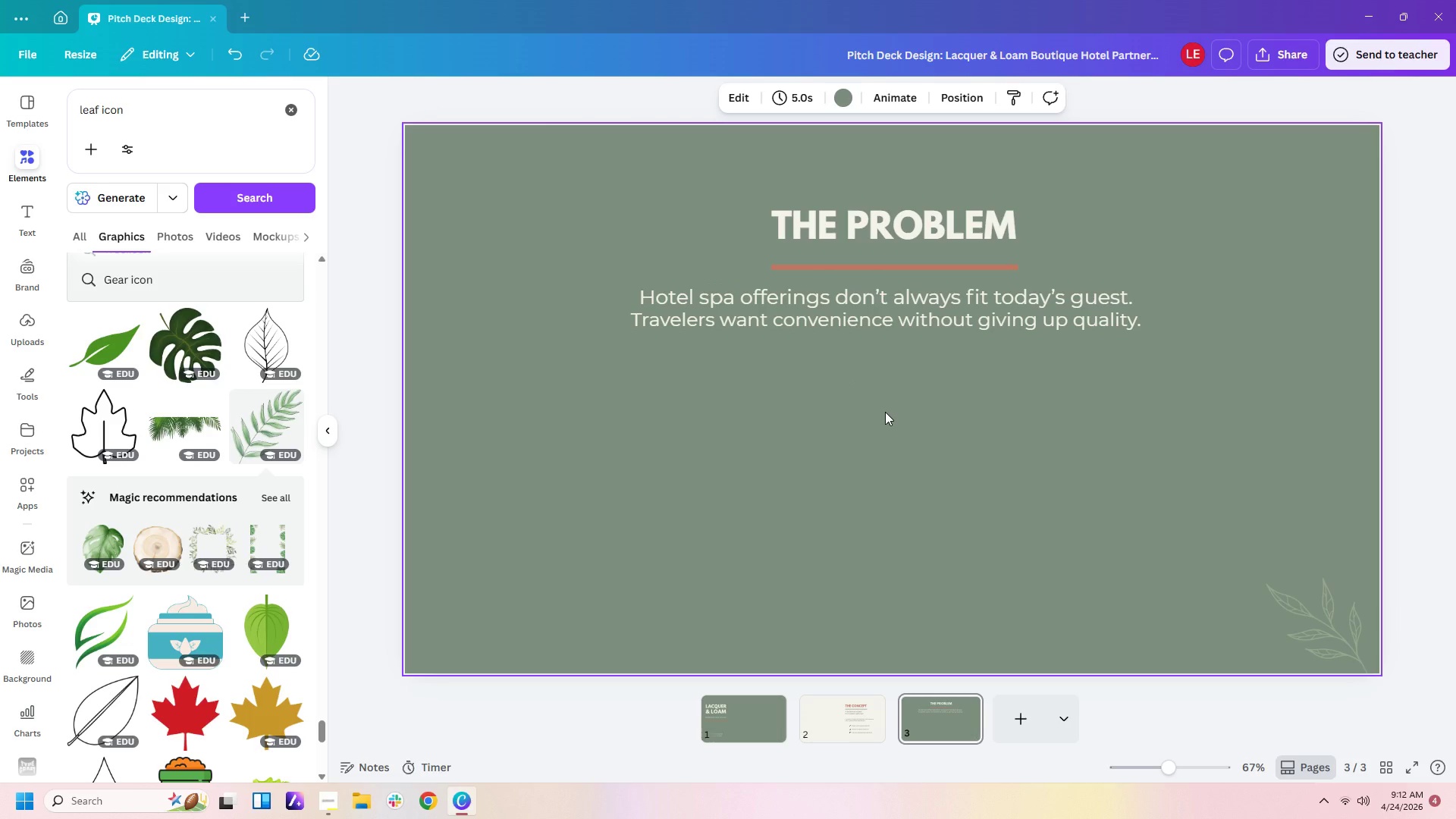 
left_click([905, 407])
 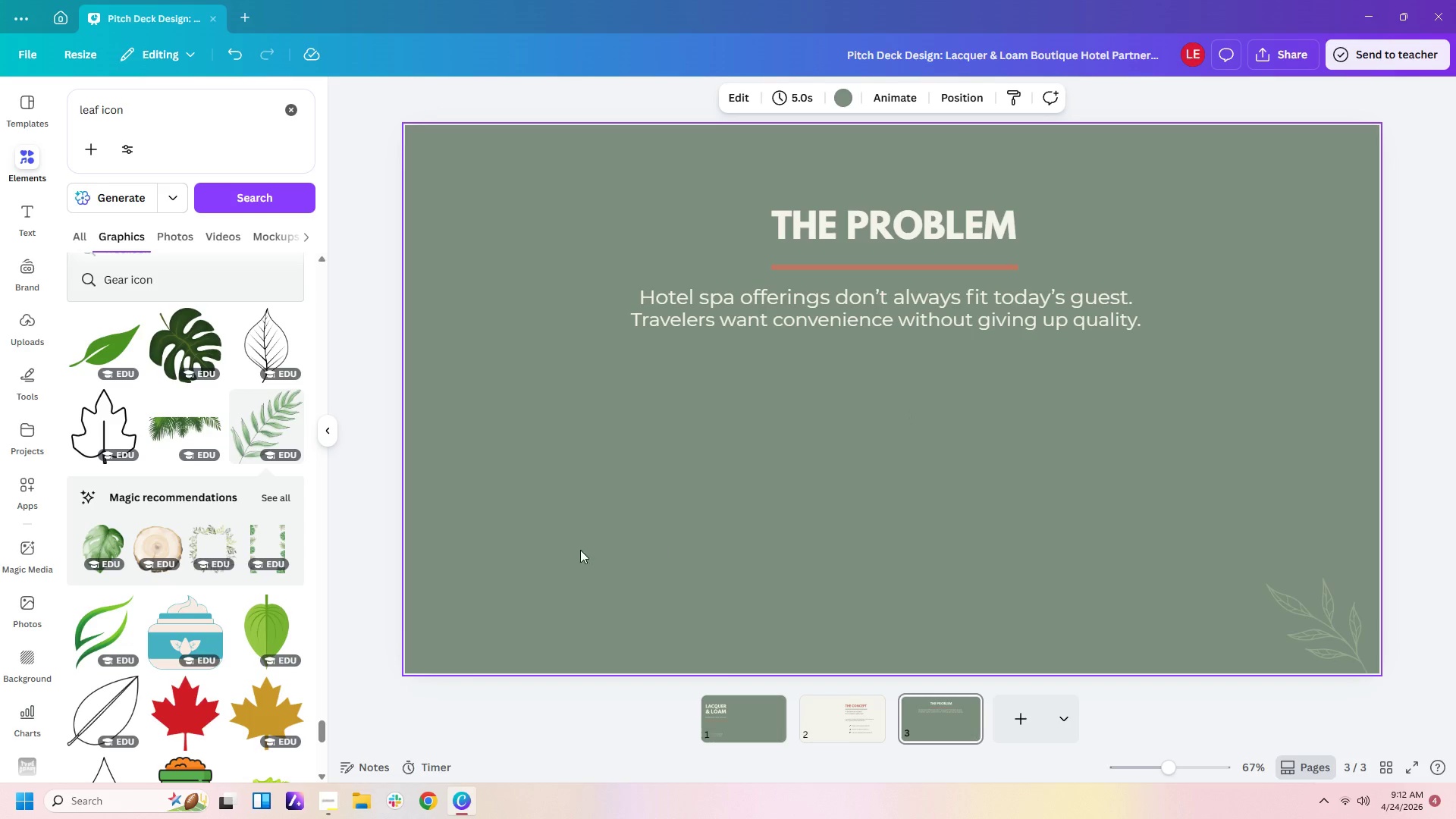 
left_click([741, 300])
 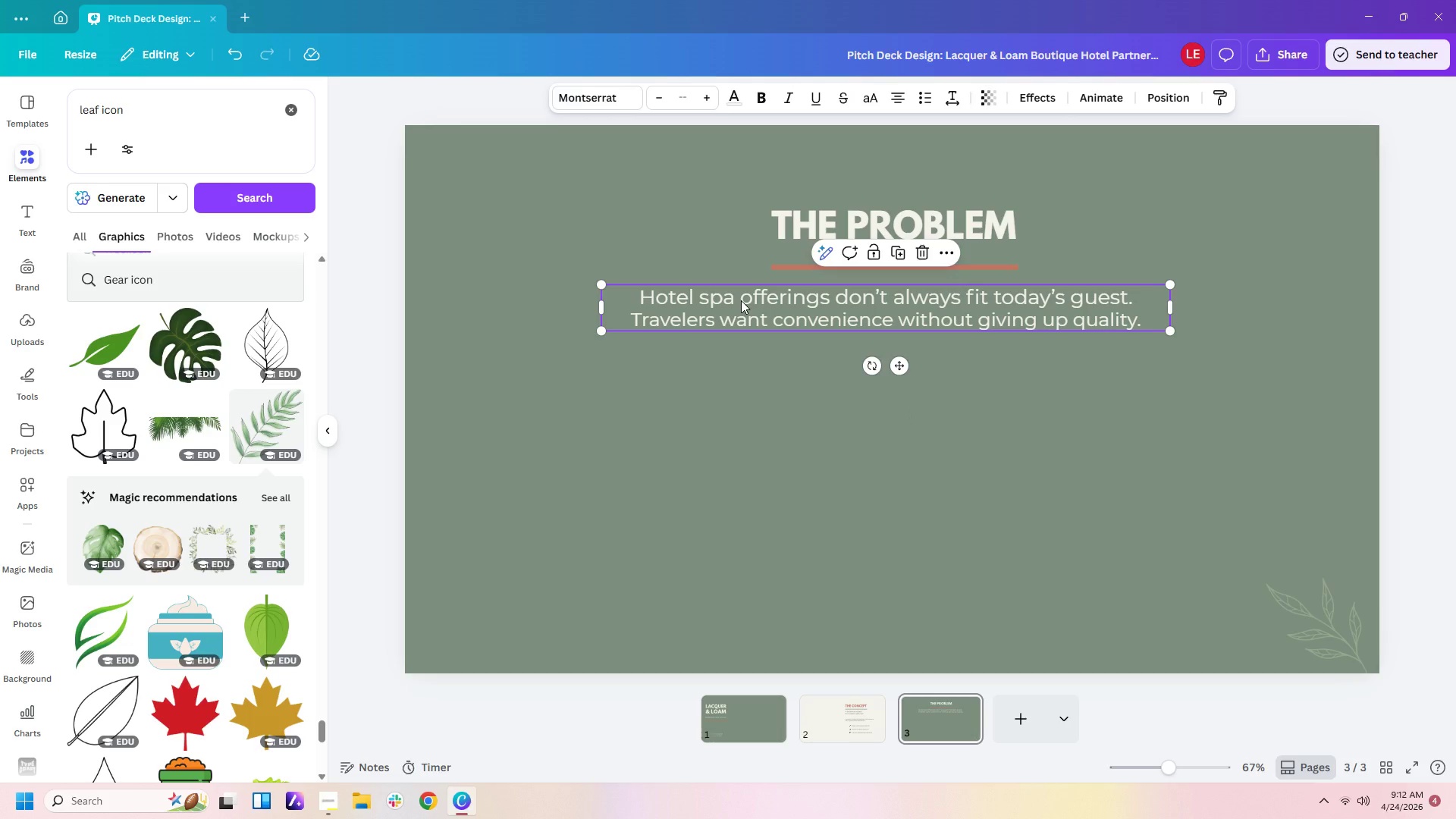 
key(Control+C)
 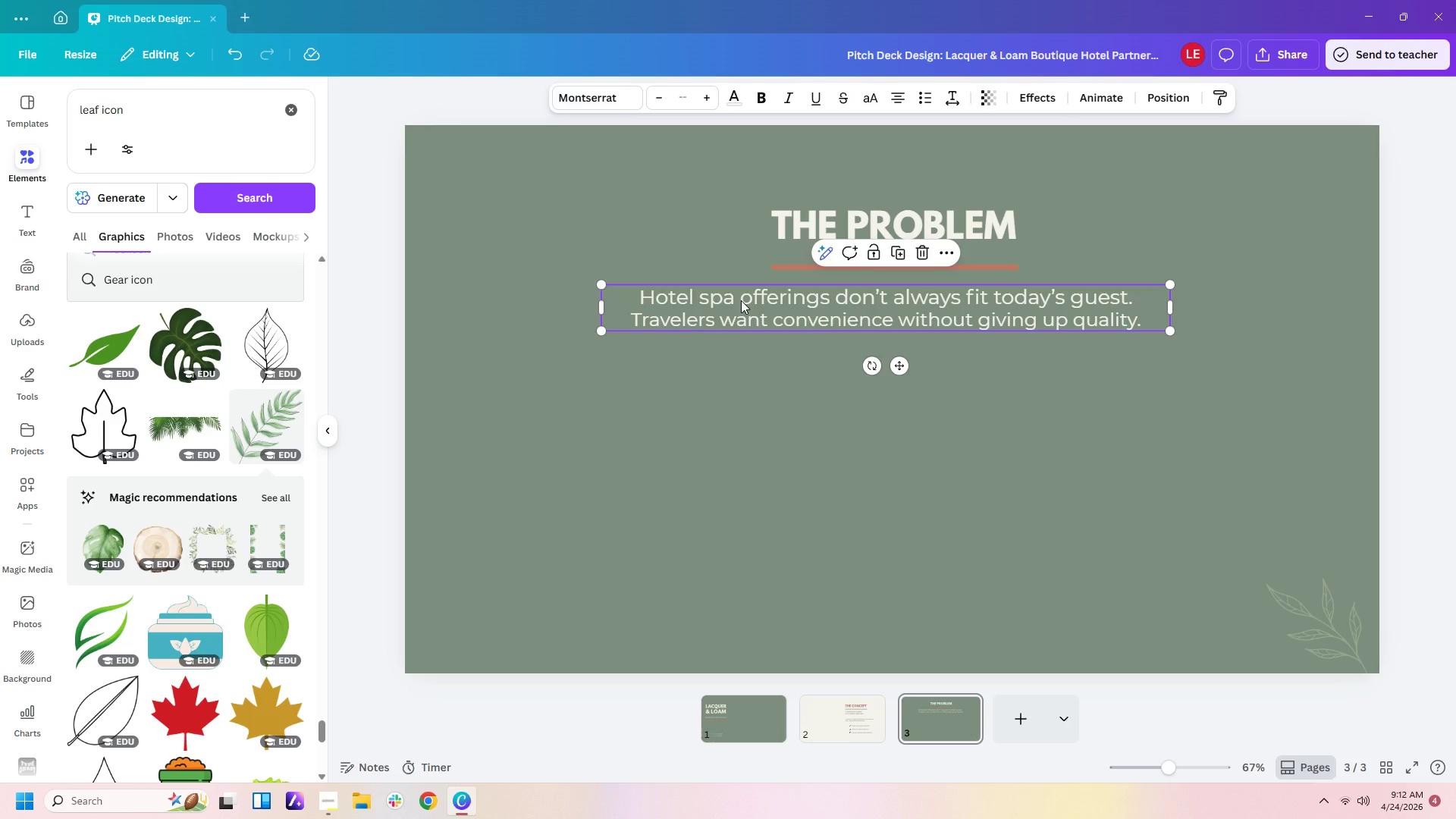 
key(Control+V)
 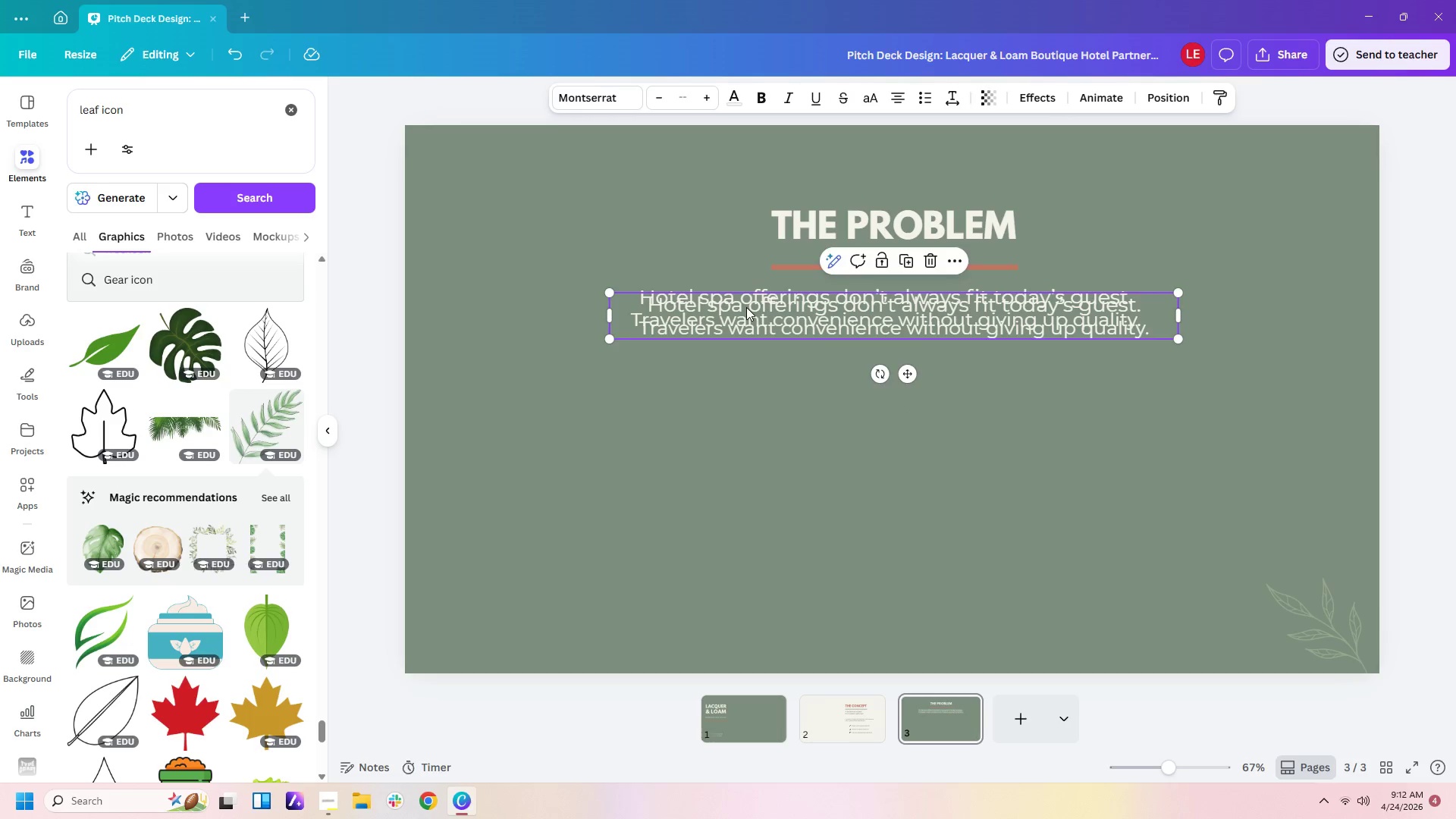 
left_click_drag(start_coordinate=[746, 307], to_coordinate=[609, 502])
 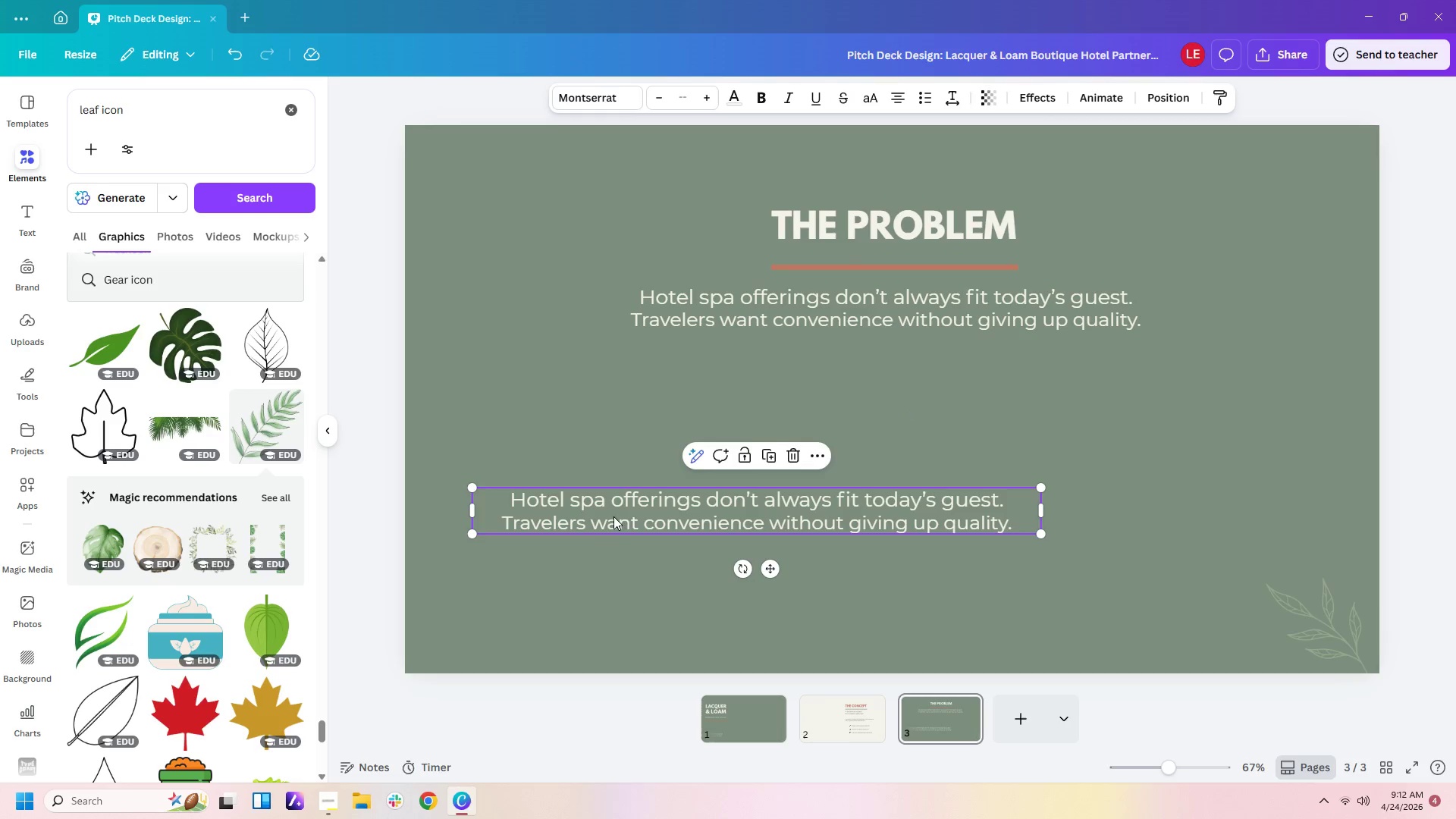 
double_click([613, 516])
 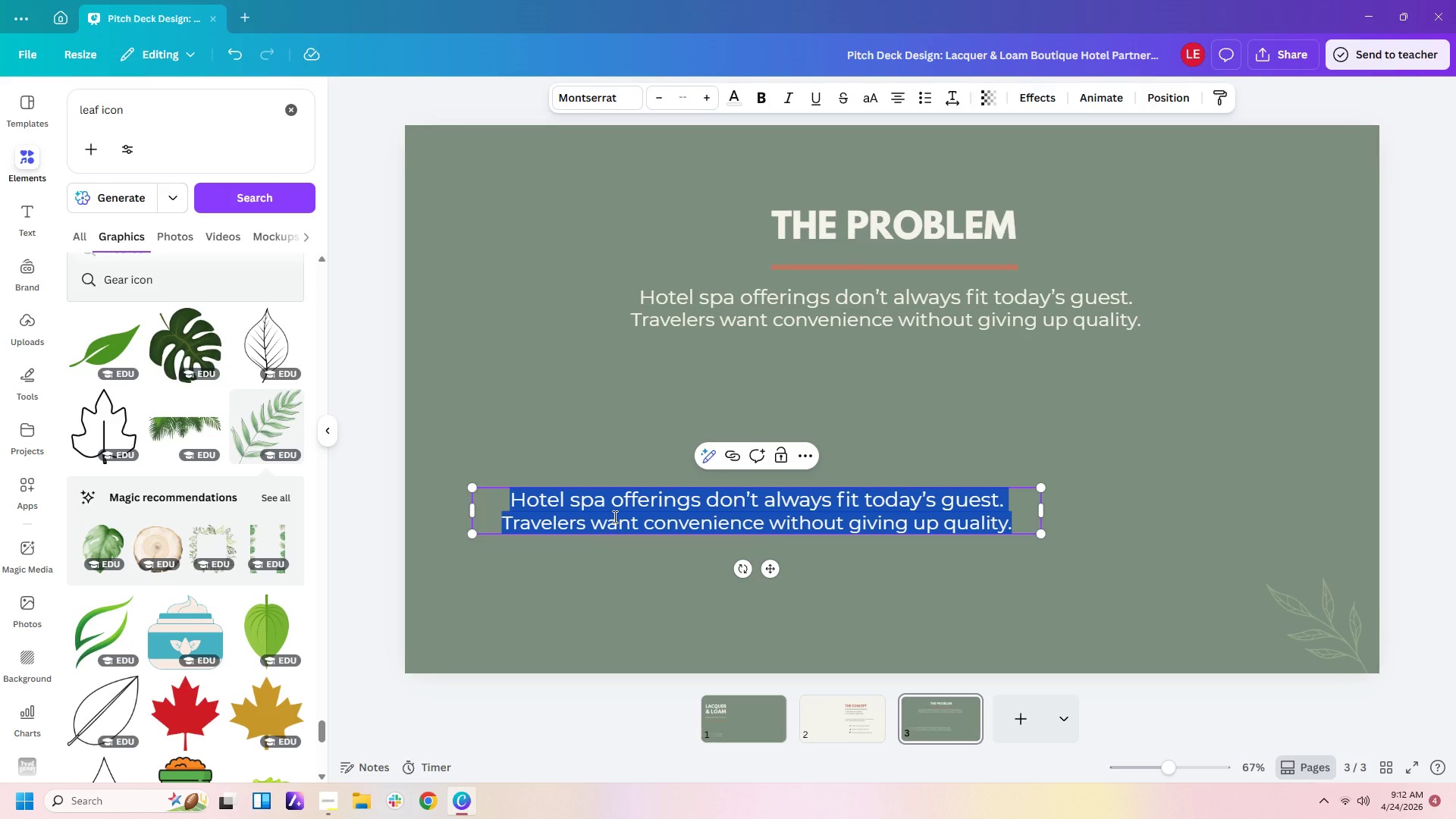 
type(Spa services require lobg t)
key(Backspace)
key(Backspace)
key(Backspace)
key(Backspace)
type(ng time commitments)
 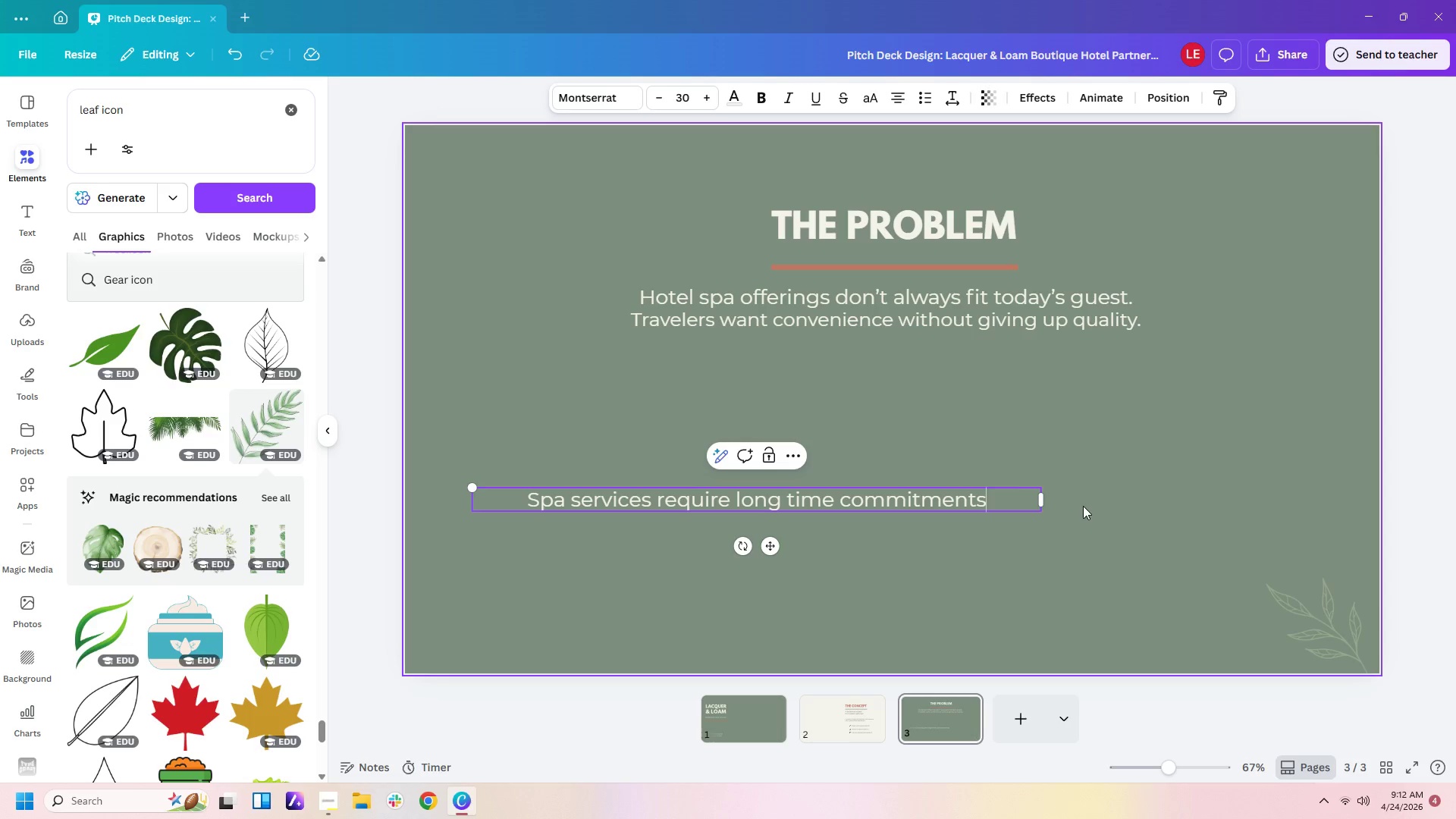 
left_click_drag(start_coordinate=[1044, 496], to_coordinate=[726, 538])
 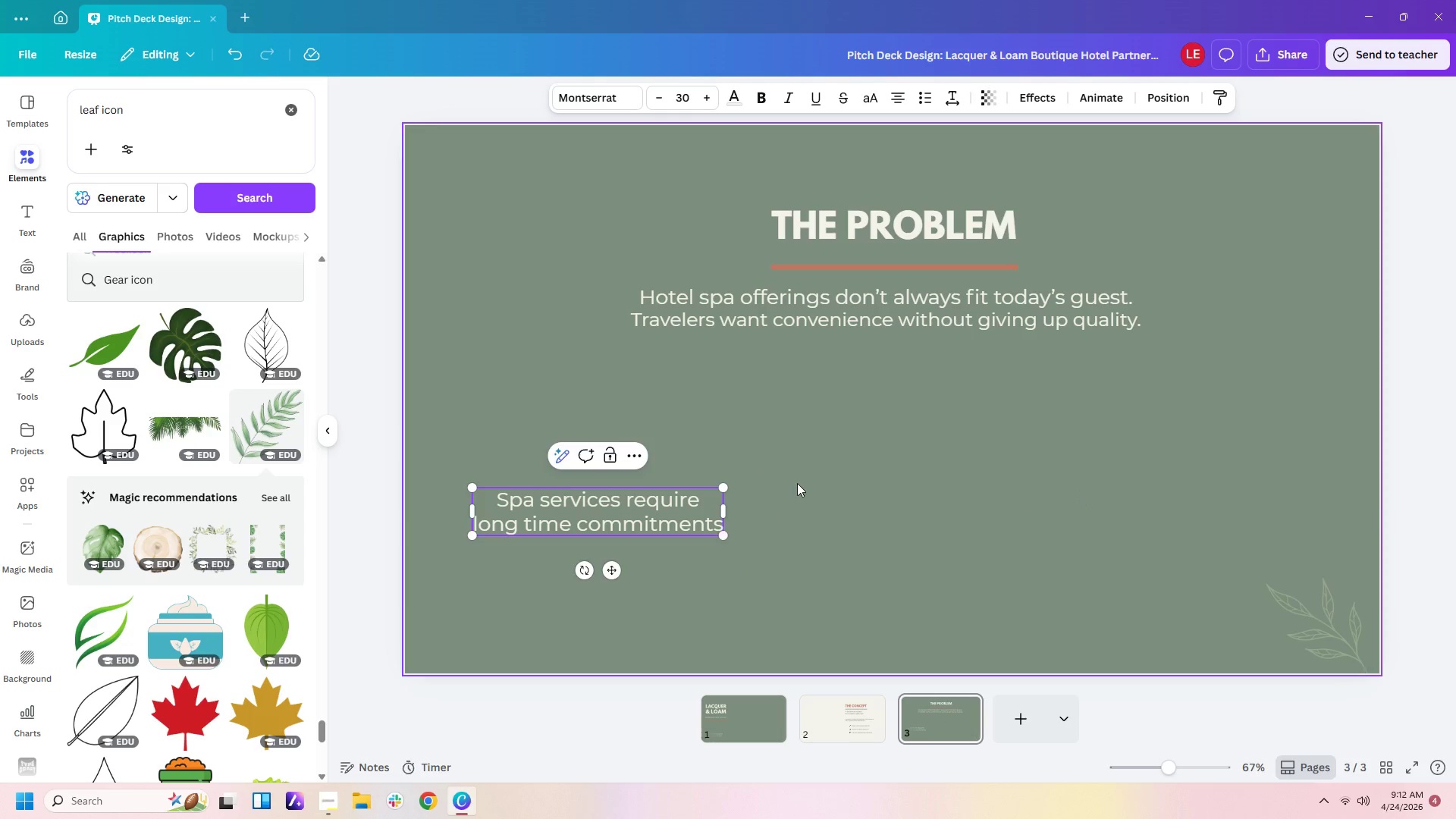 
left_click([797, 483])
 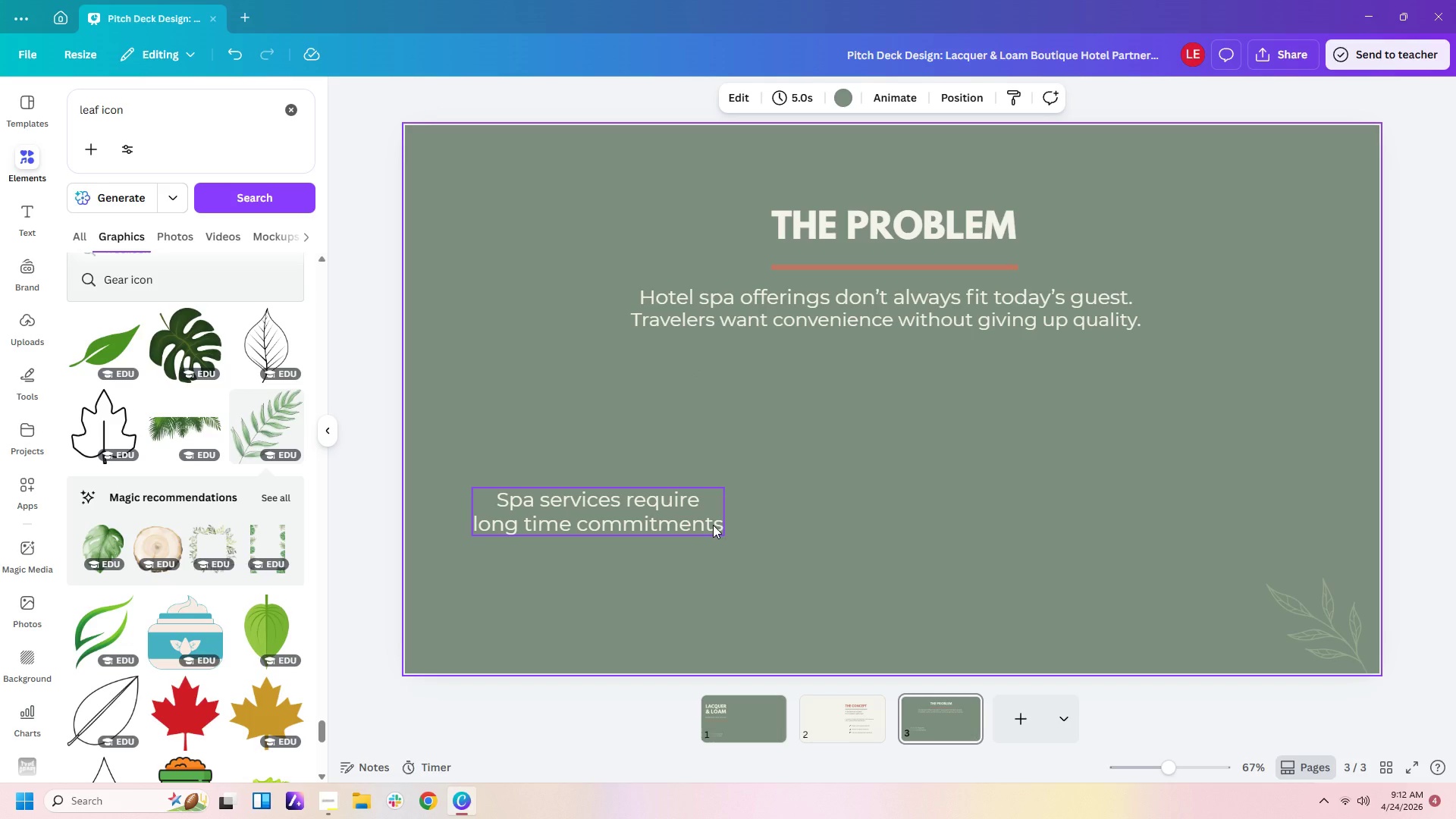 
left_click([705, 526])
 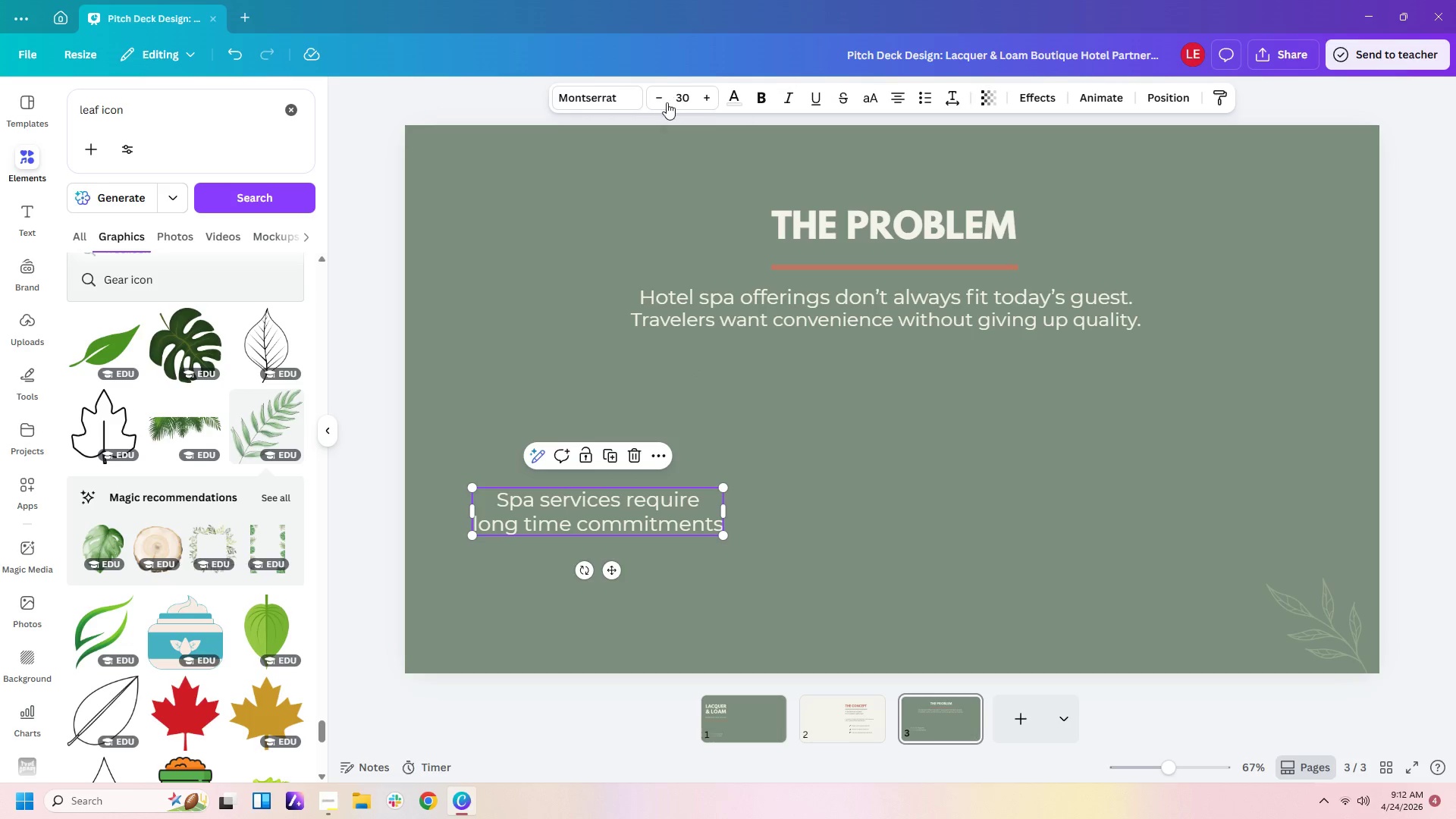 
double_click([659, 102])
 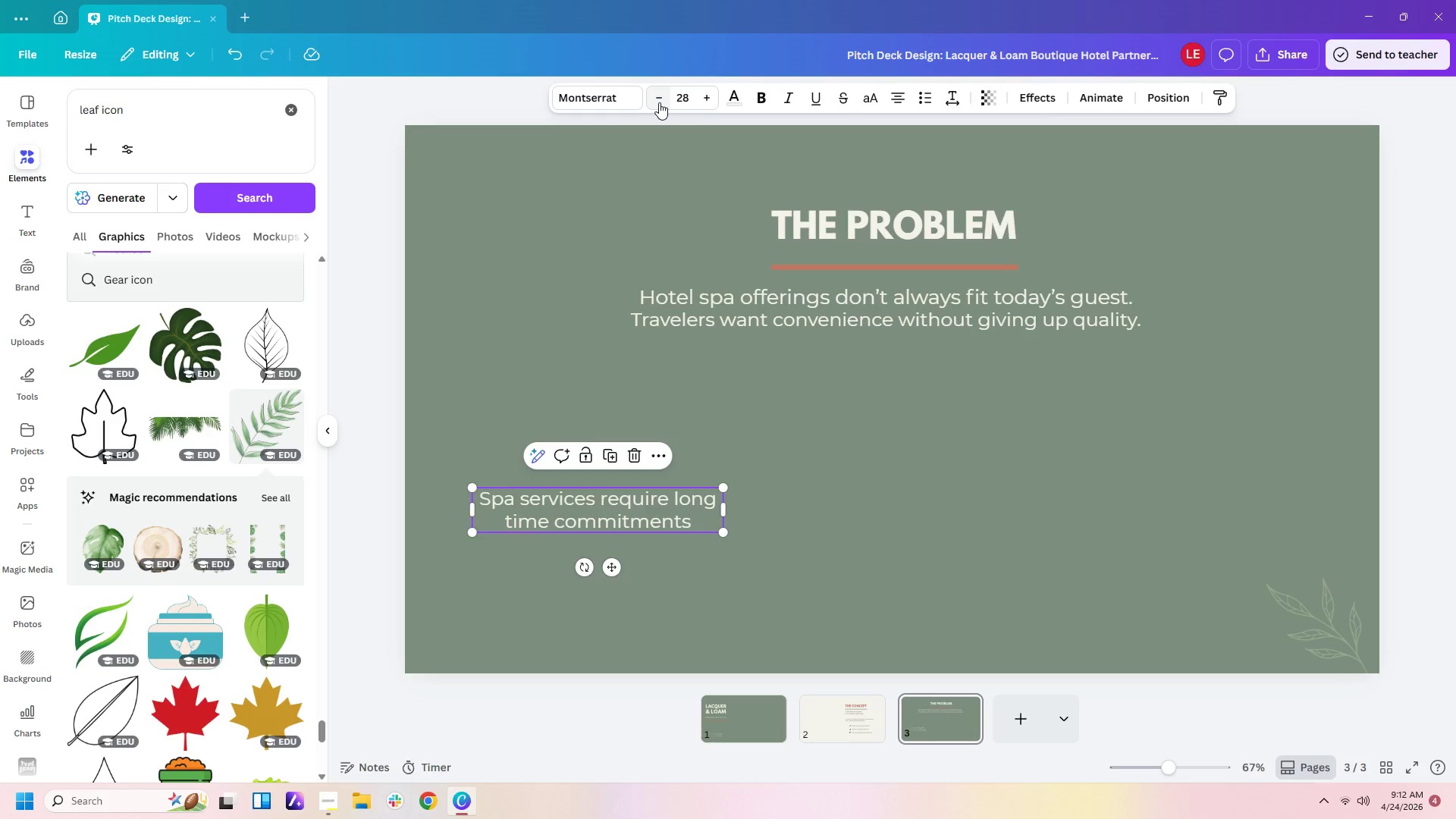 
triple_click([659, 102])
 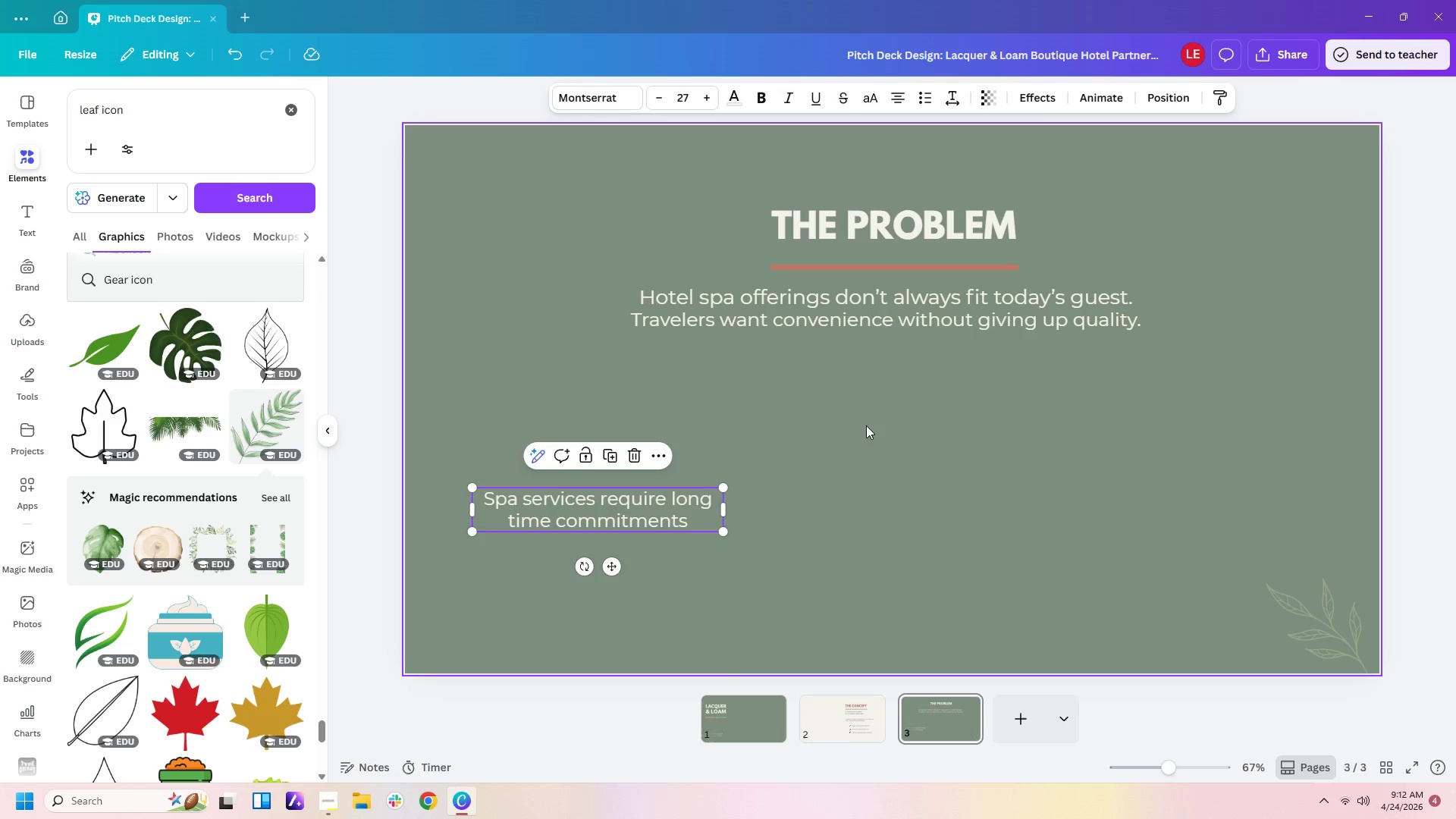 
left_click([858, 471])
 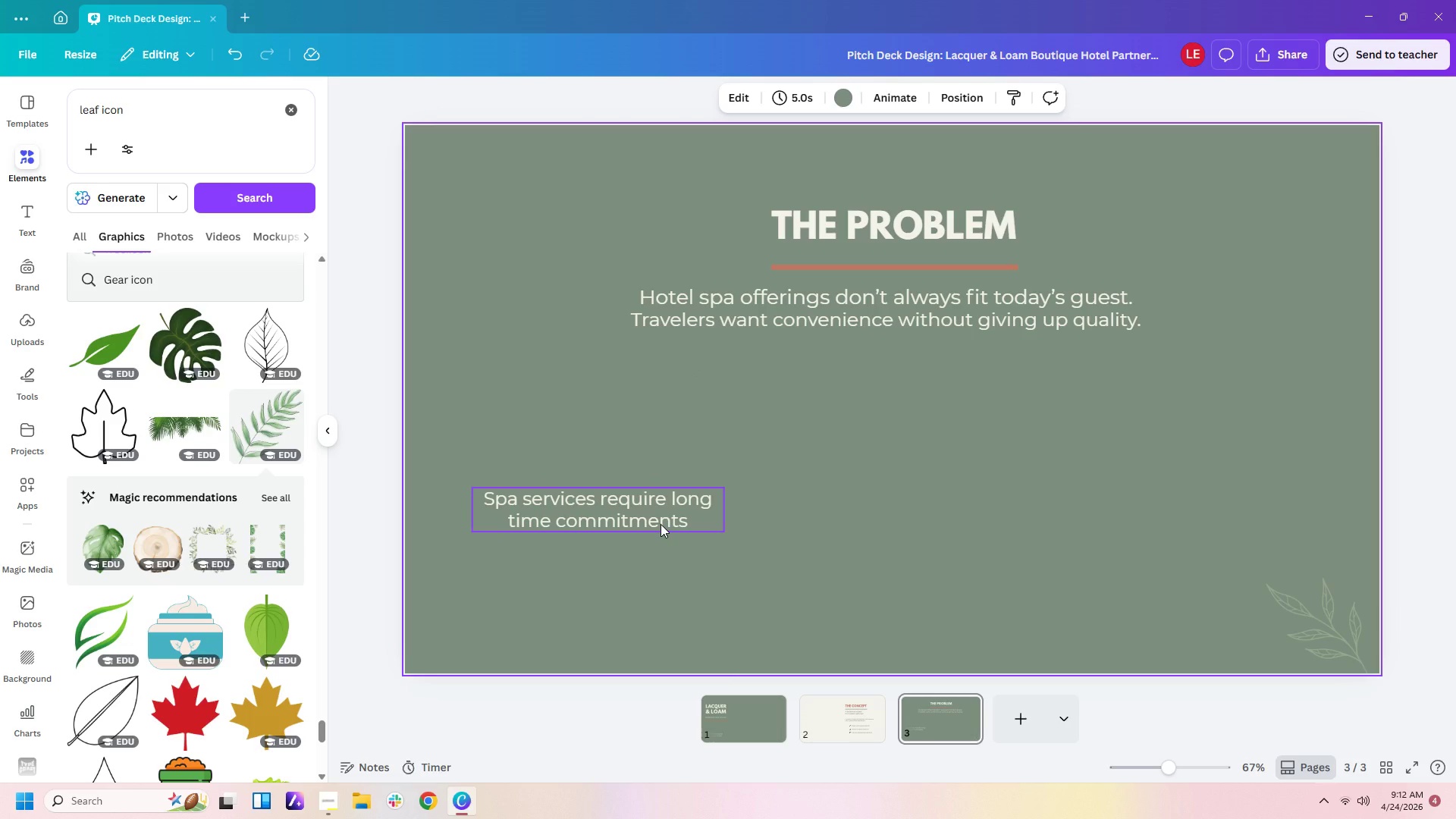 
left_click_drag(start_coordinate=[661, 516], to_coordinate=[627, 552])
 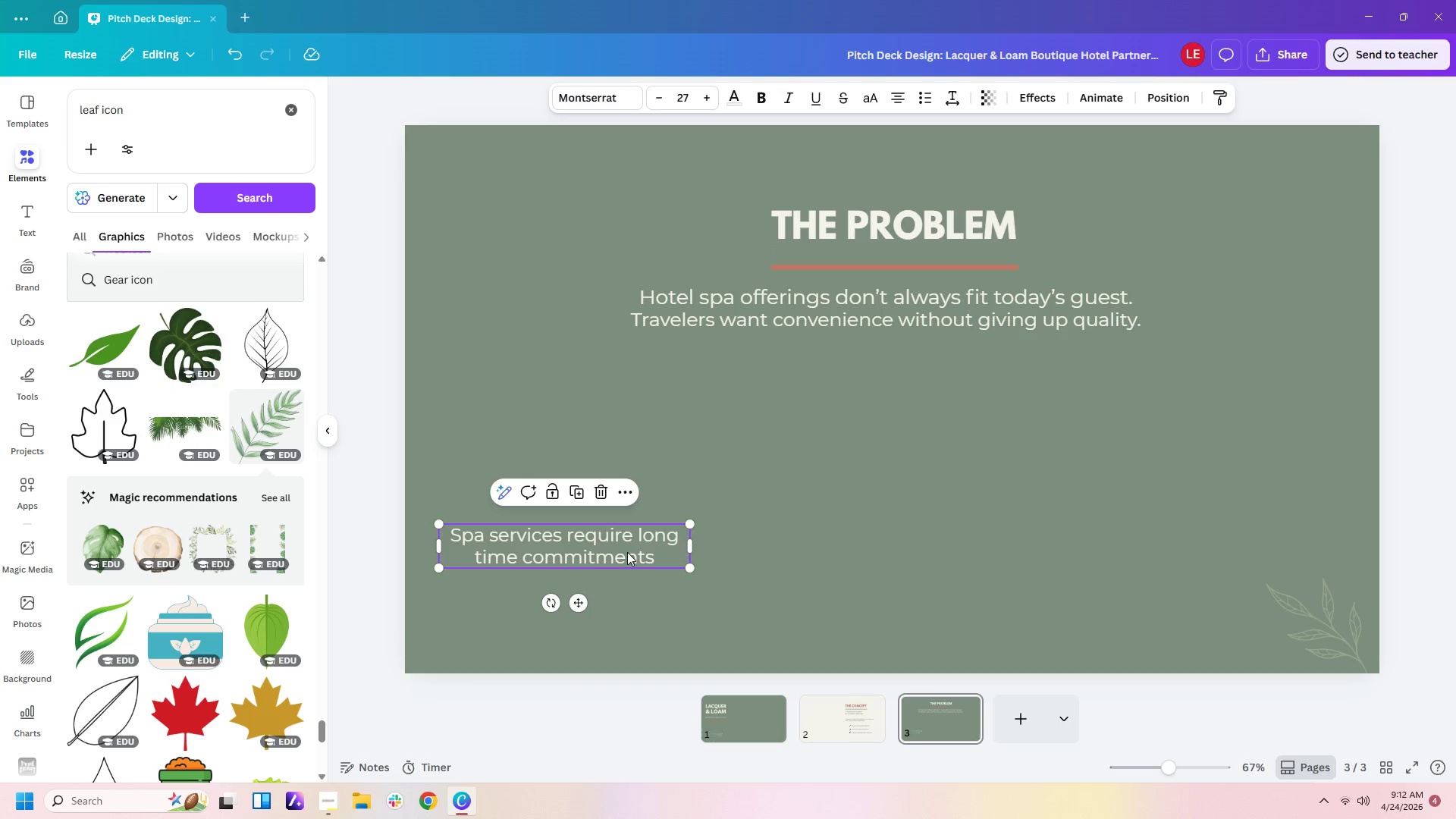 
key(Control+C)
 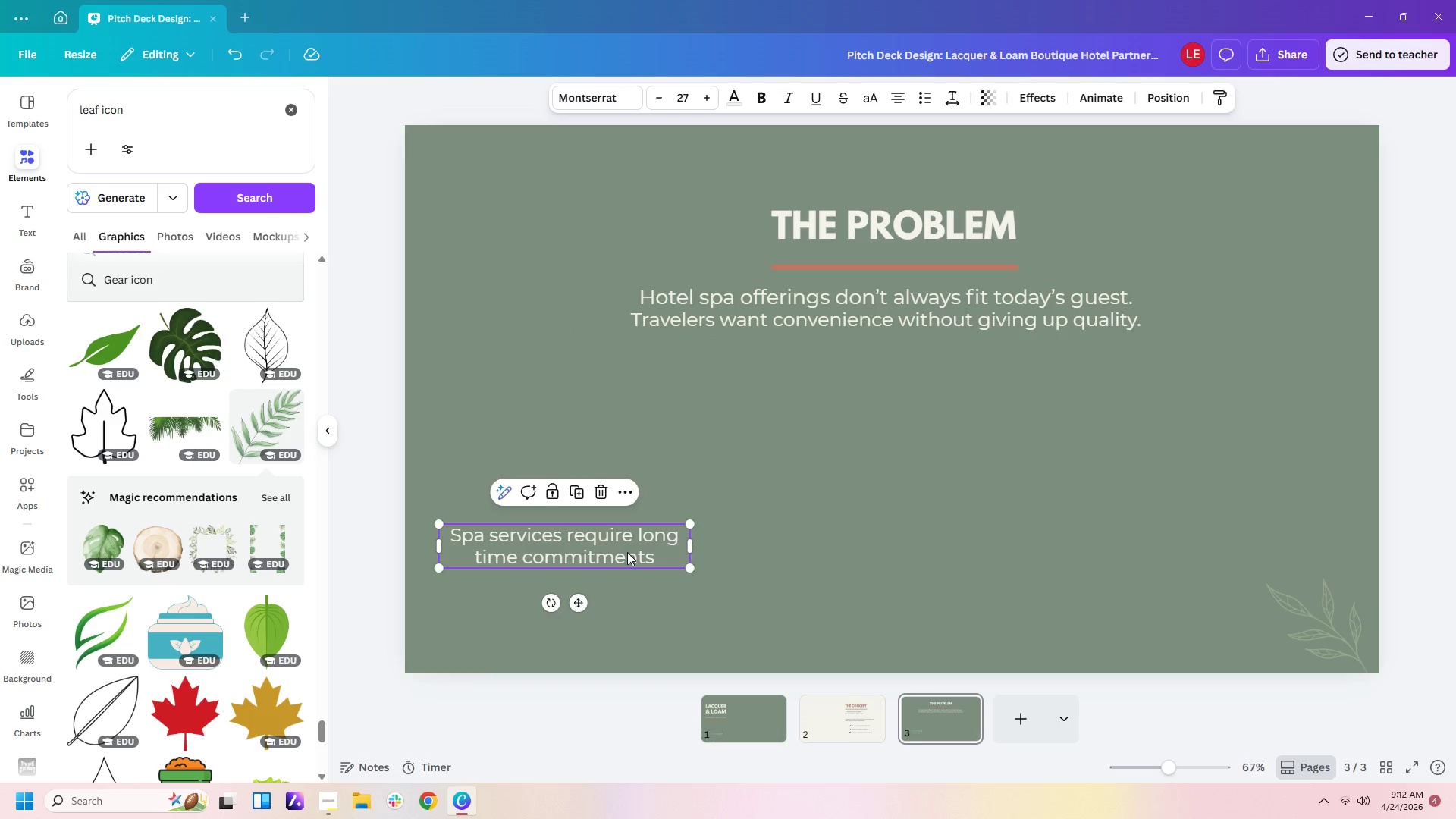 
key(Control+V)
 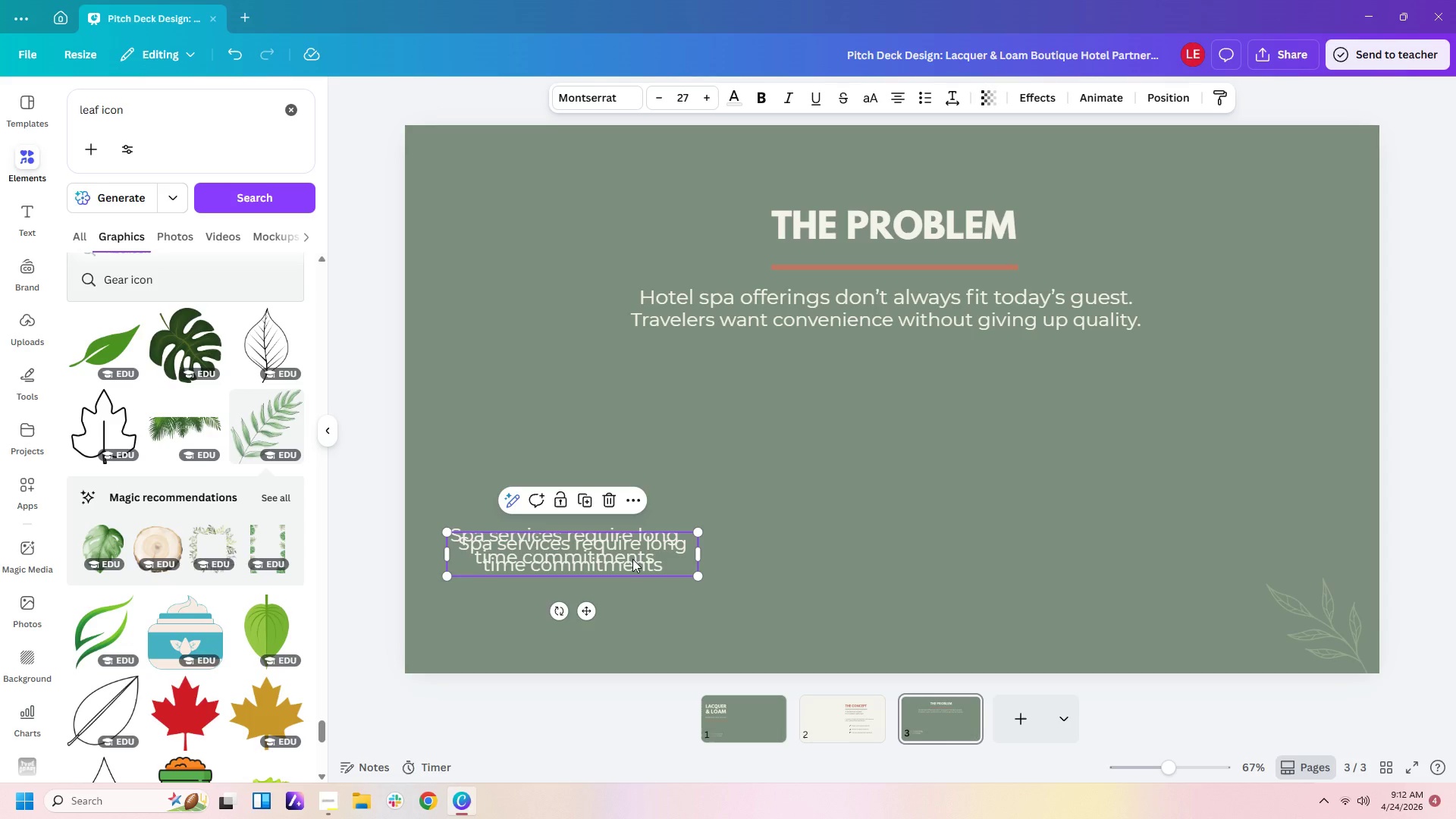 
left_click_drag(start_coordinate=[632, 559], to_coordinate=[927, 554])
 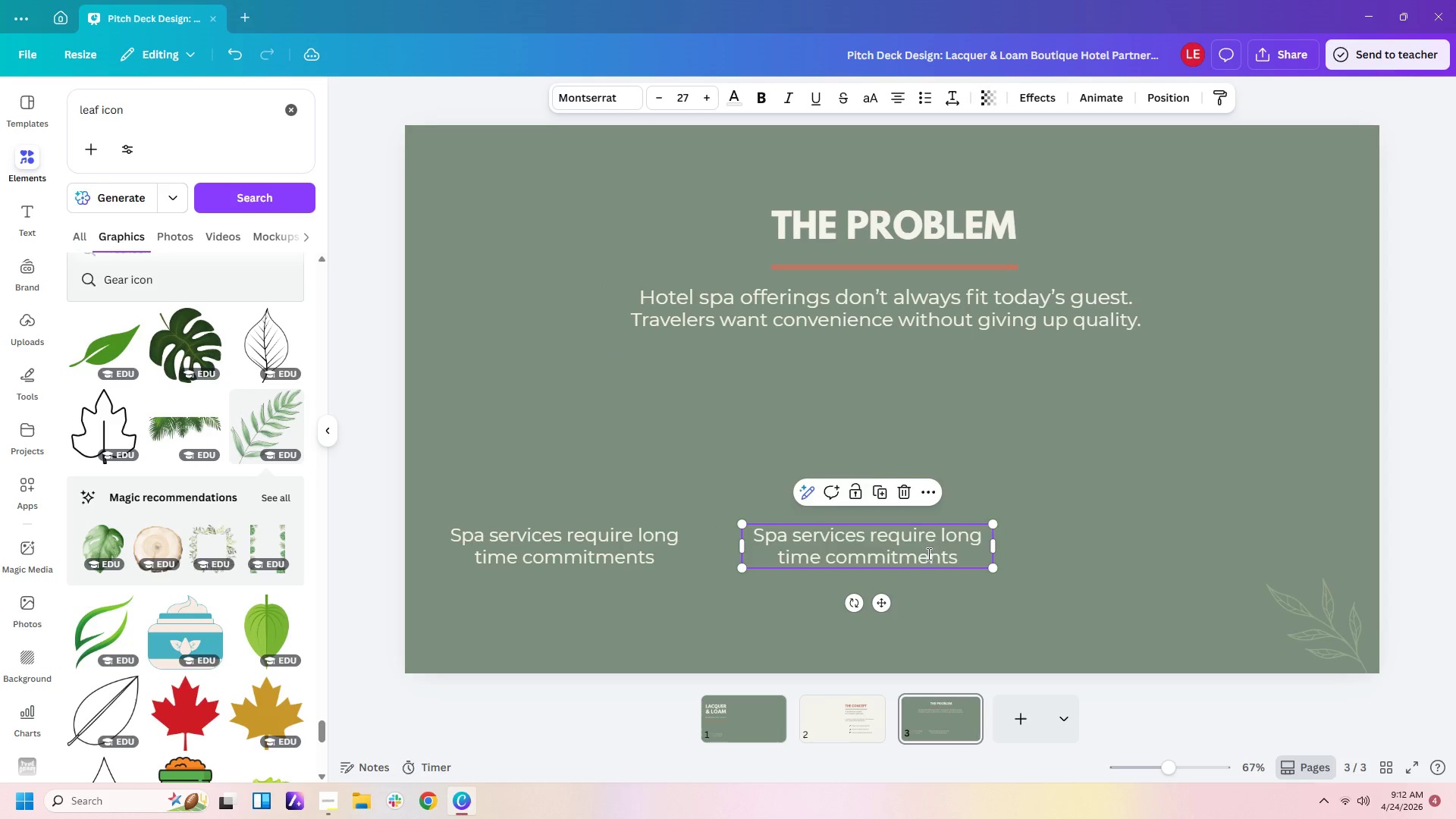 
double_click([927, 554])
 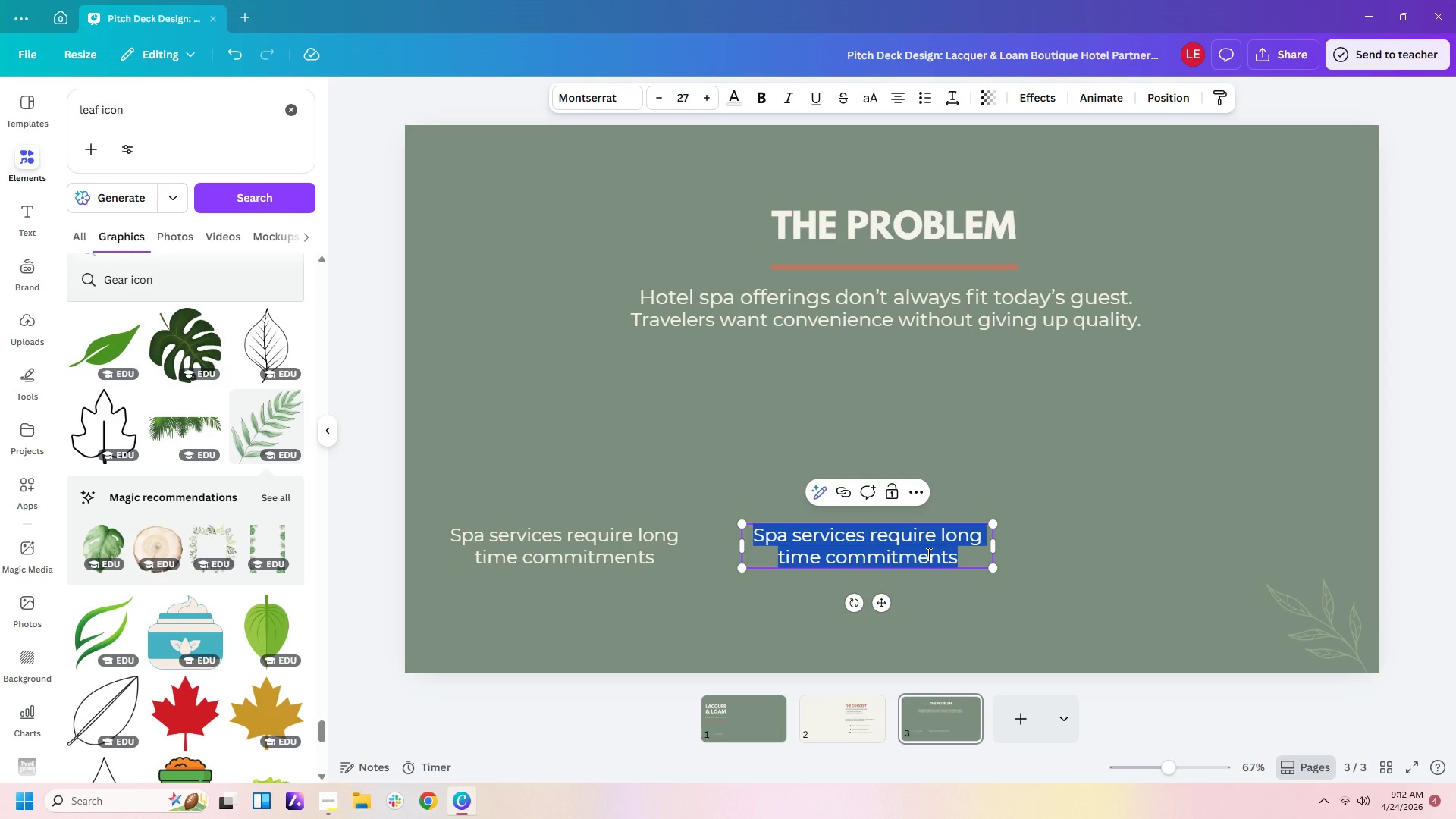 
type(High price points can de)
key(Backspace)
key(Backspace)
type(feek )
key(Backspace)
key(Backspace)
type(l like a stretch)
 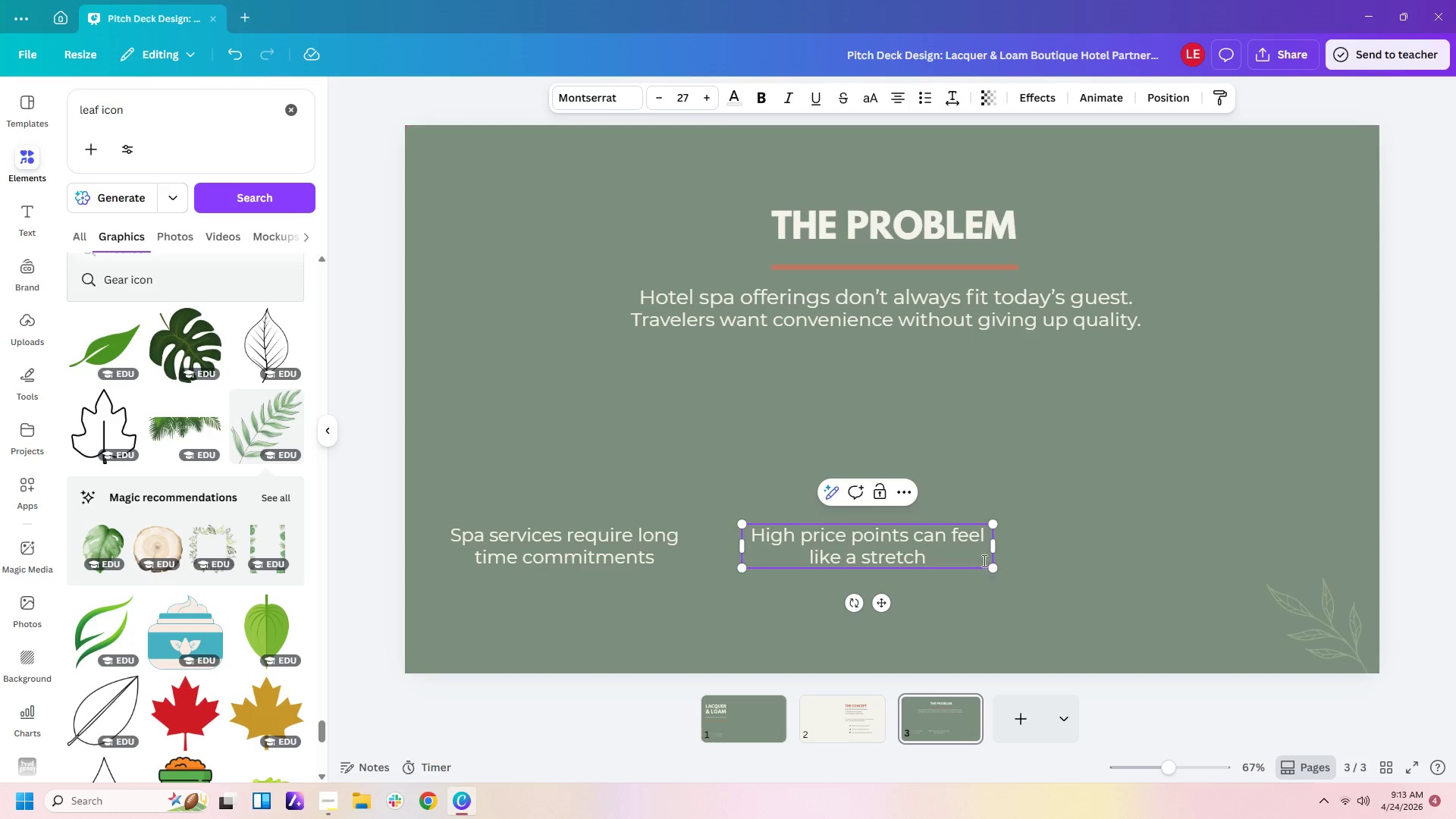 
left_click_drag(start_coordinate=[996, 545], to_coordinate=[940, 548])
 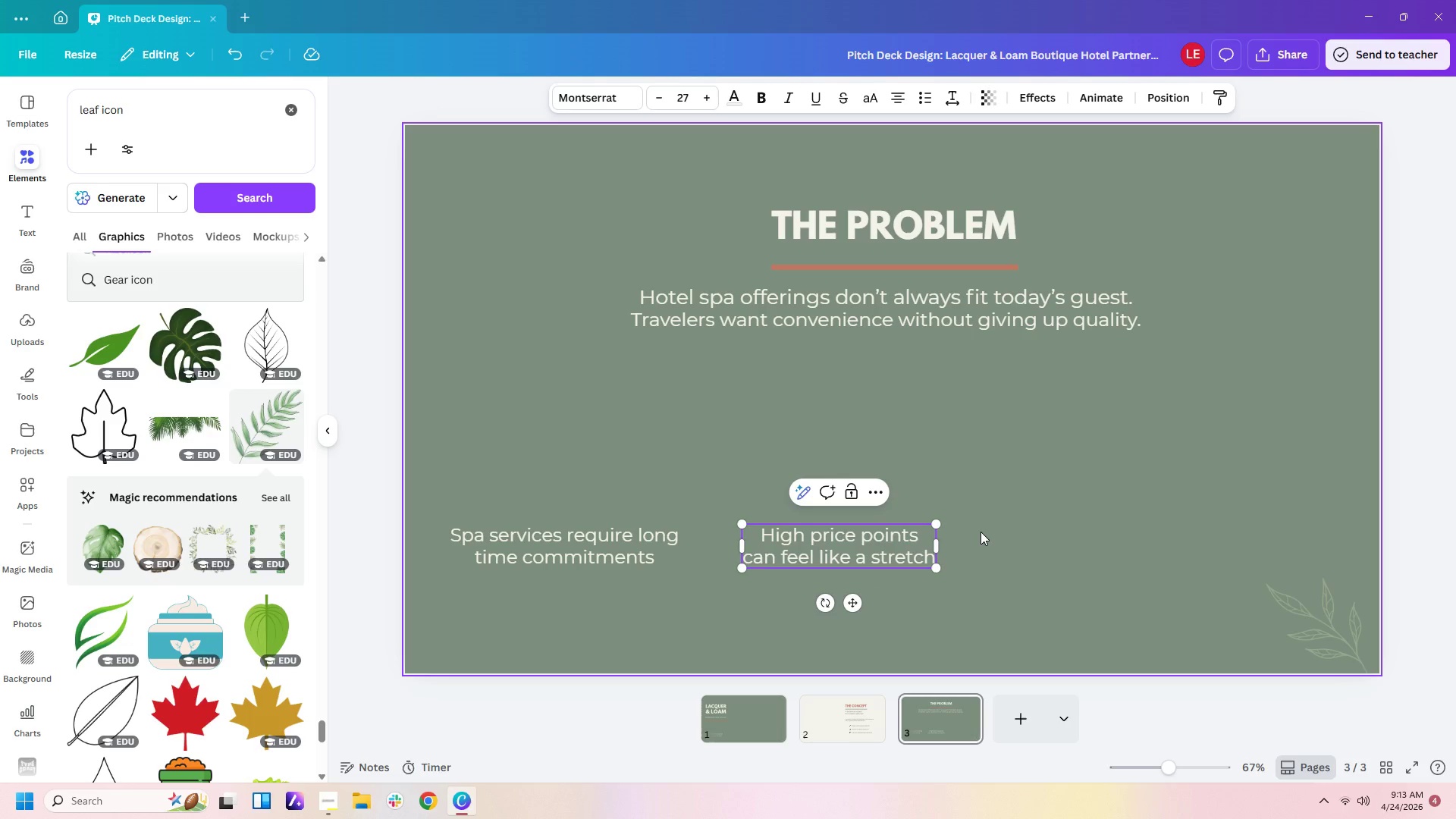 
left_click([981, 532])
 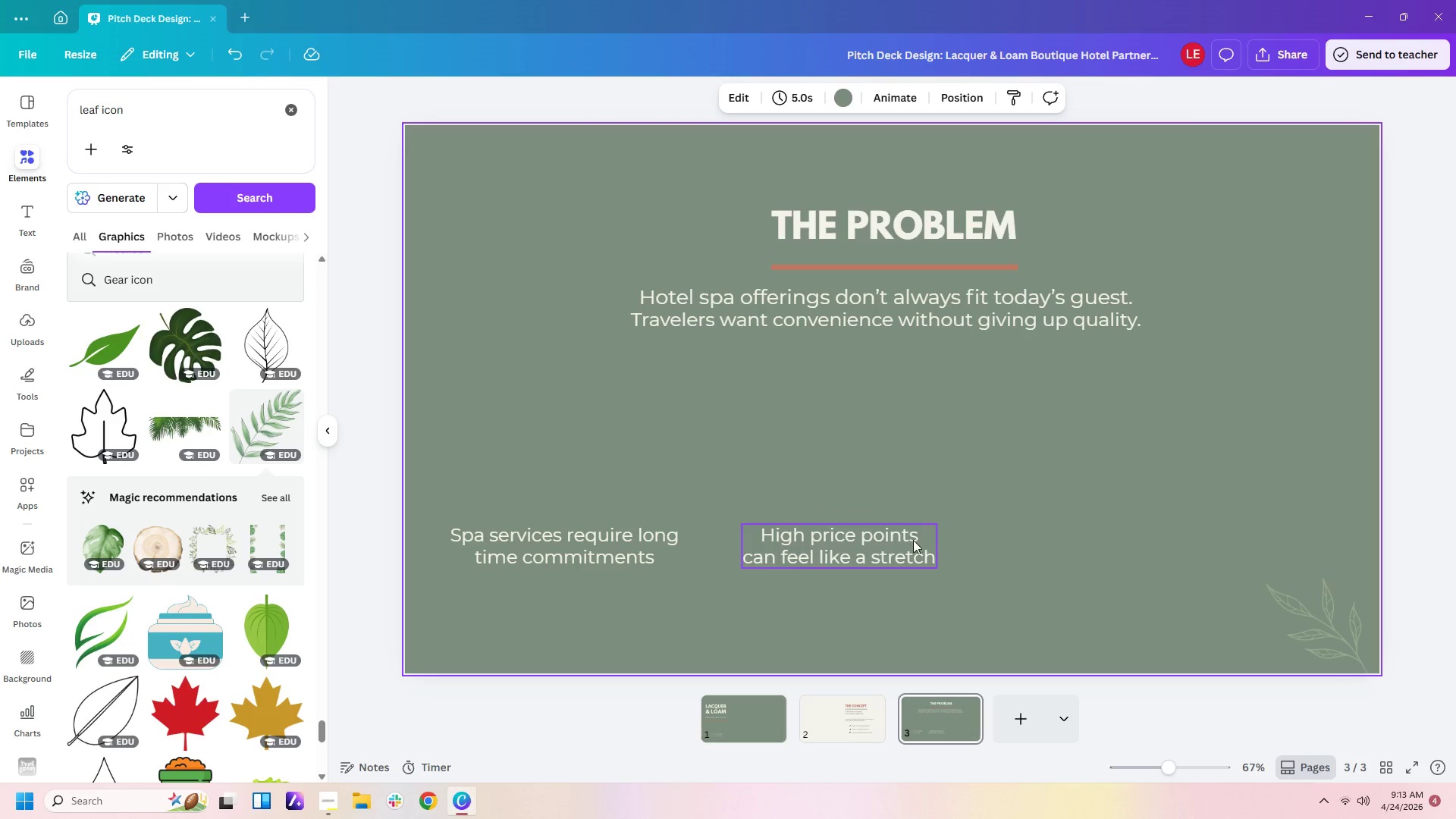 
left_click([913, 543])
 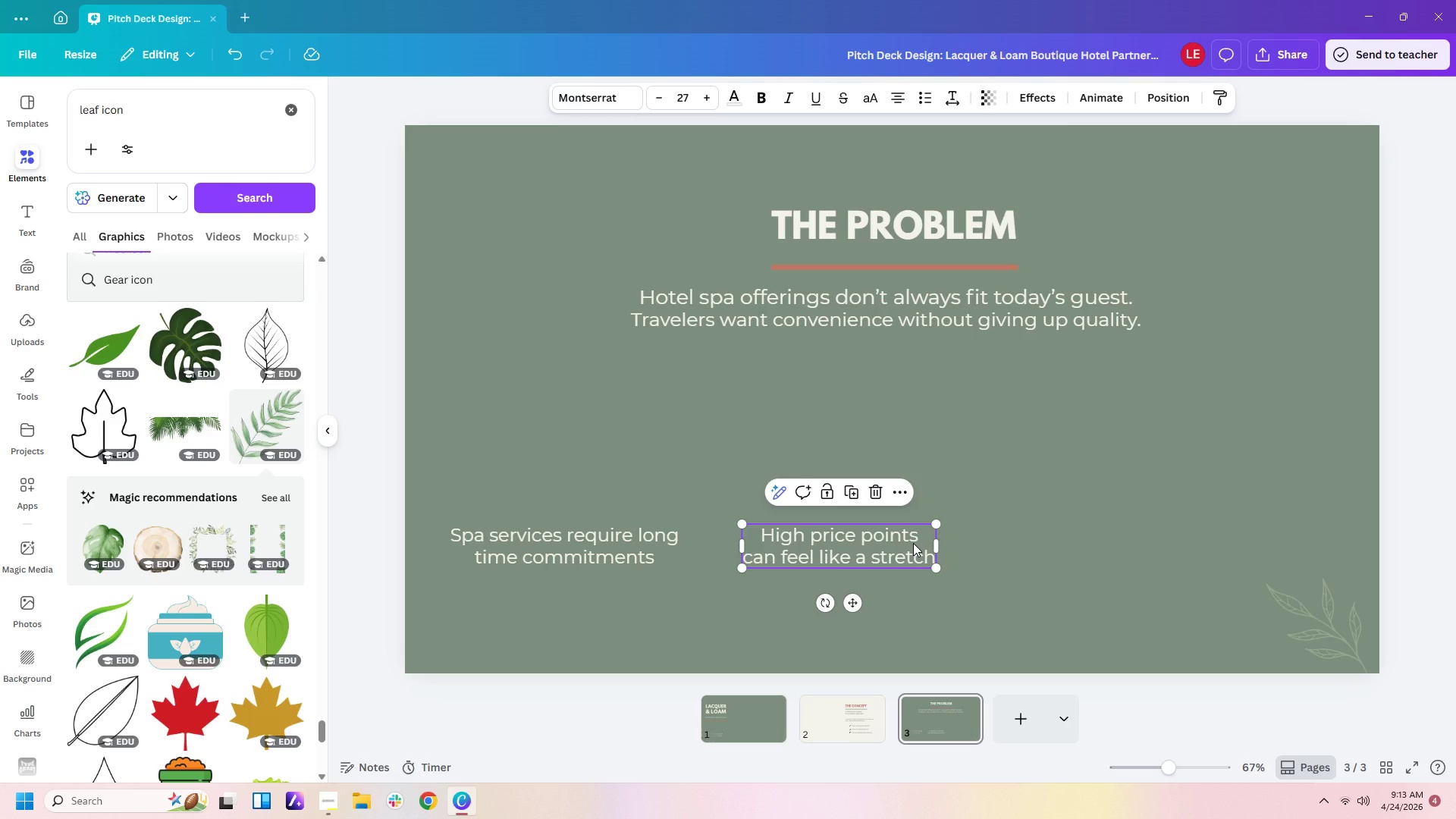 
key(Control+C)
 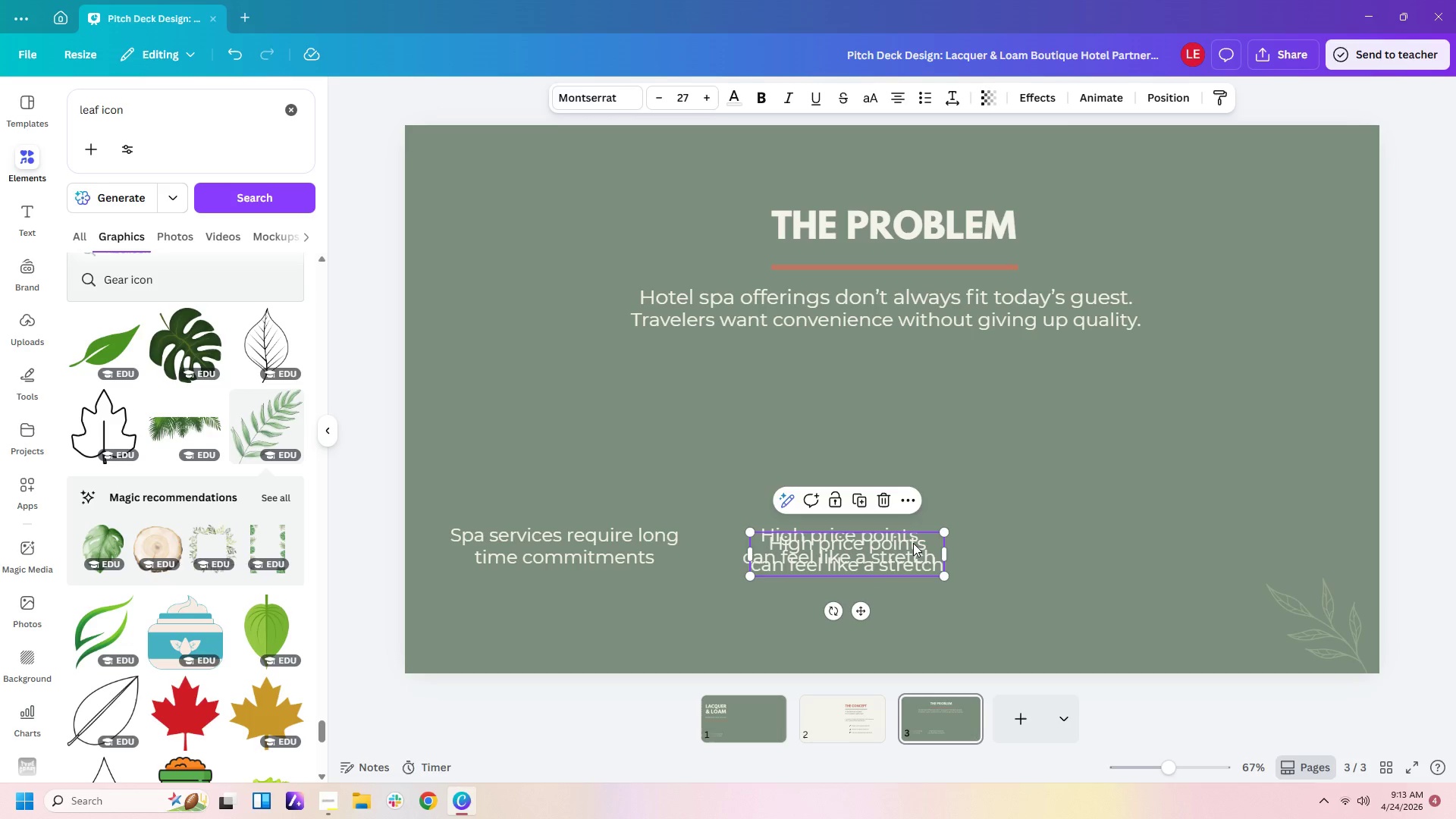 
key(Control+V)
 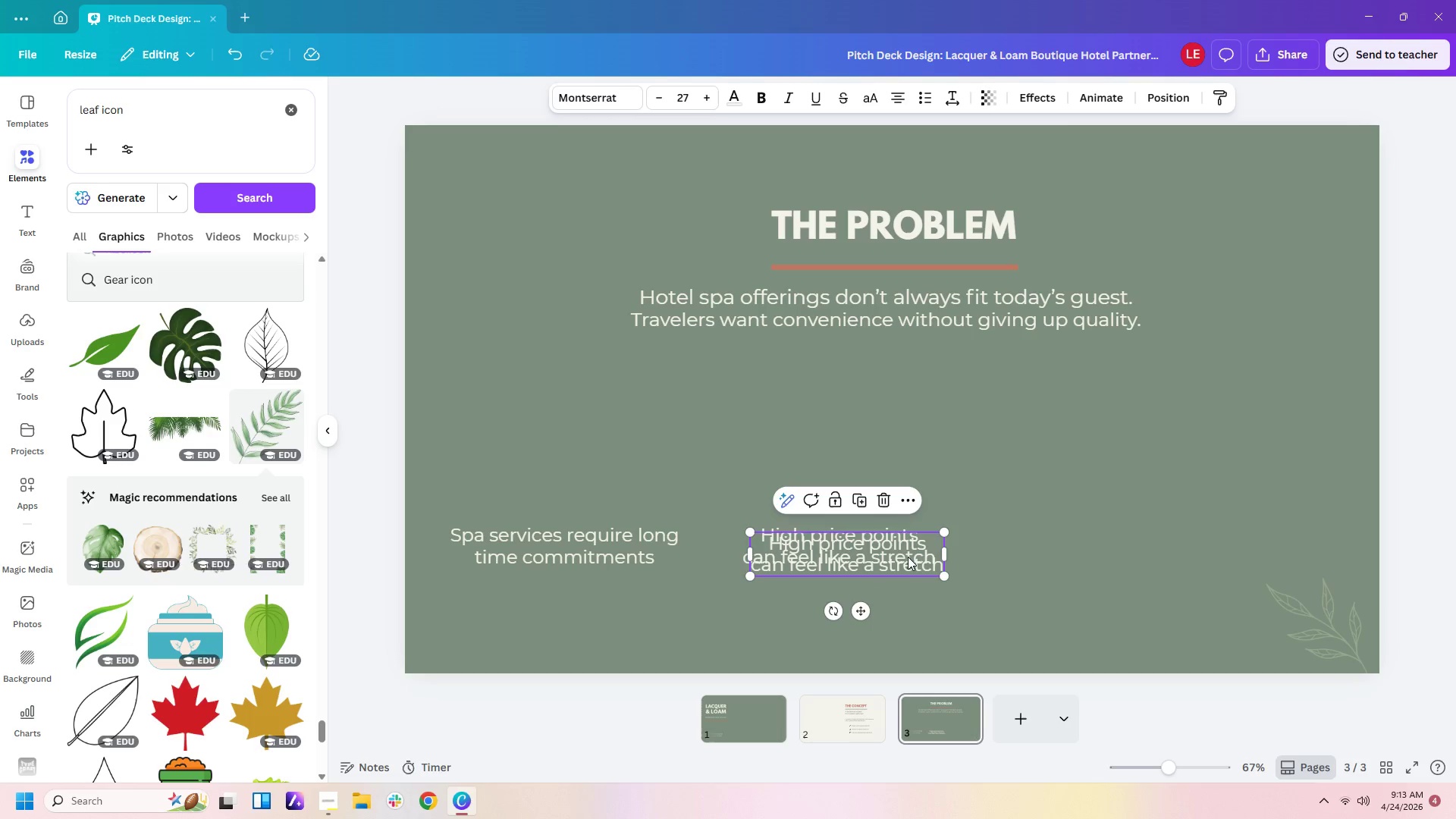 
left_click_drag(start_coordinate=[908, 557], to_coordinate=[1198, 549])
 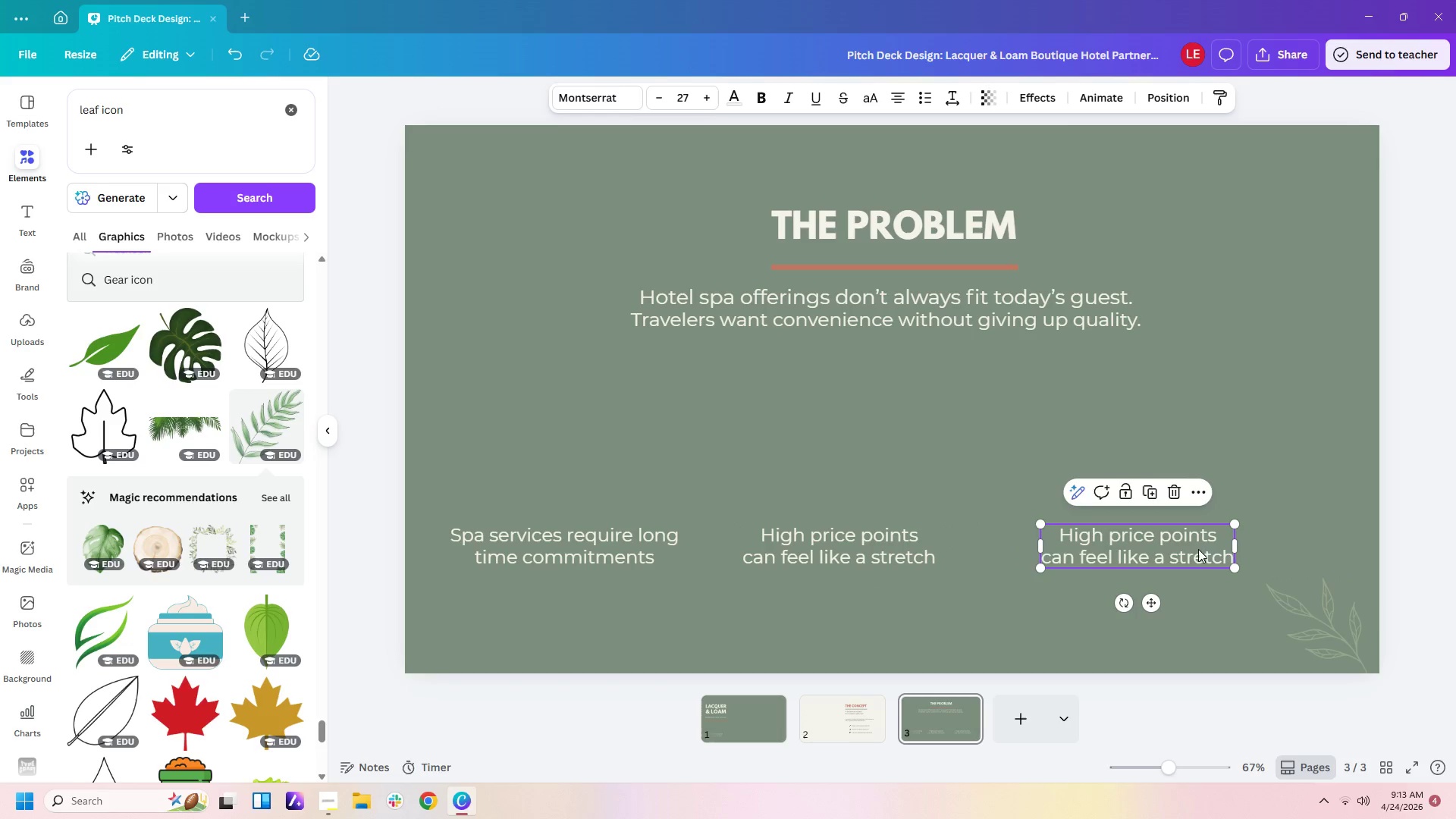 
double_click([1198, 549])
 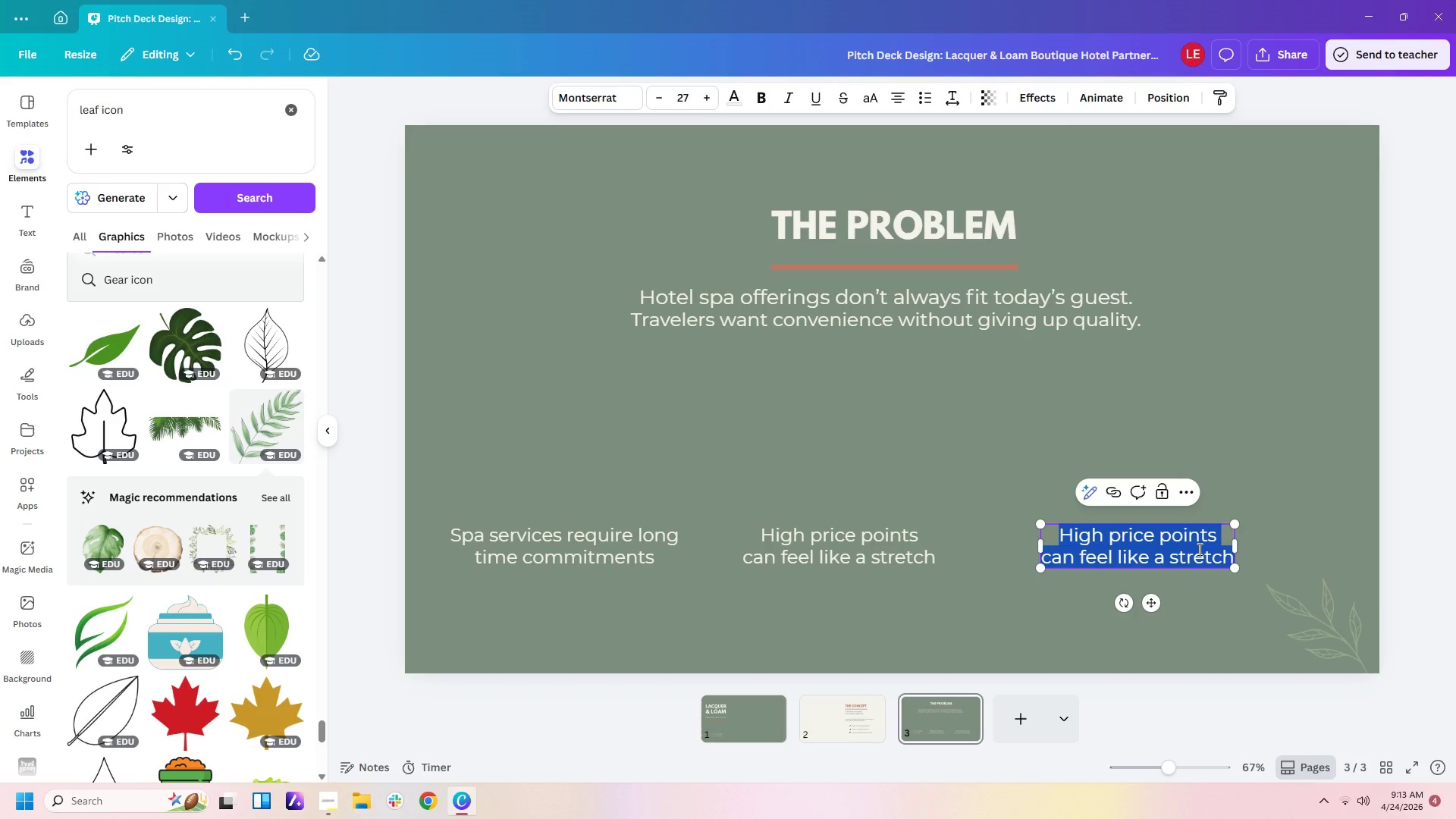 
type(No qiuc)
key(Backspace)
key(Backspace)
key(Backspace)
type(uick, per)
key(Backspace)
key(Backspace)
type(e)
key(Backspace)
type(remium groomnin)
key(Backspace)
key(Backspace)
type(ing )
key(Backspace)
key(Backspace)
key(Backspace)
key(Backspace)
key(Backspace)
type(ing options in-lobby)
 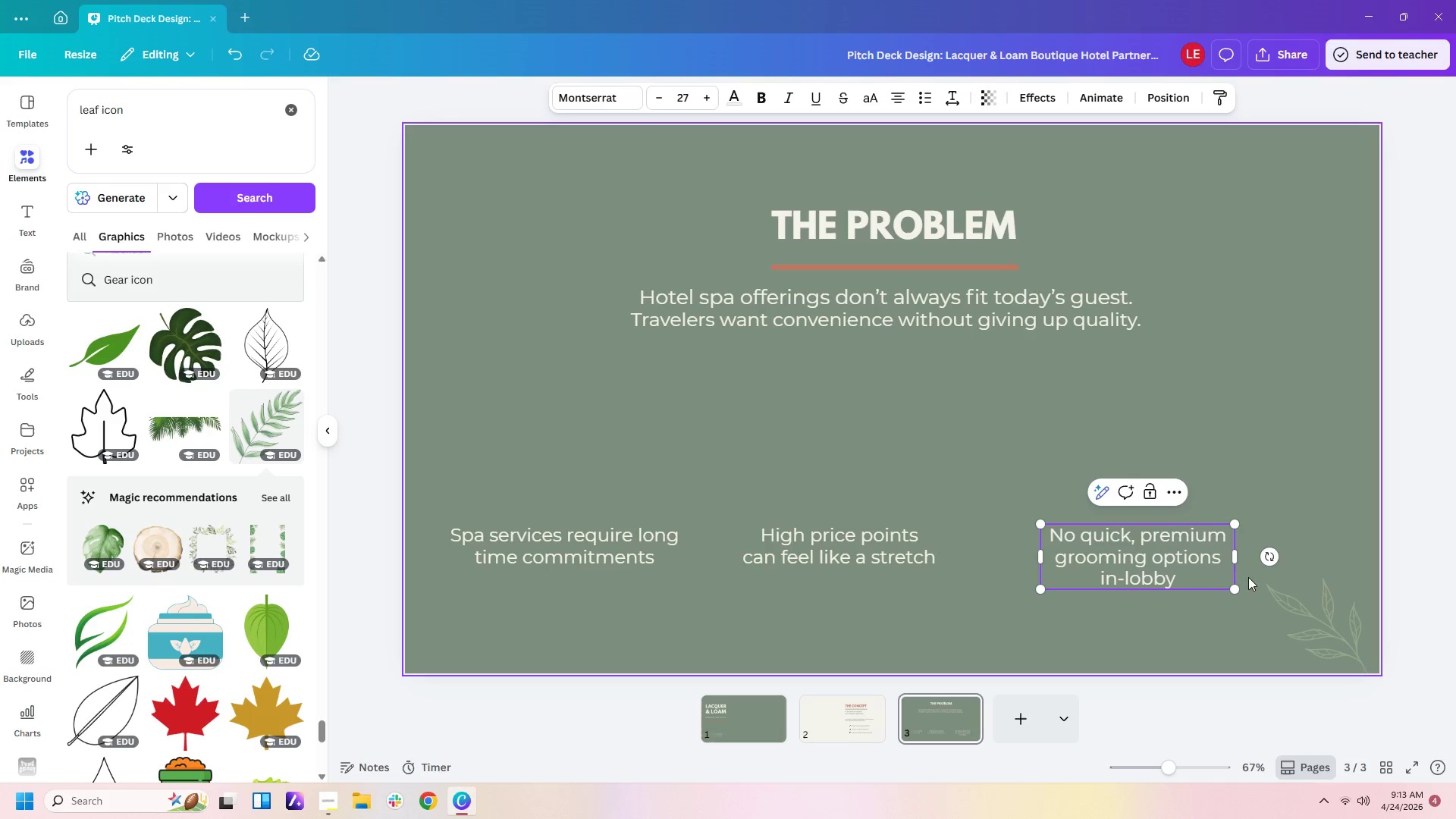 
left_click_drag(start_coordinate=[1238, 551], to_coordinate=[1307, 550])
 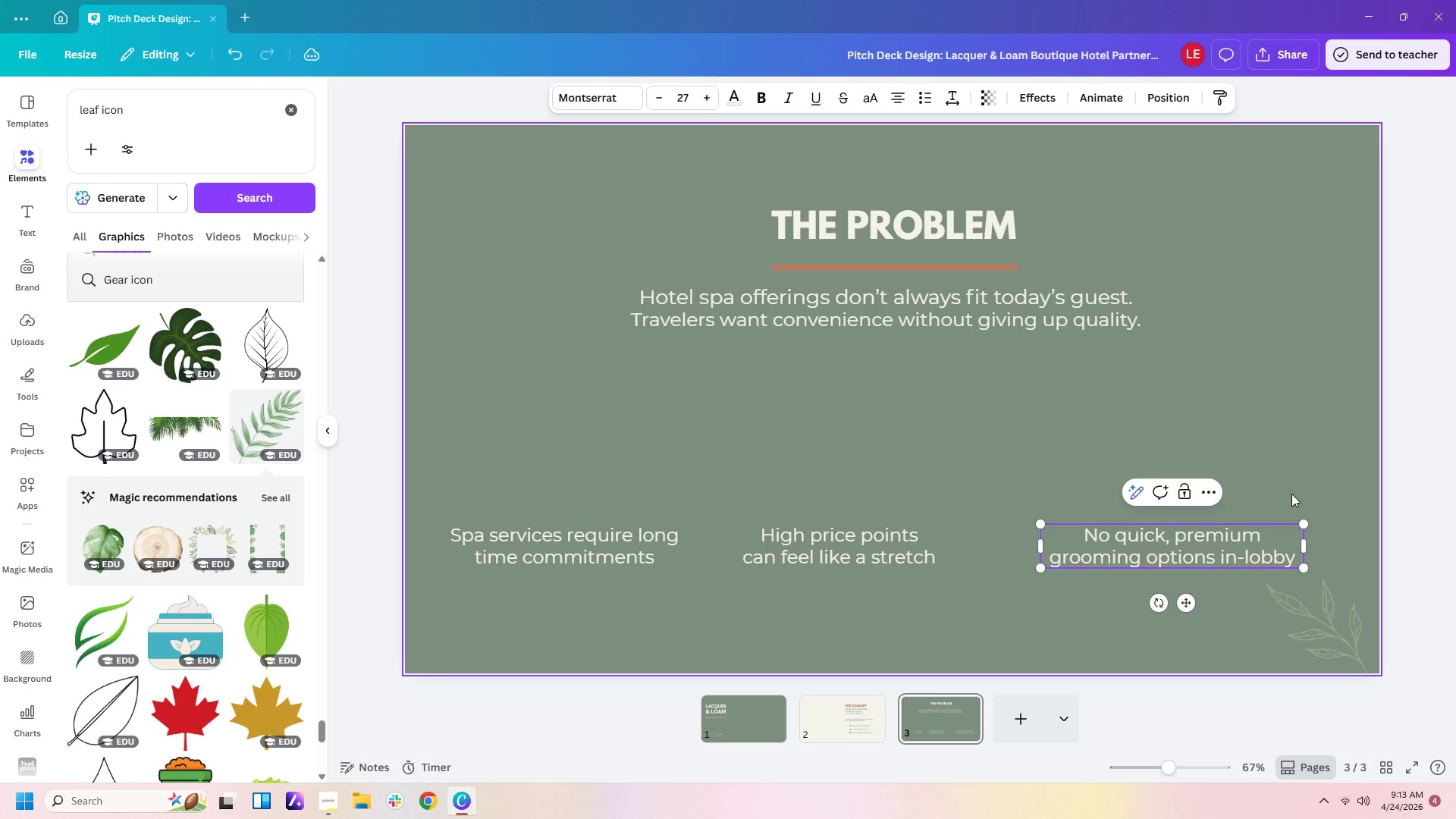 
left_click([1291, 494])
 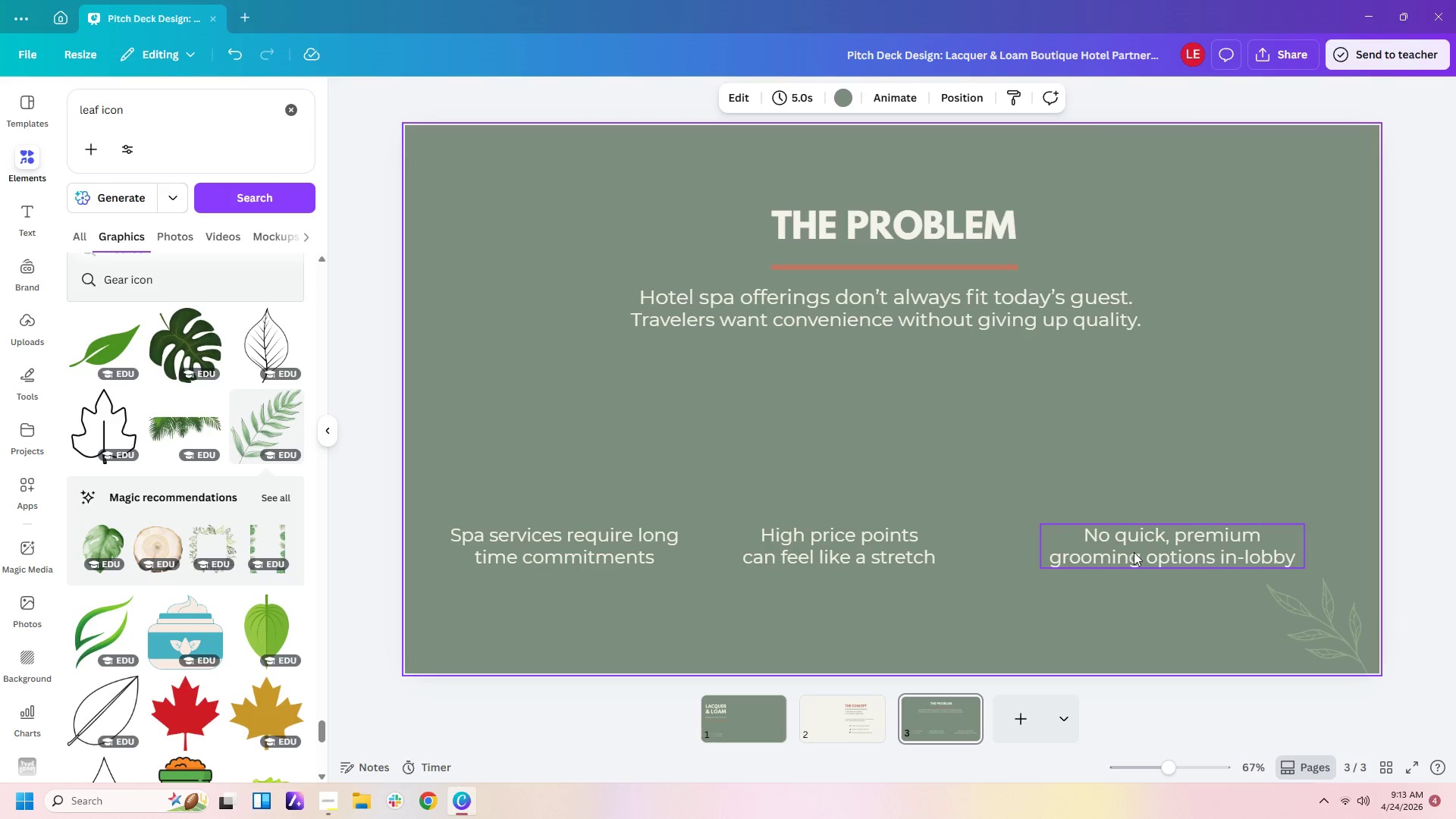 
left_click_drag(start_coordinate=[1144, 546], to_coordinate=[1154, 546])
 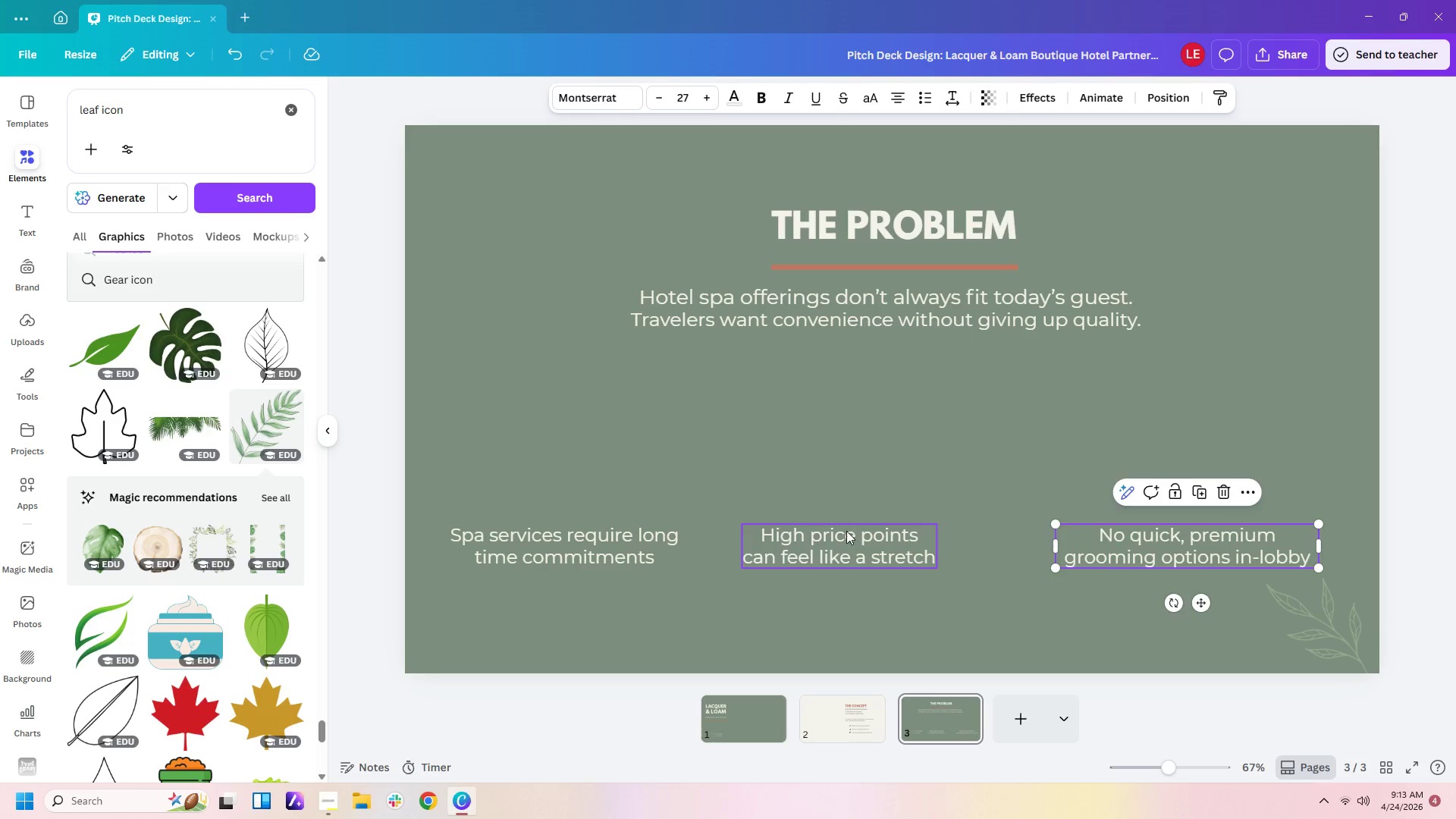 
left_click([849, 534])
 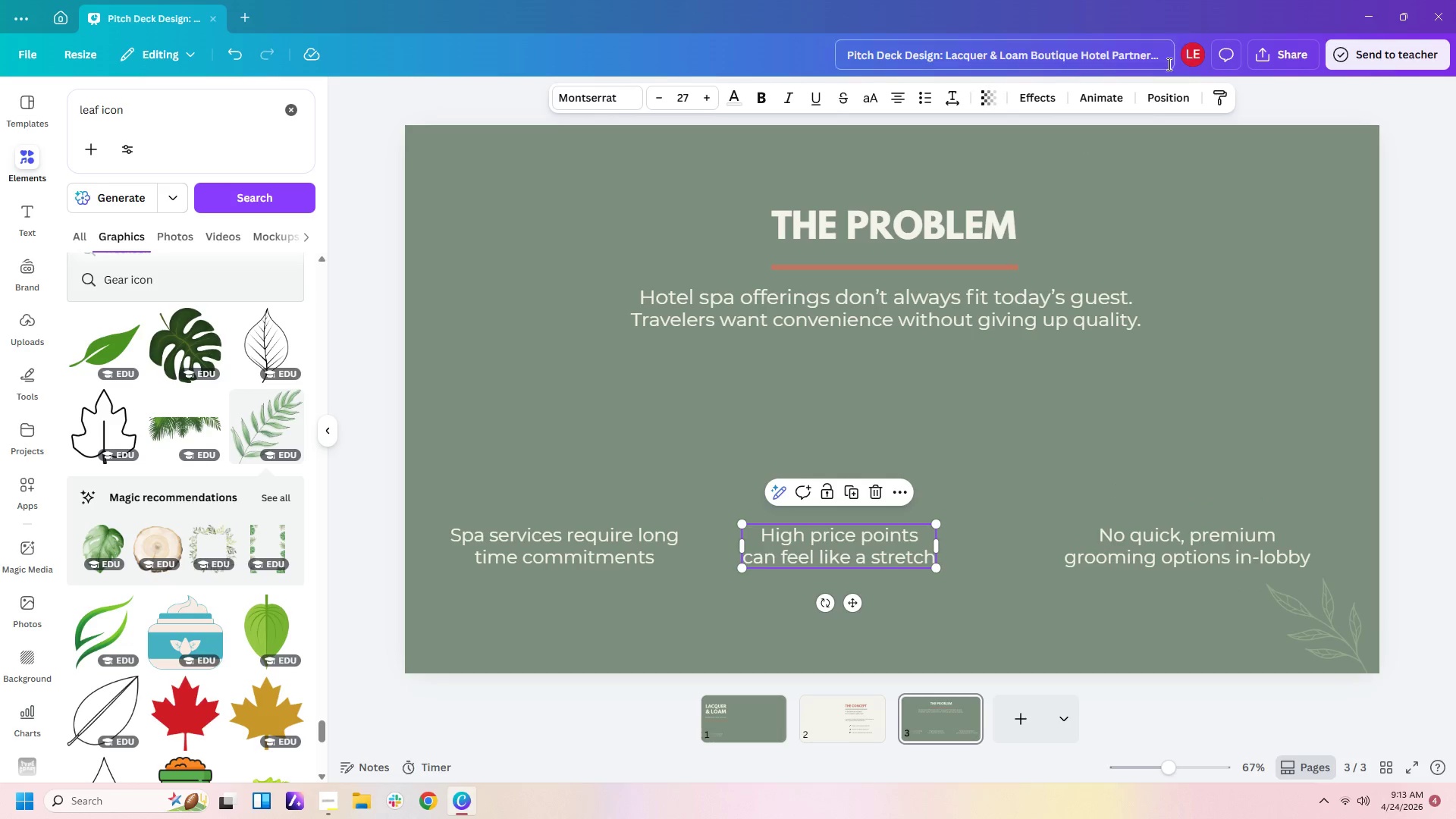 
left_click([1156, 99])
 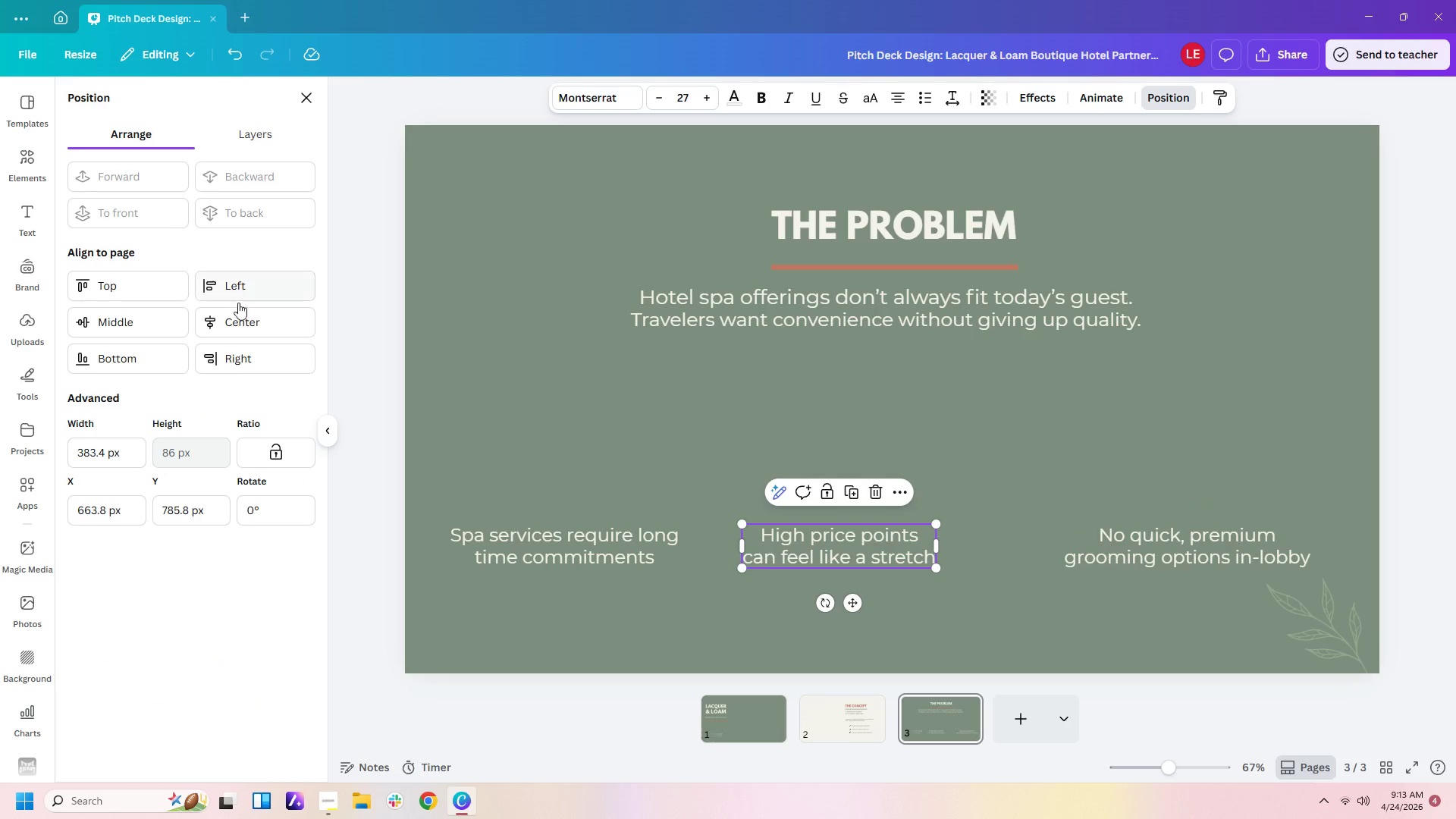 
left_click([234, 327])
 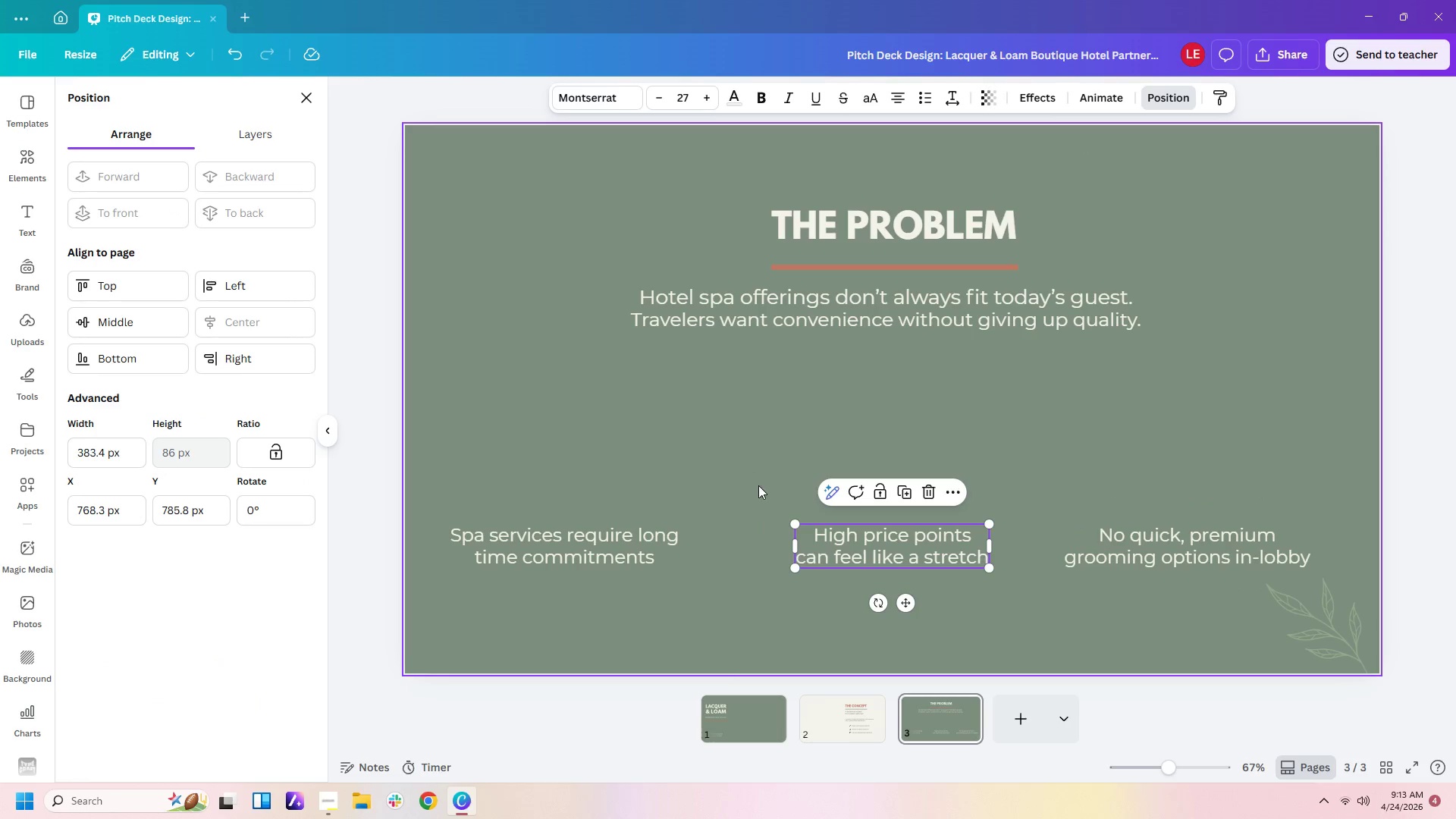 
left_click([760, 491])
 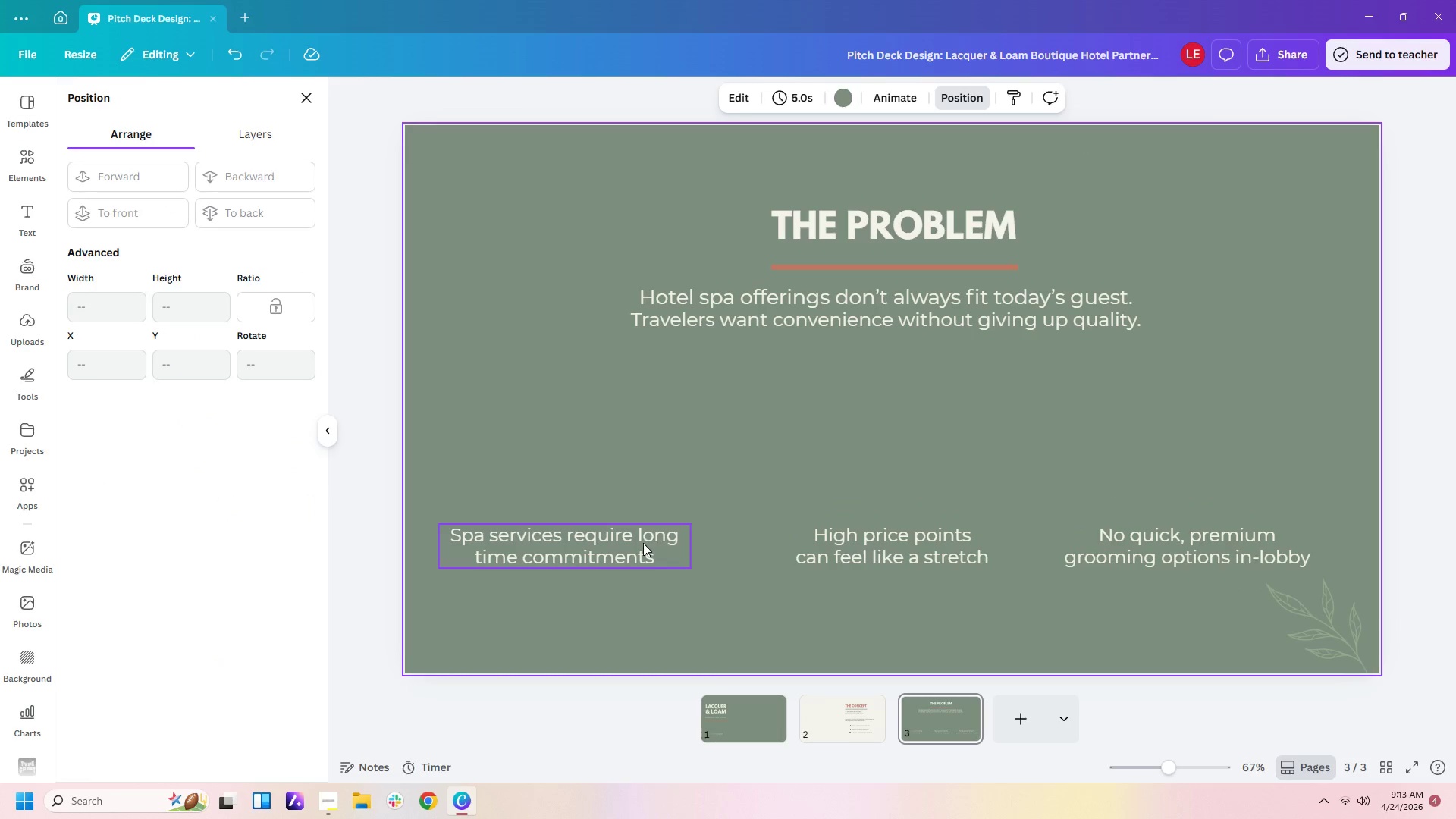 
left_click_drag(start_coordinate=[643, 543], to_coordinate=[677, 542])
 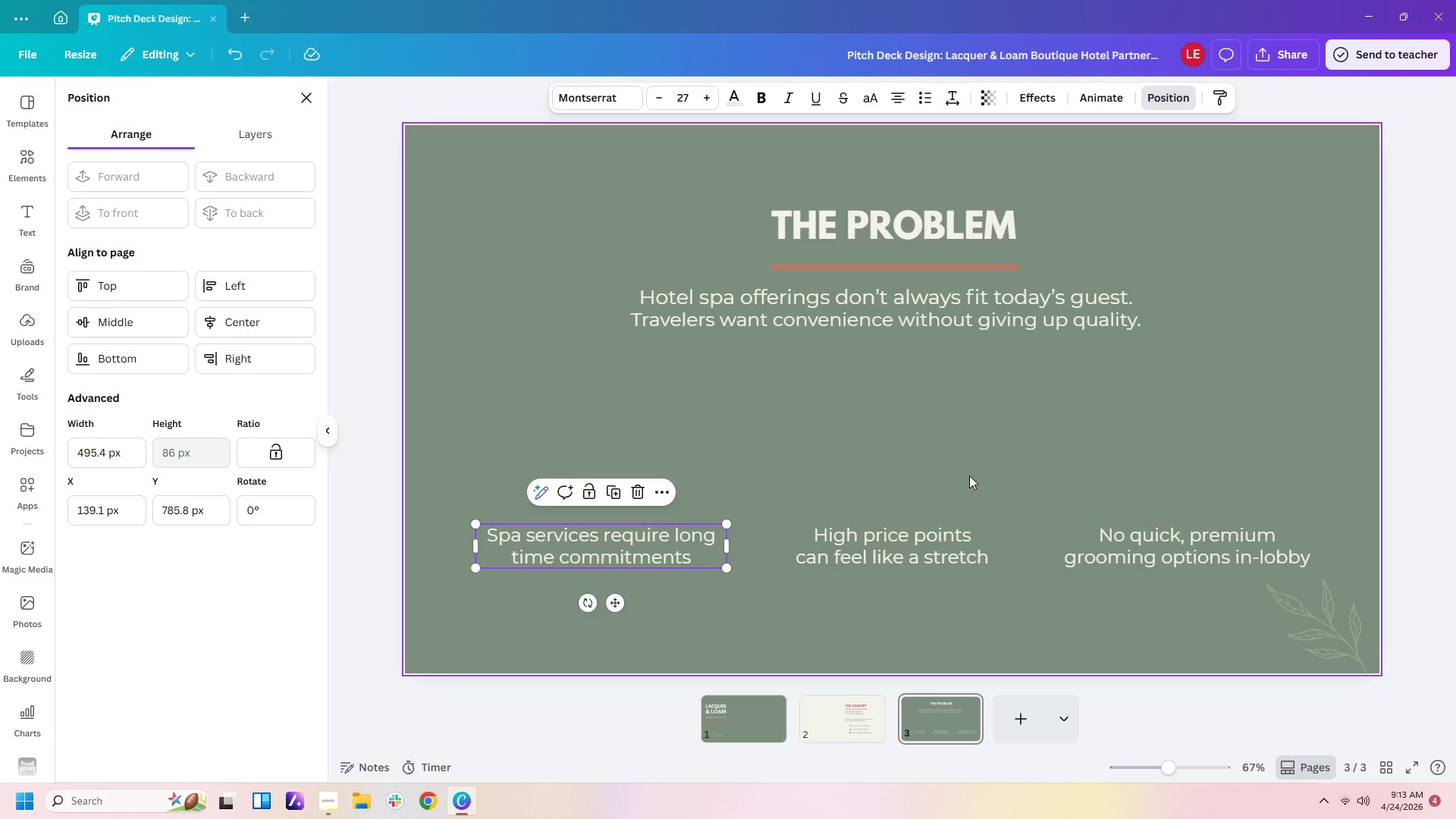 
left_click([969, 475])
 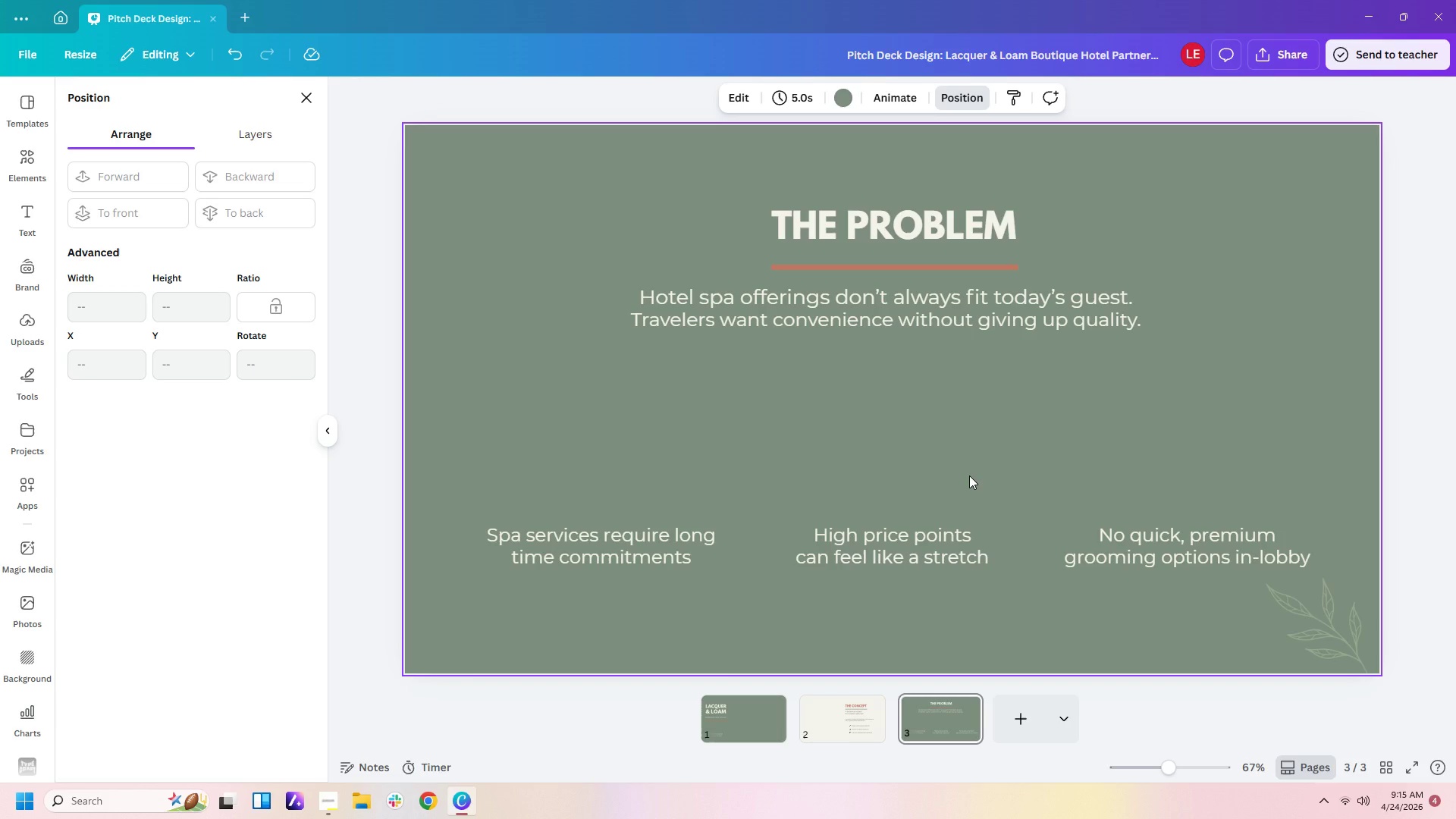 
wait(89.03)
 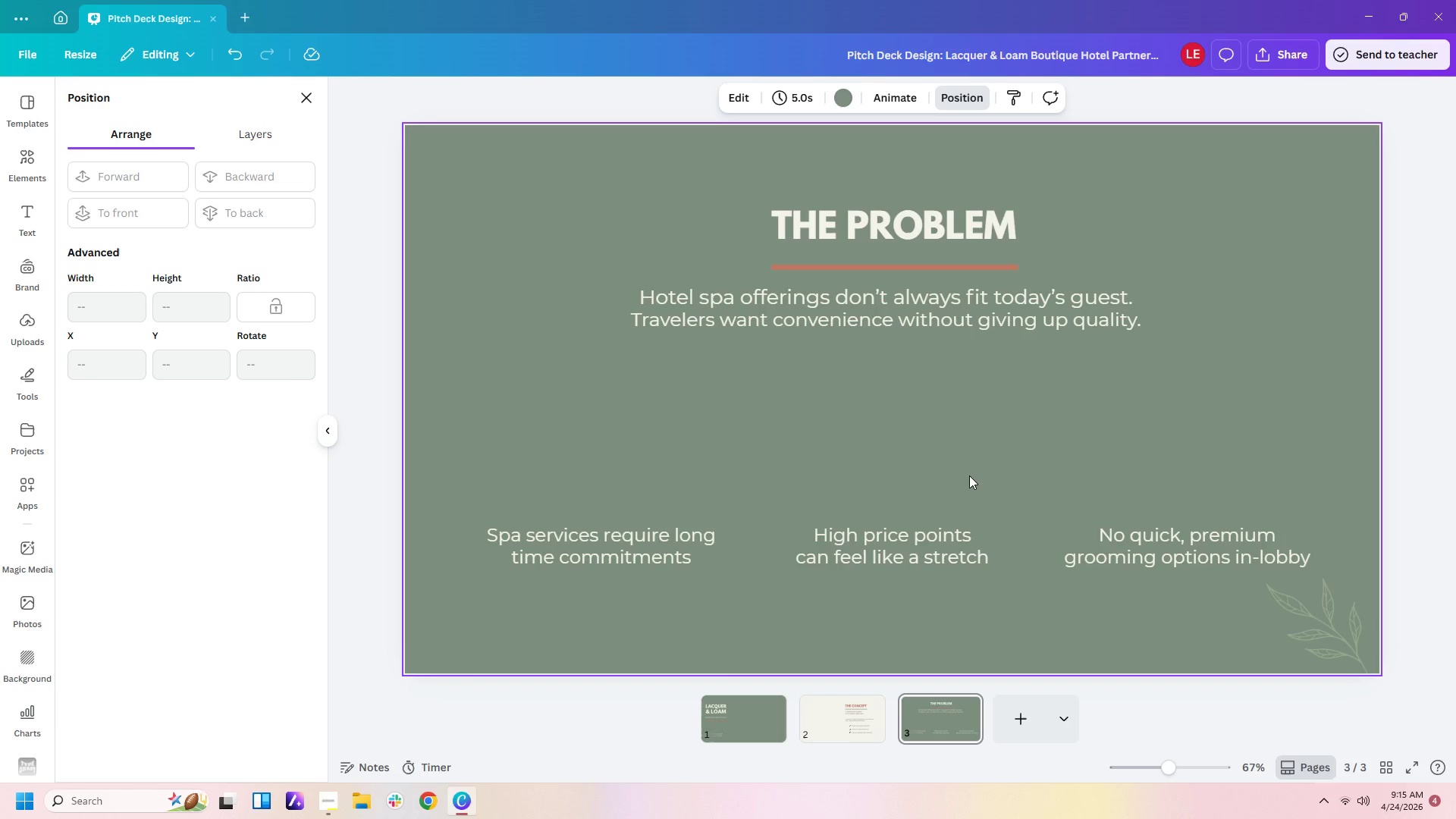 
left_click([22, 148])
 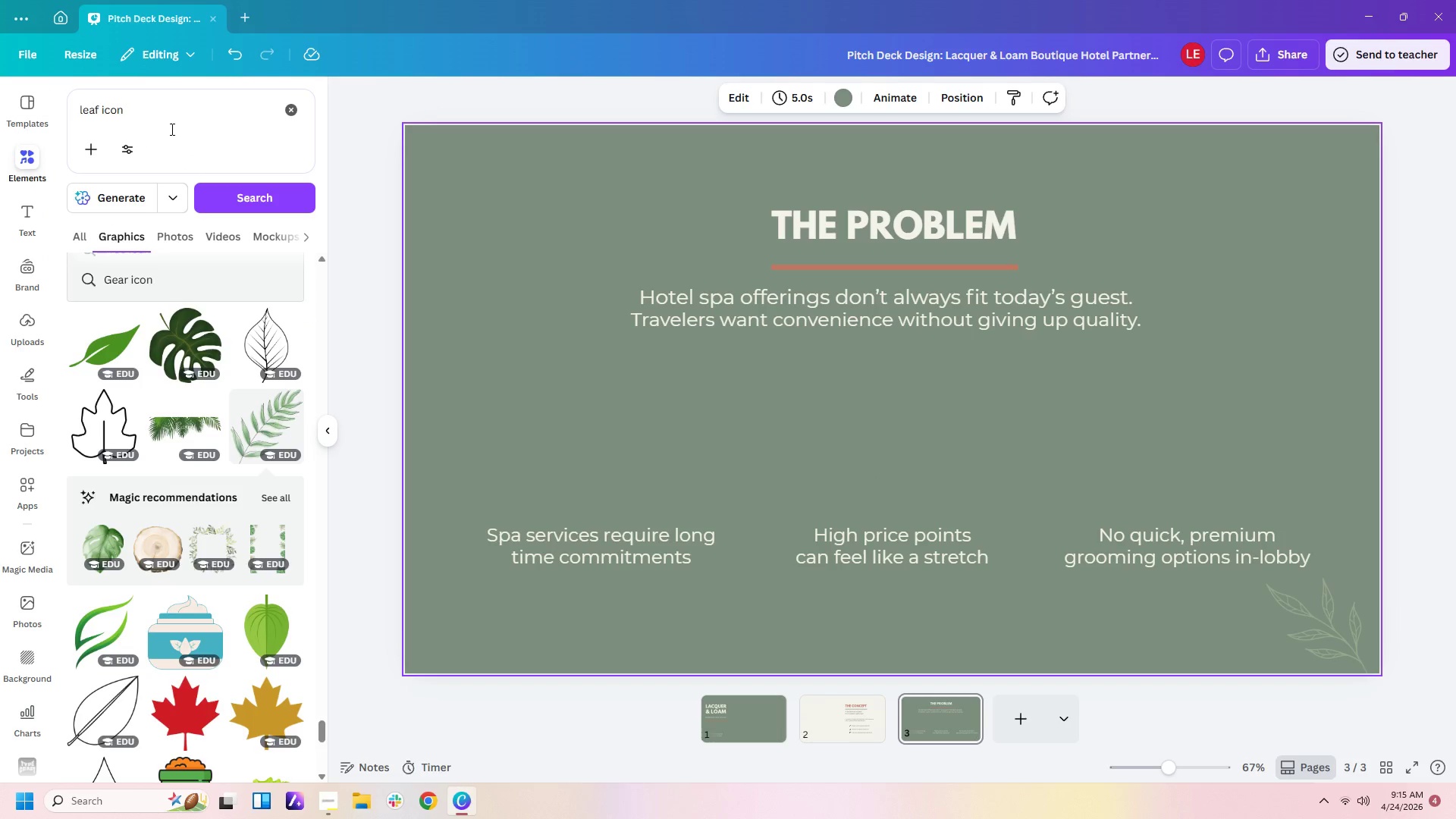 
left_click_drag(start_coordinate=[160, 114], to_coordinate=[27, 118])
 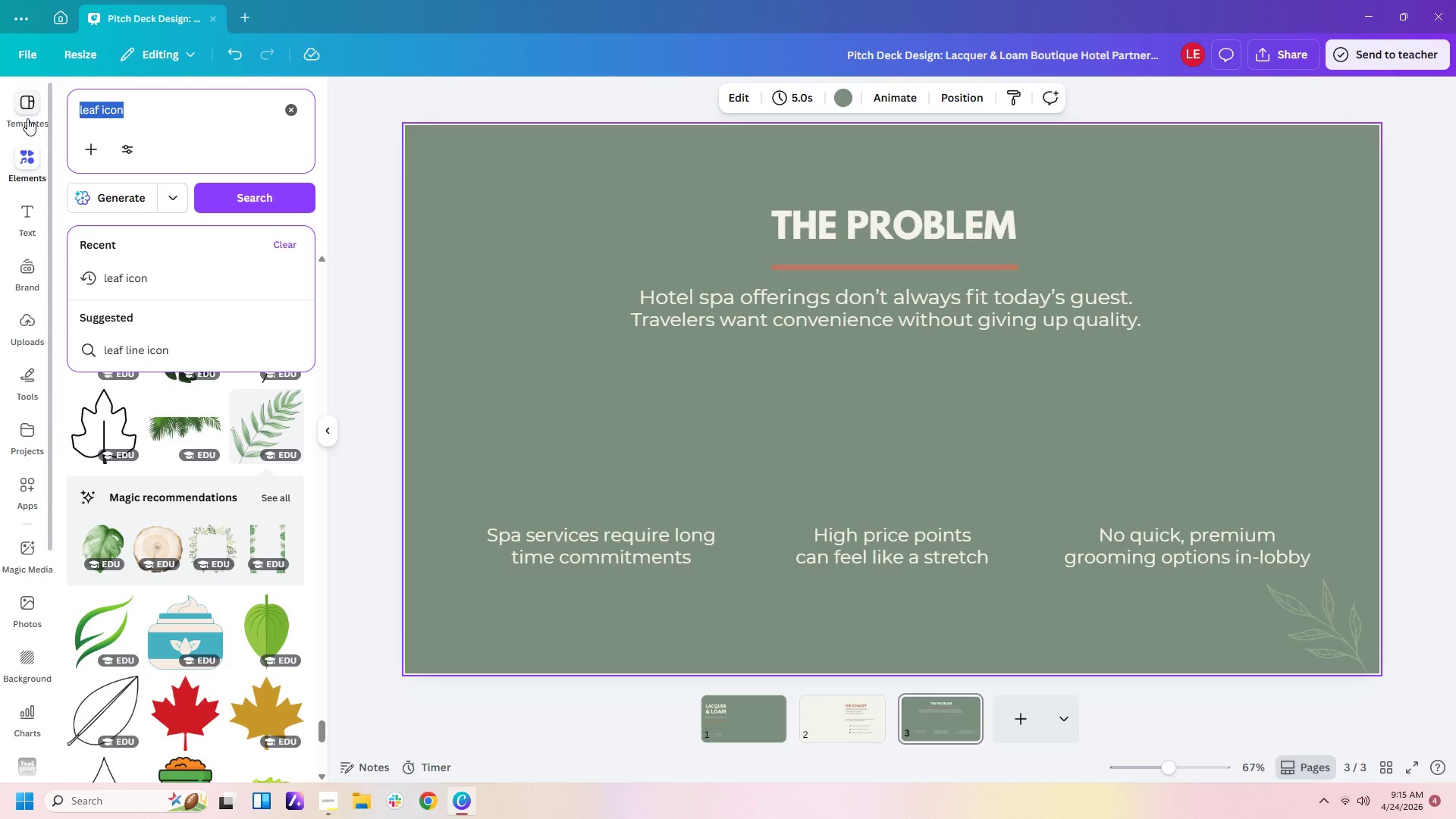 
type(sand timer)
 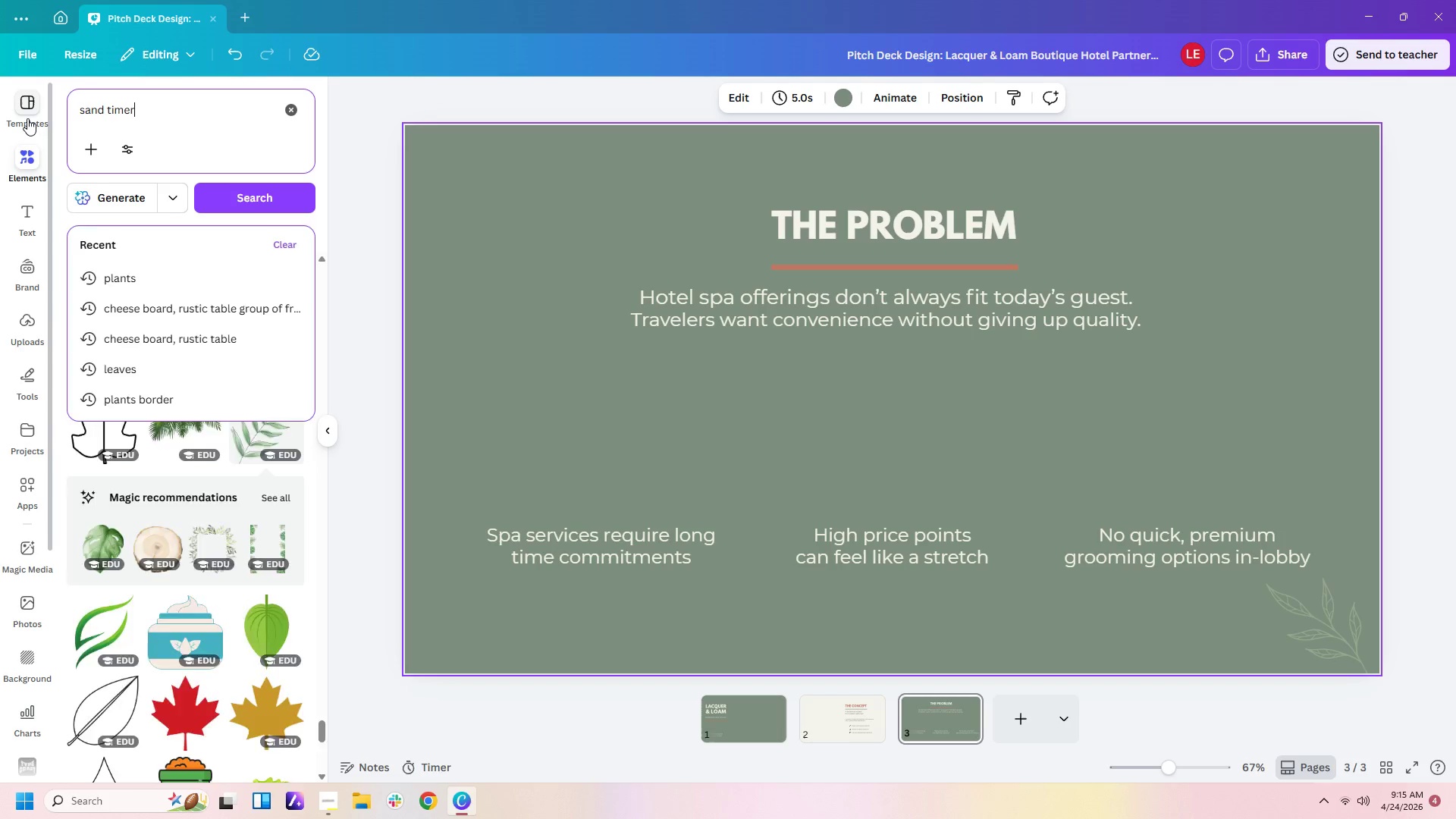 
key(Enter)
 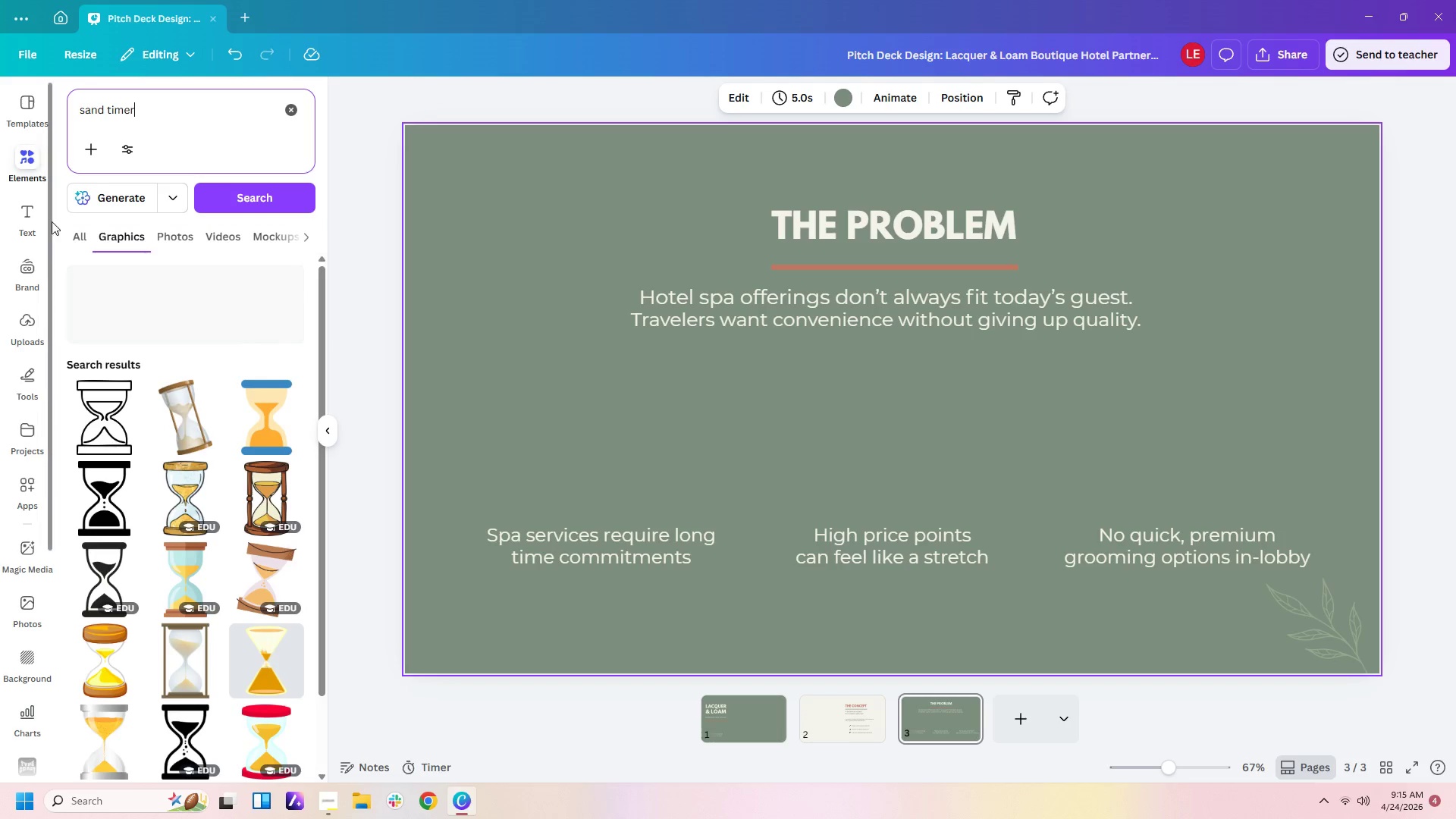 
left_click([110, 556])
 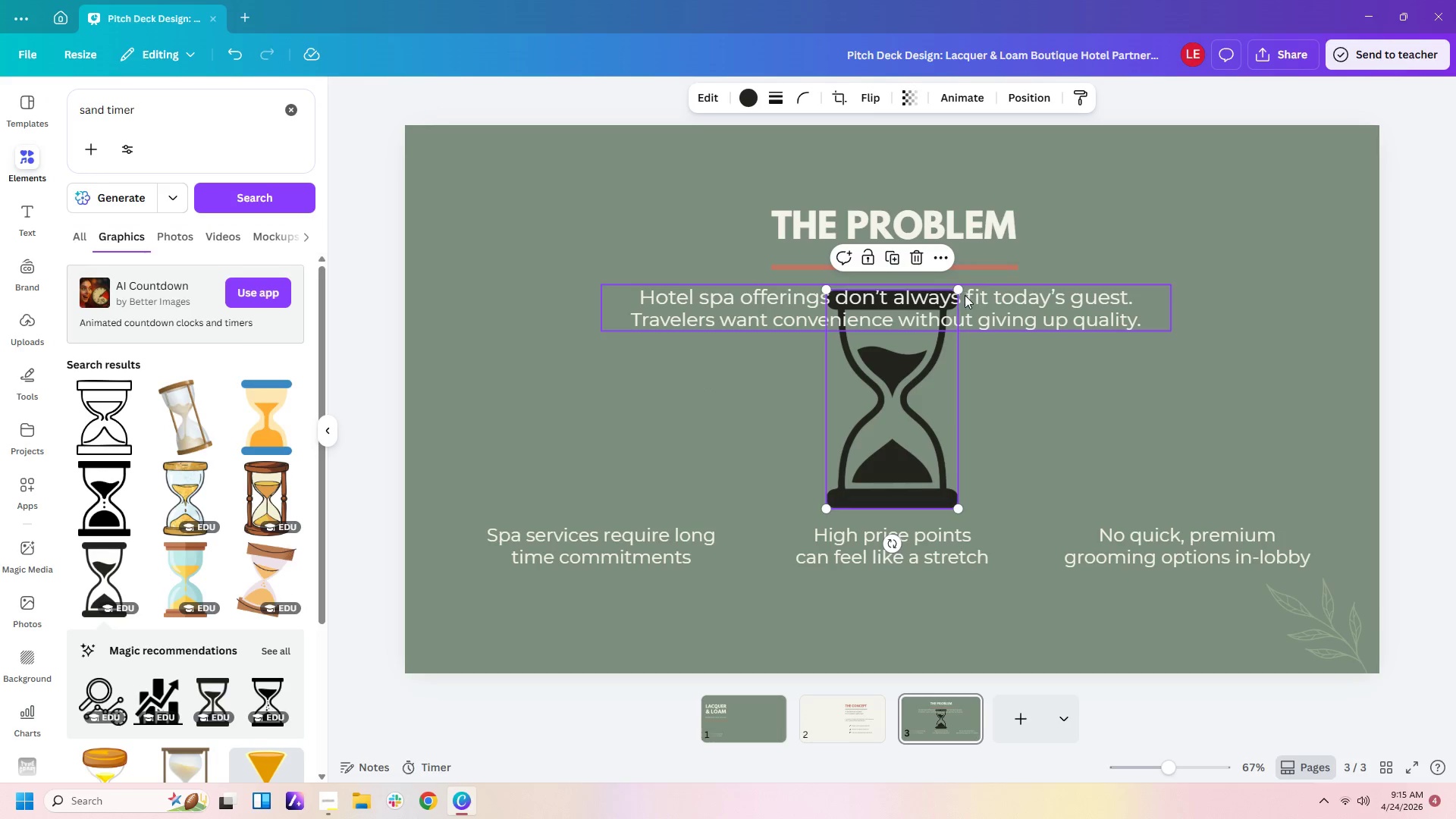 
left_click_drag(start_coordinate=[962, 290], to_coordinate=[929, 384])
 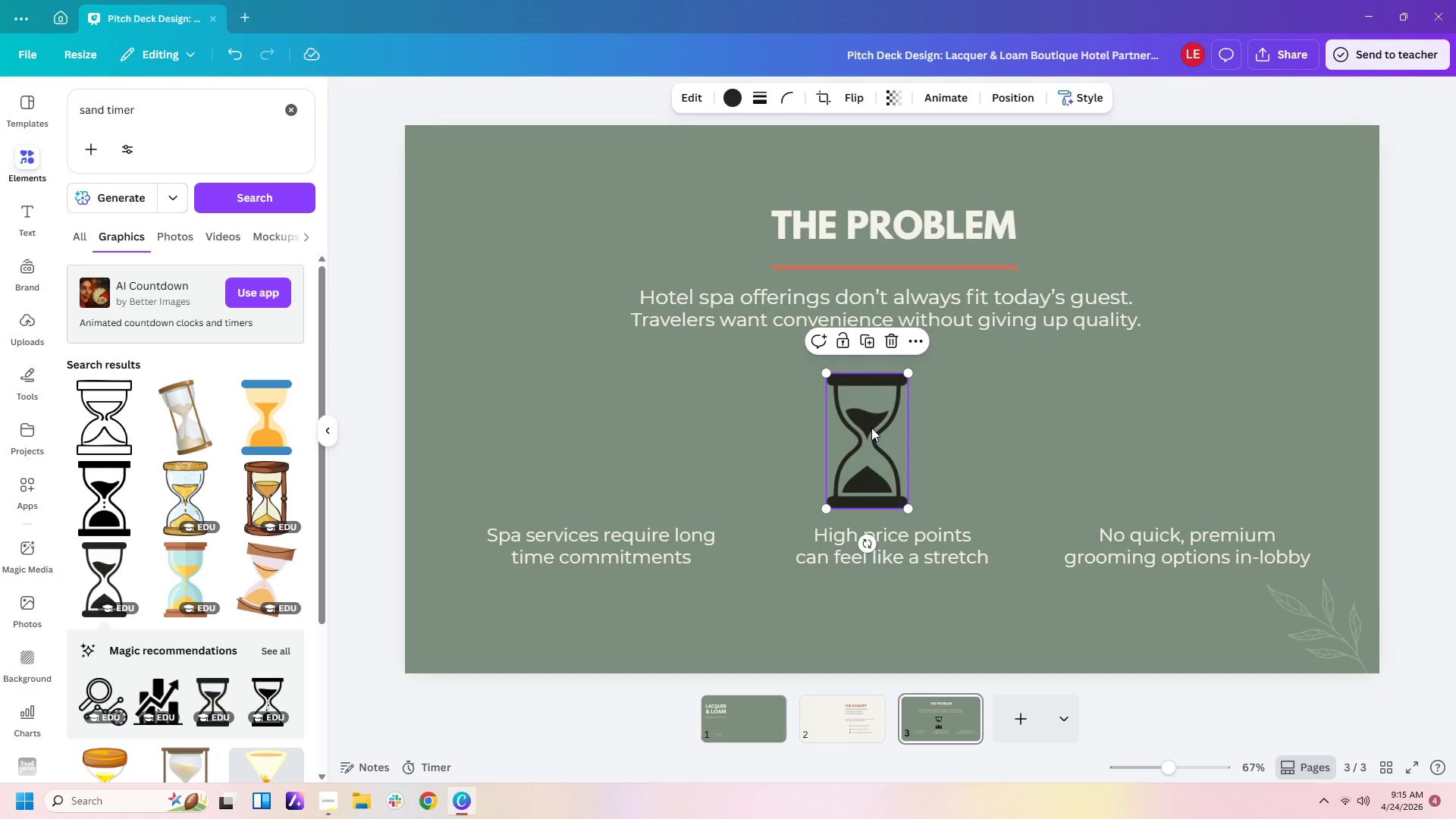 
left_click_drag(start_coordinate=[871, 428], to_coordinate=[601, 431])
 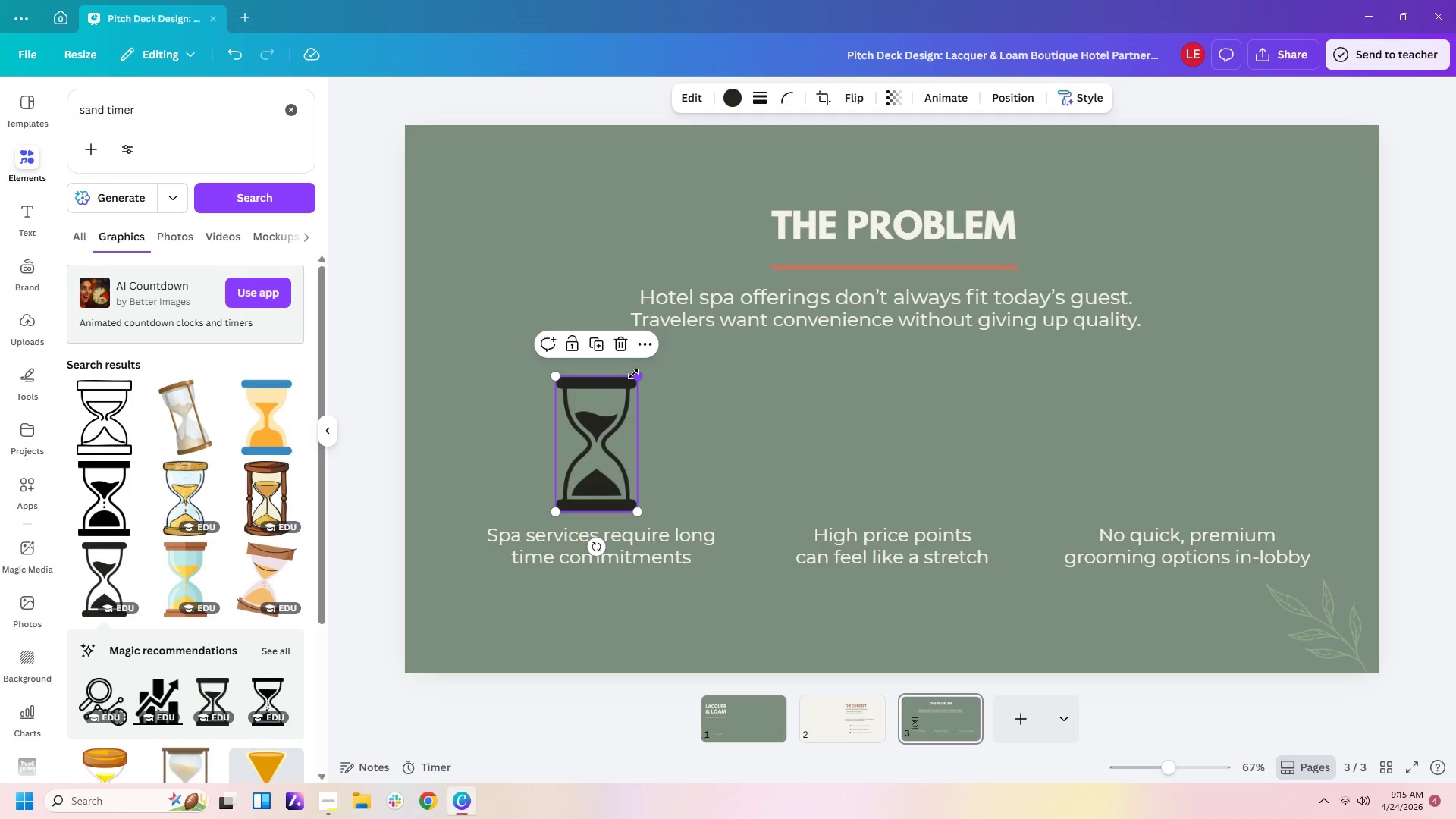 
left_click_drag(start_coordinate=[633, 375], to_coordinate=[610, 408])
 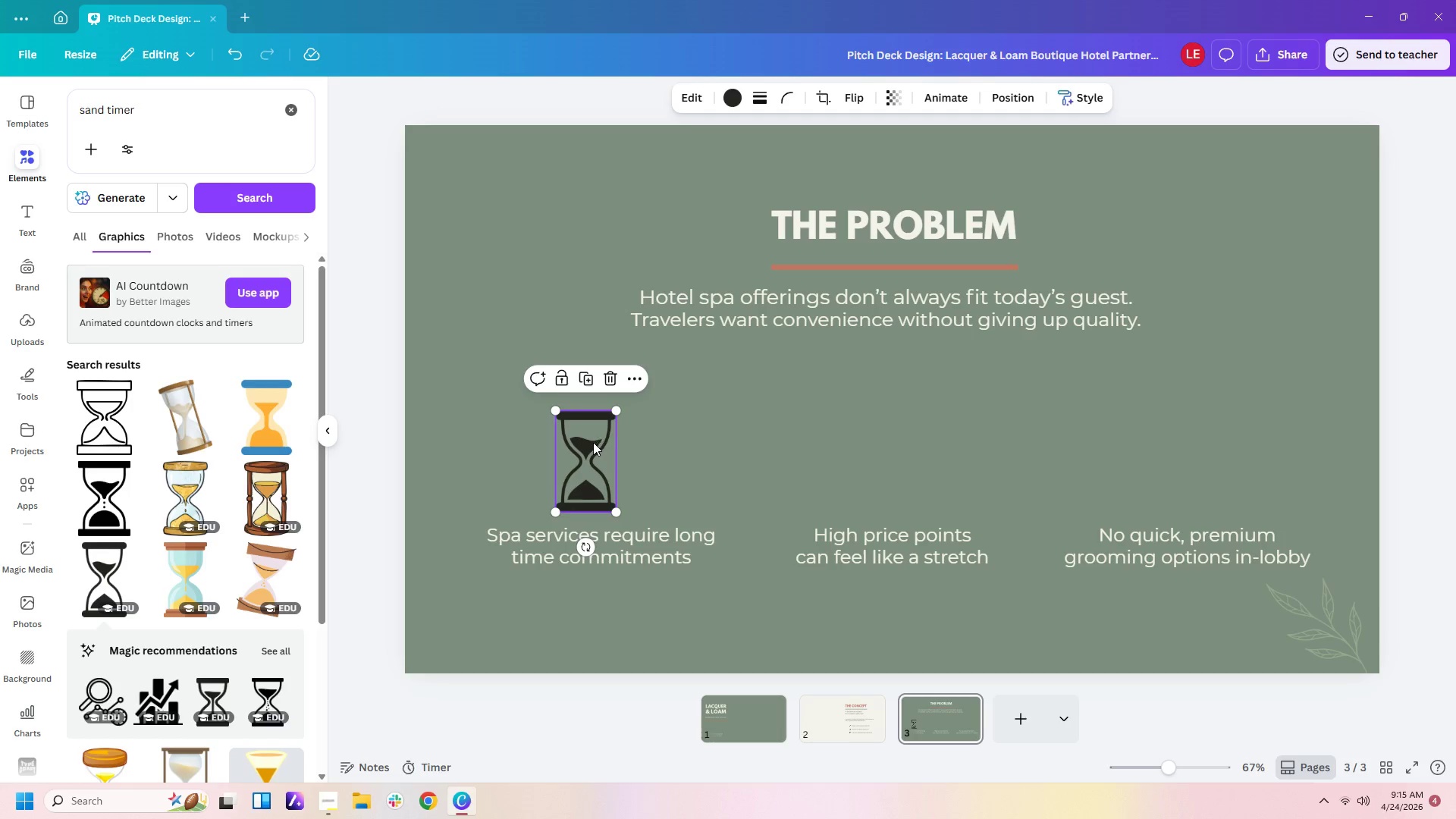 
left_click_drag(start_coordinate=[593, 442], to_coordinate=[598, 431])
 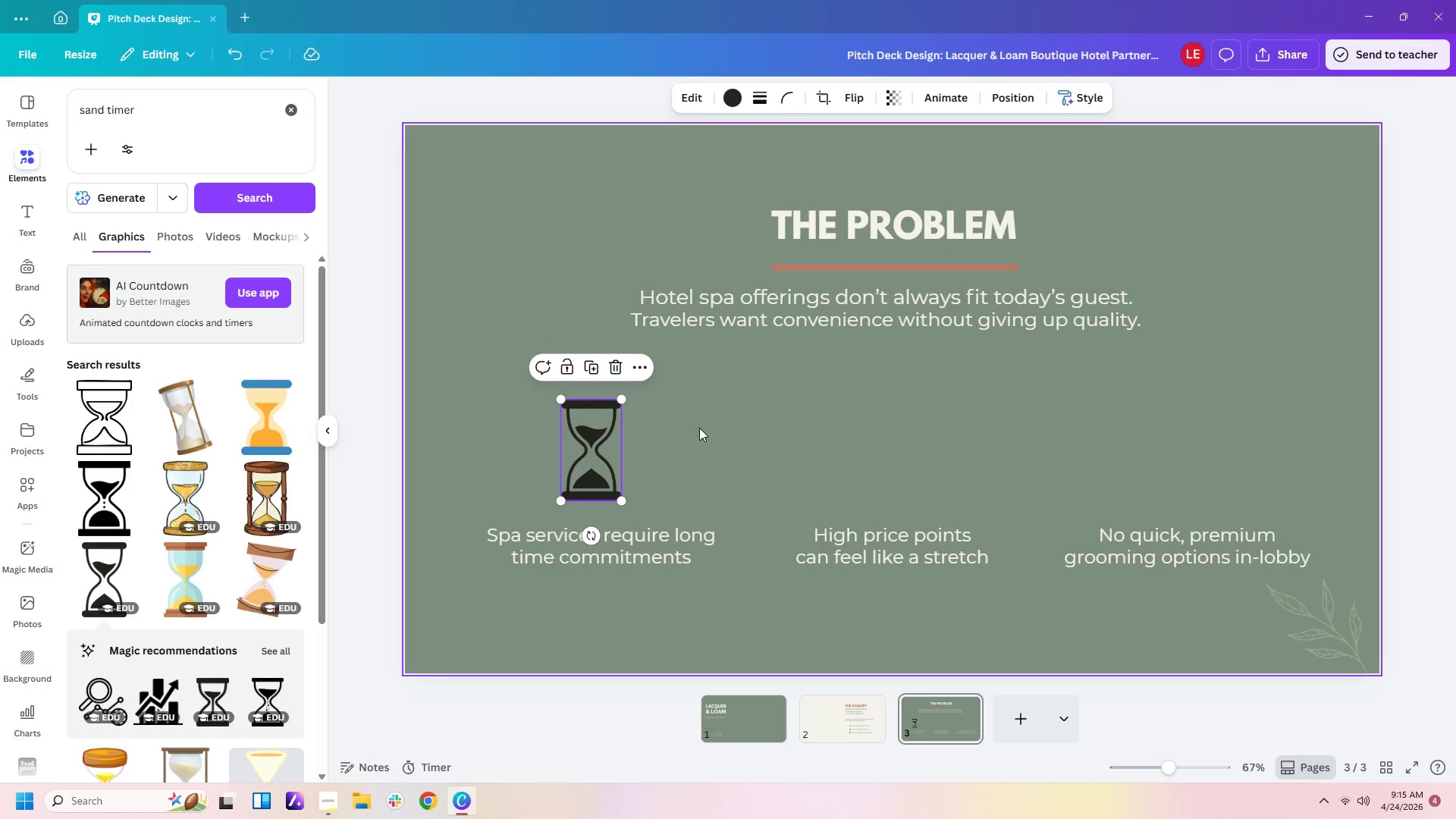 
left_click([699, 428])
 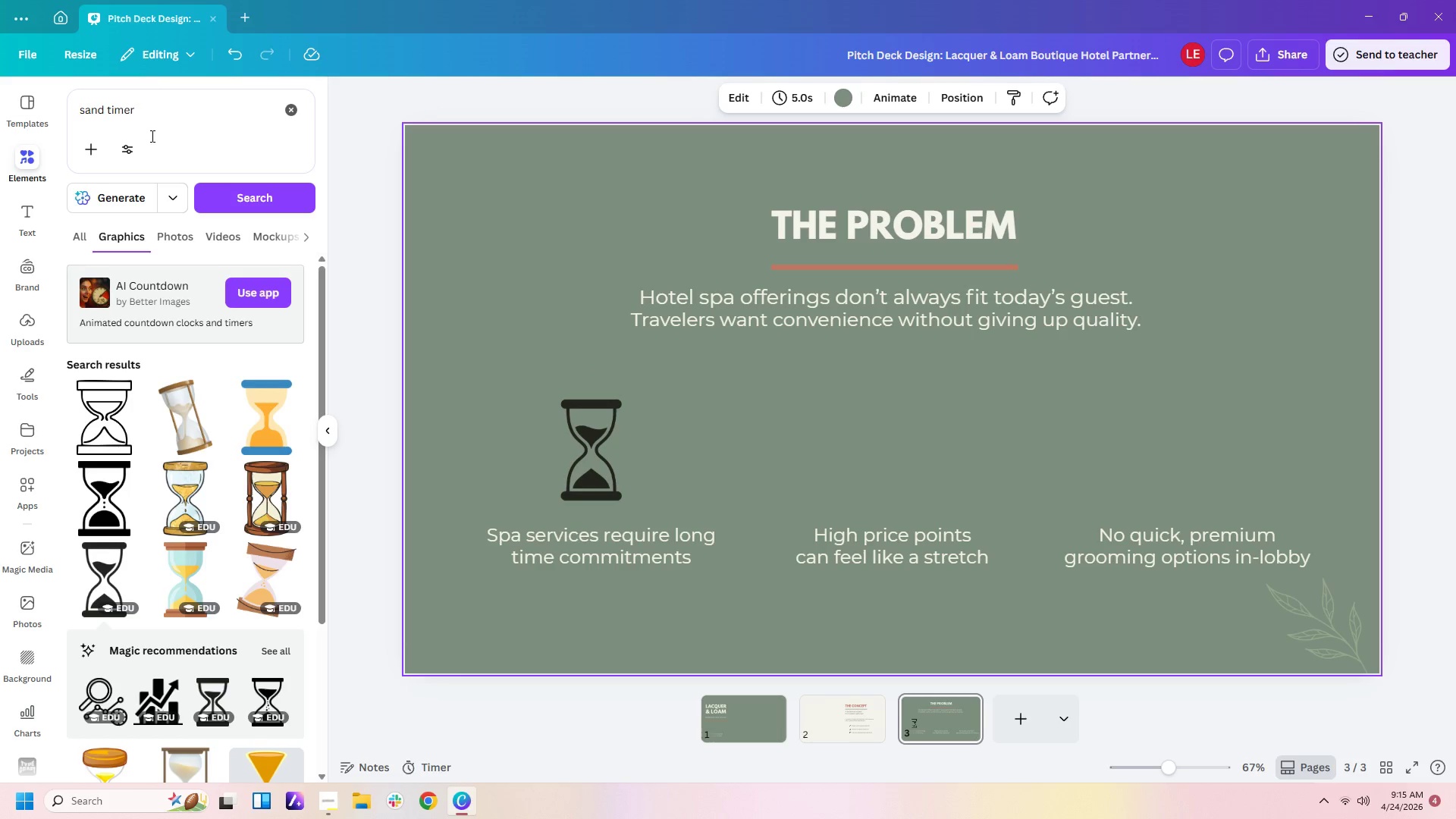 
left_click_drag(start_coordinate=[151, 111], to_coordinate=[27, 118])
 